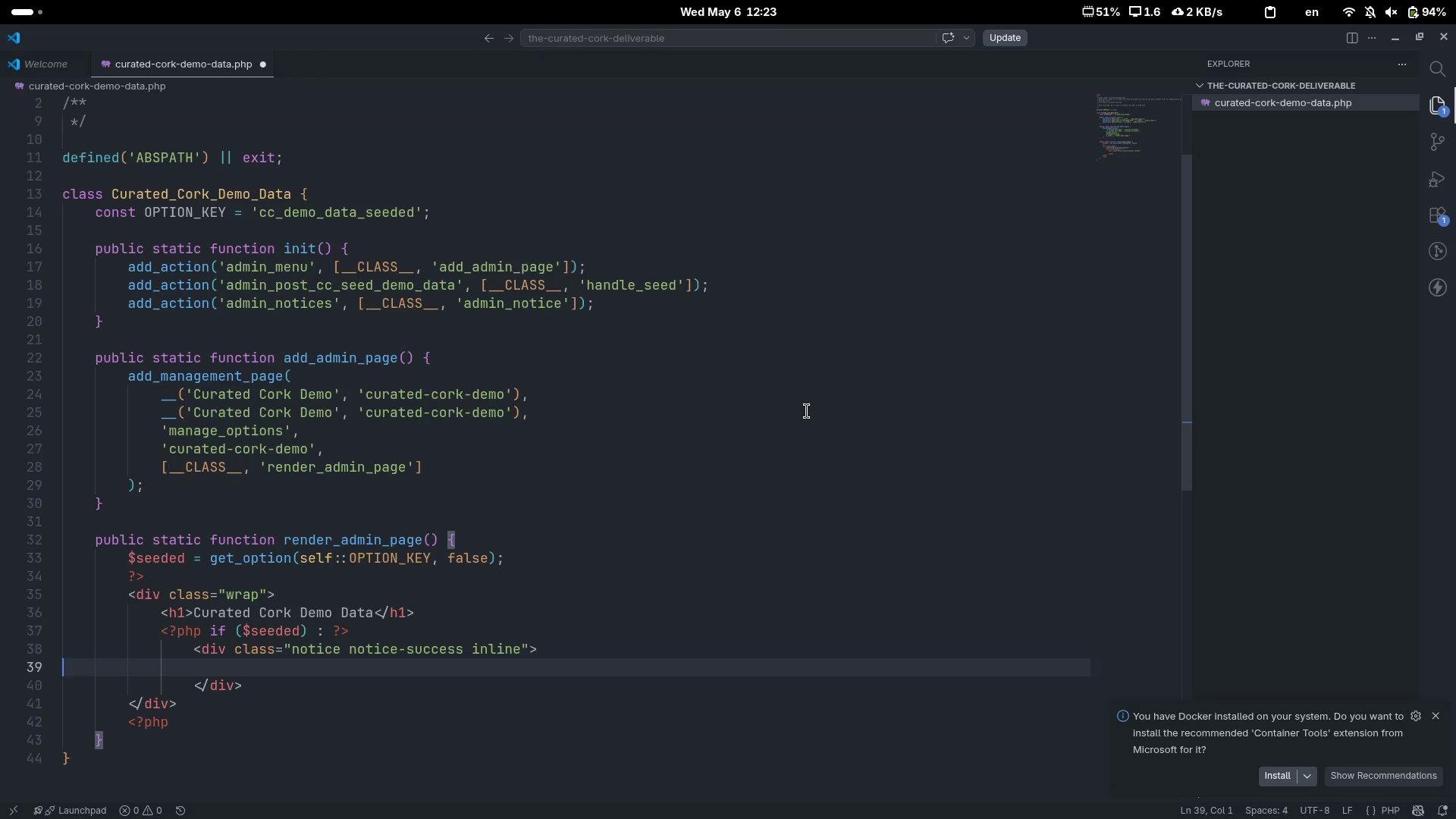 
key(Tab)
key(Tab)
type(p)
key(Tab)
type(strong)
key(Tab)
type(Demo data has been seeded.)
 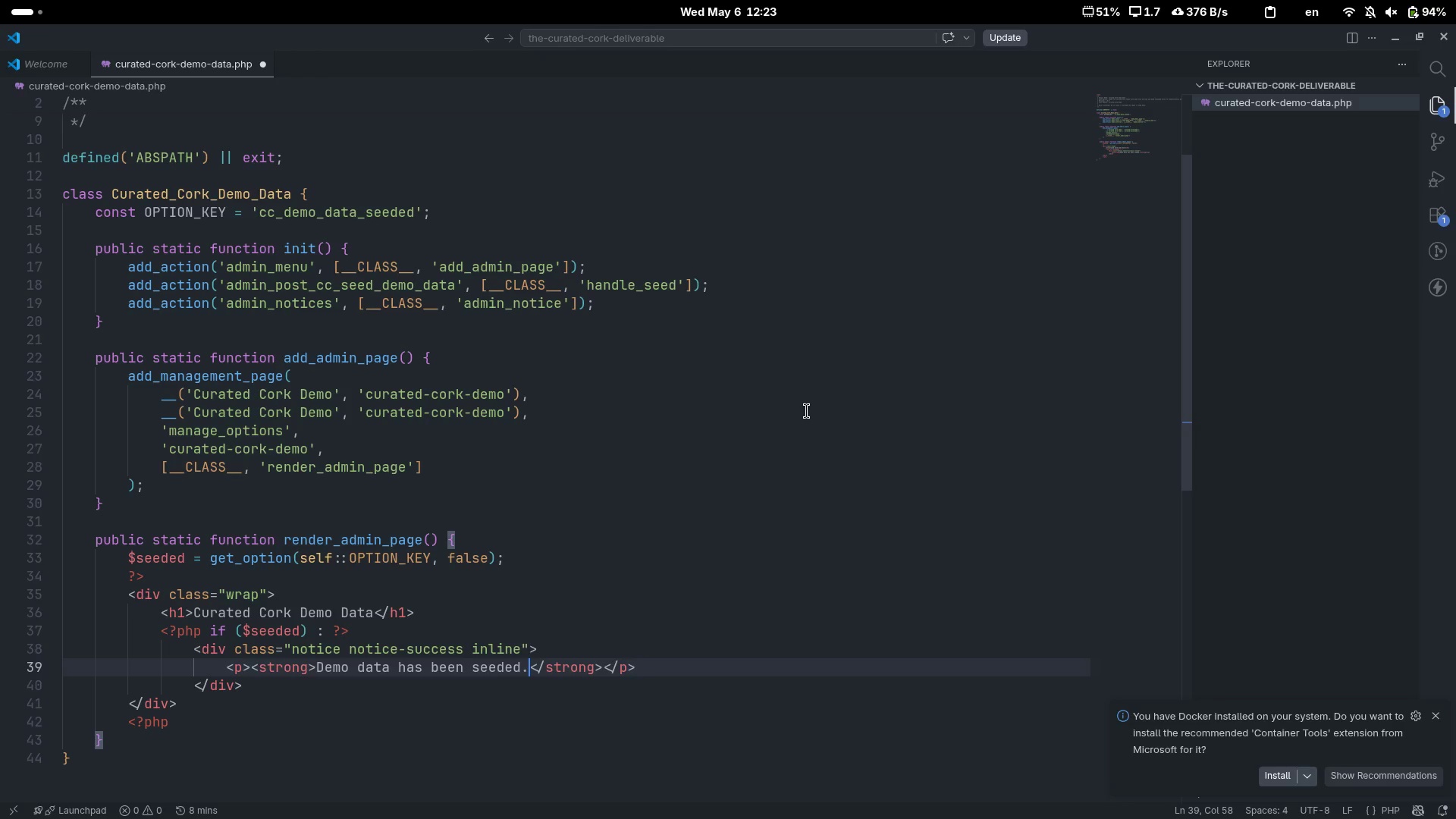 
key(Control+ArrowRight)
 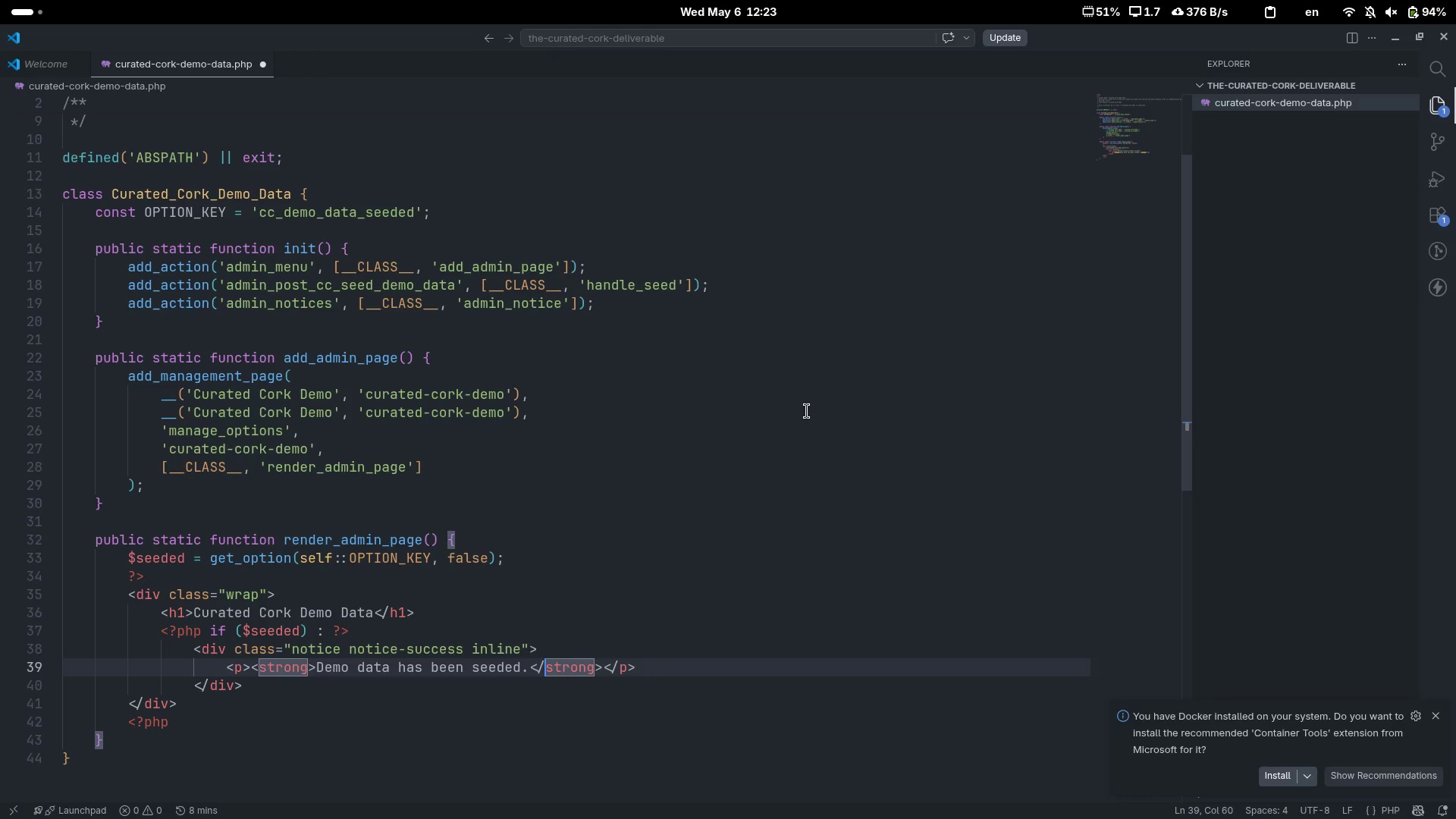 
key(Control+ArrowRight)
 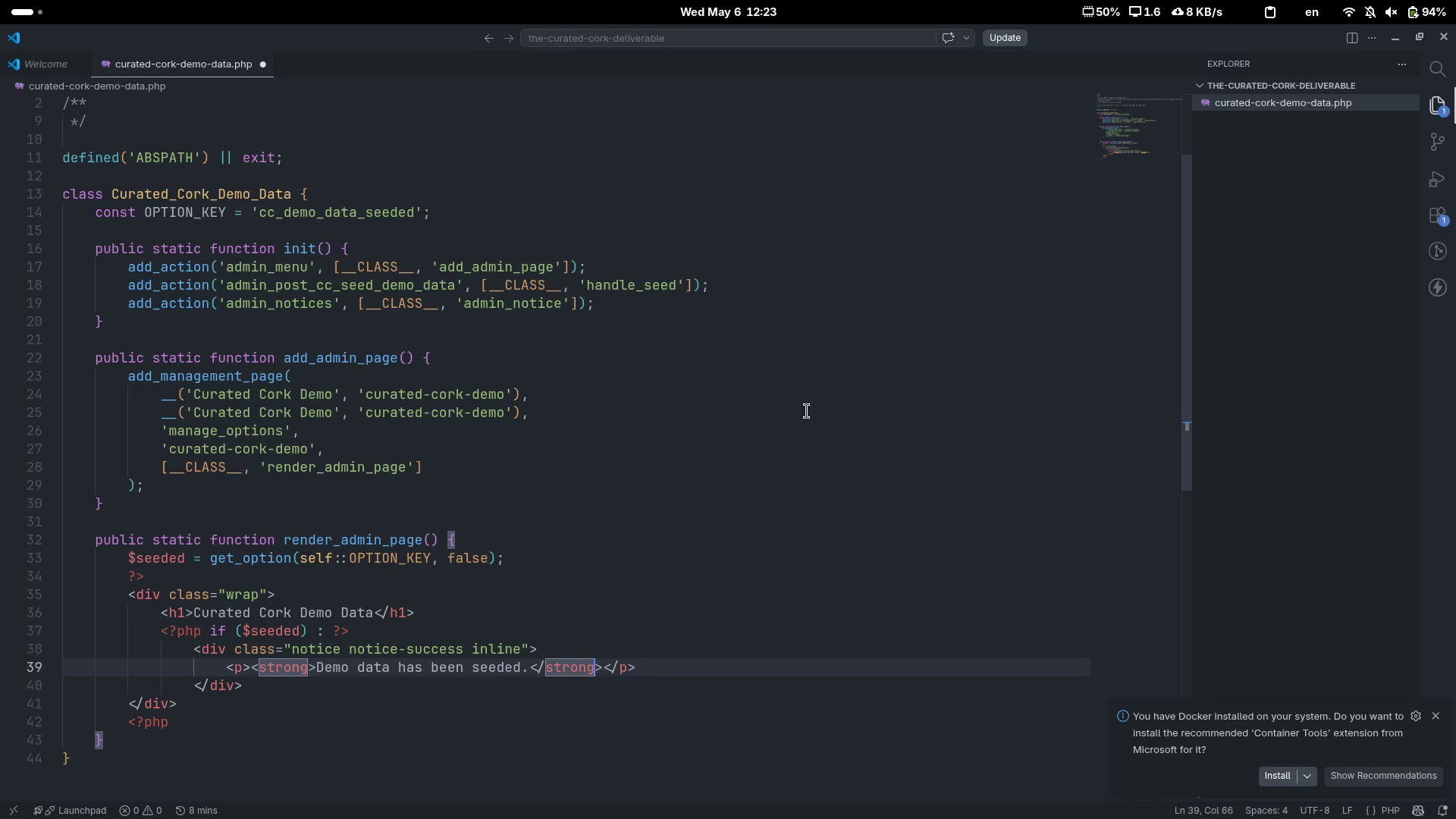 
key(ArrowRight)
 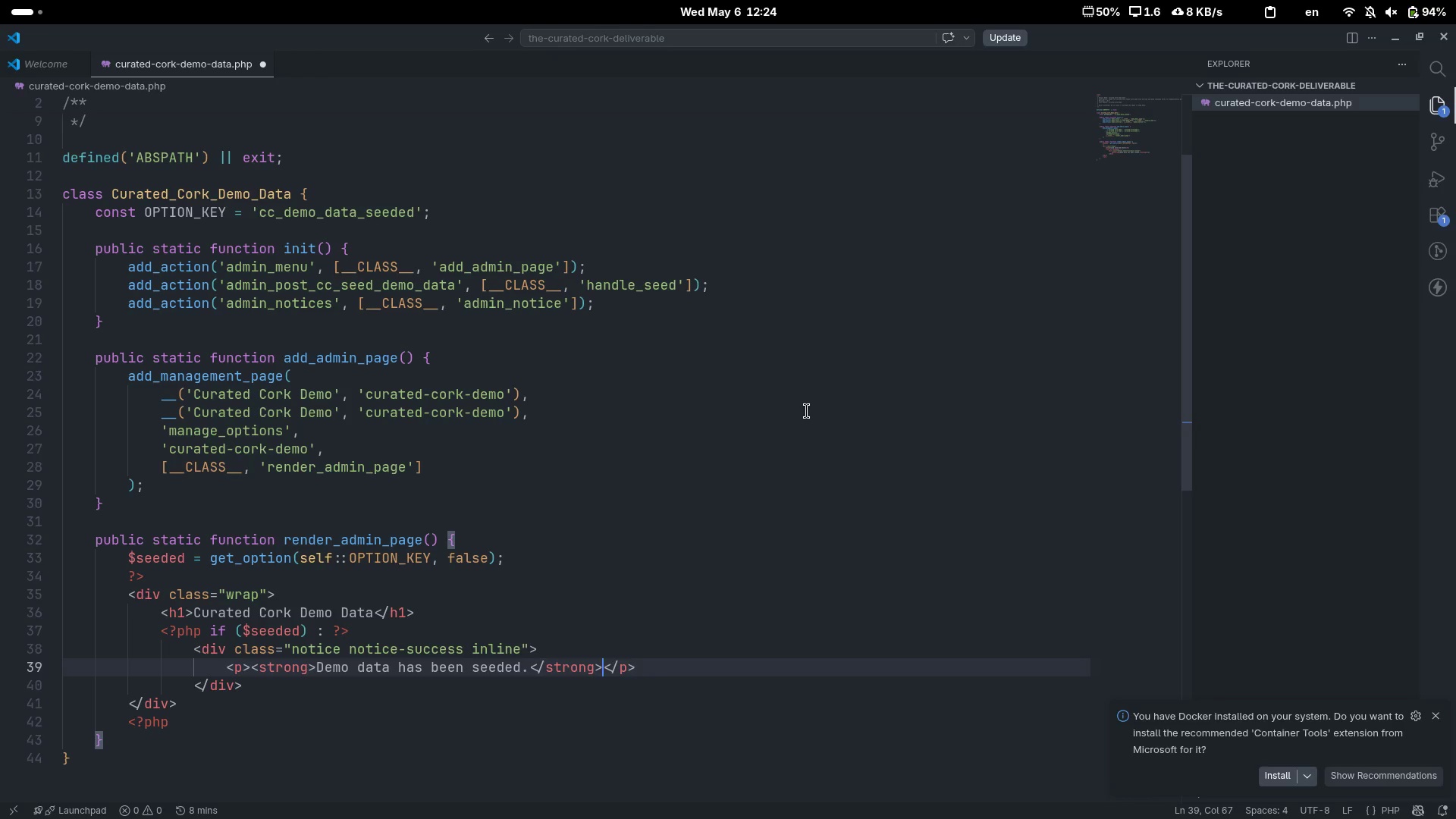 
type( You can re-send by clicking the bt)
key(Backspace)
type(utton below ())
 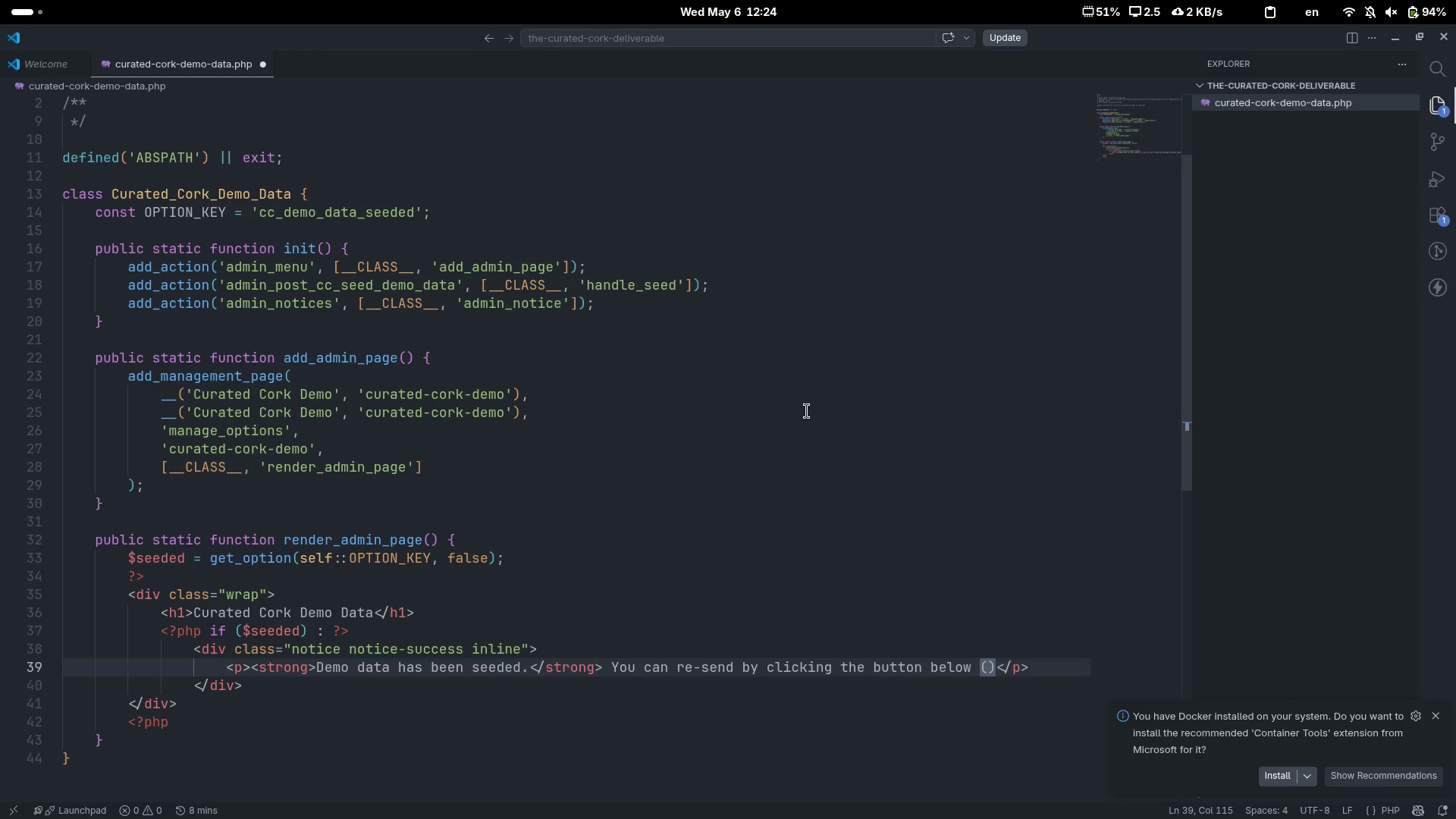 
key(ArrowLeft)
 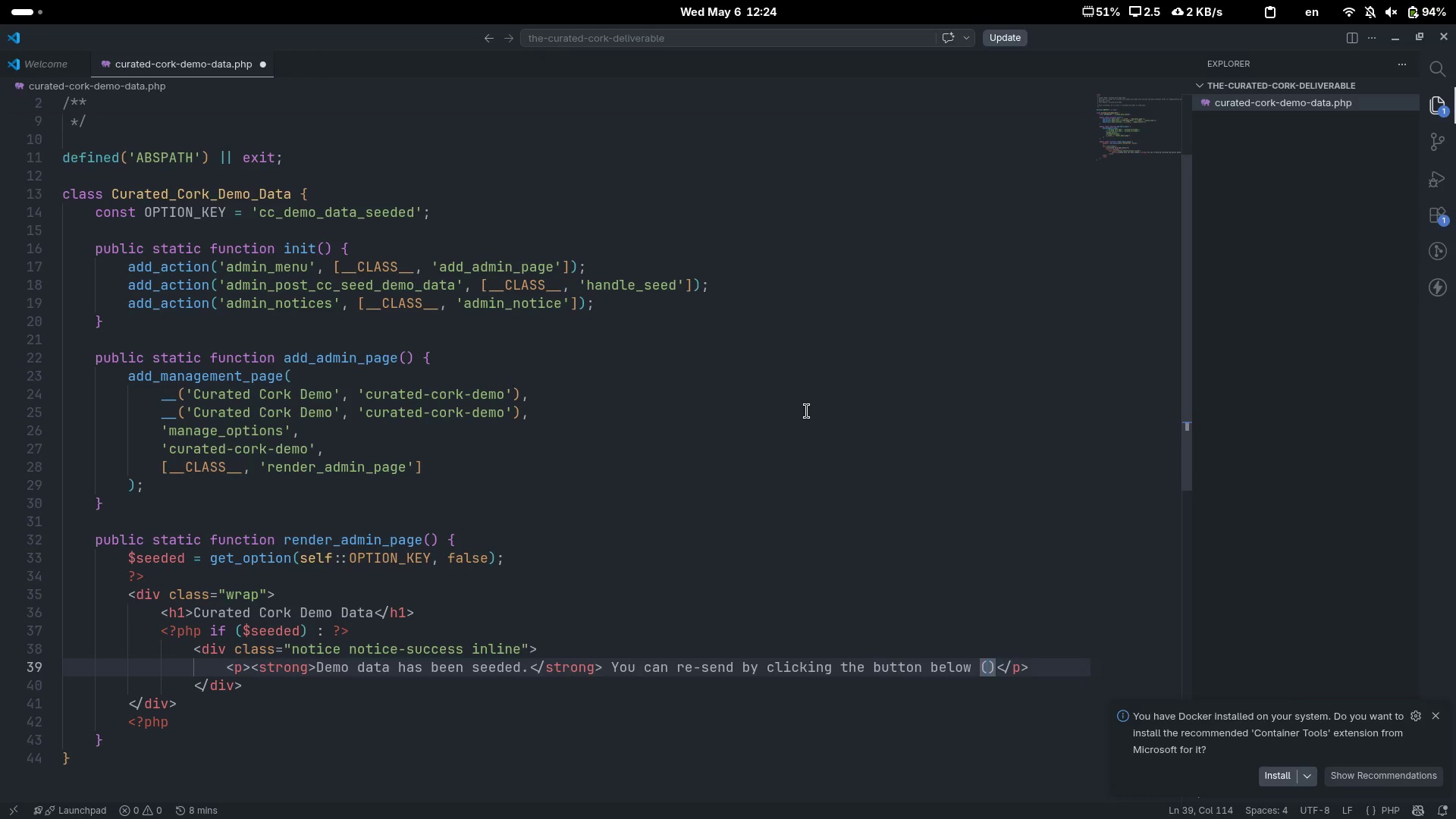 
type(this will )
 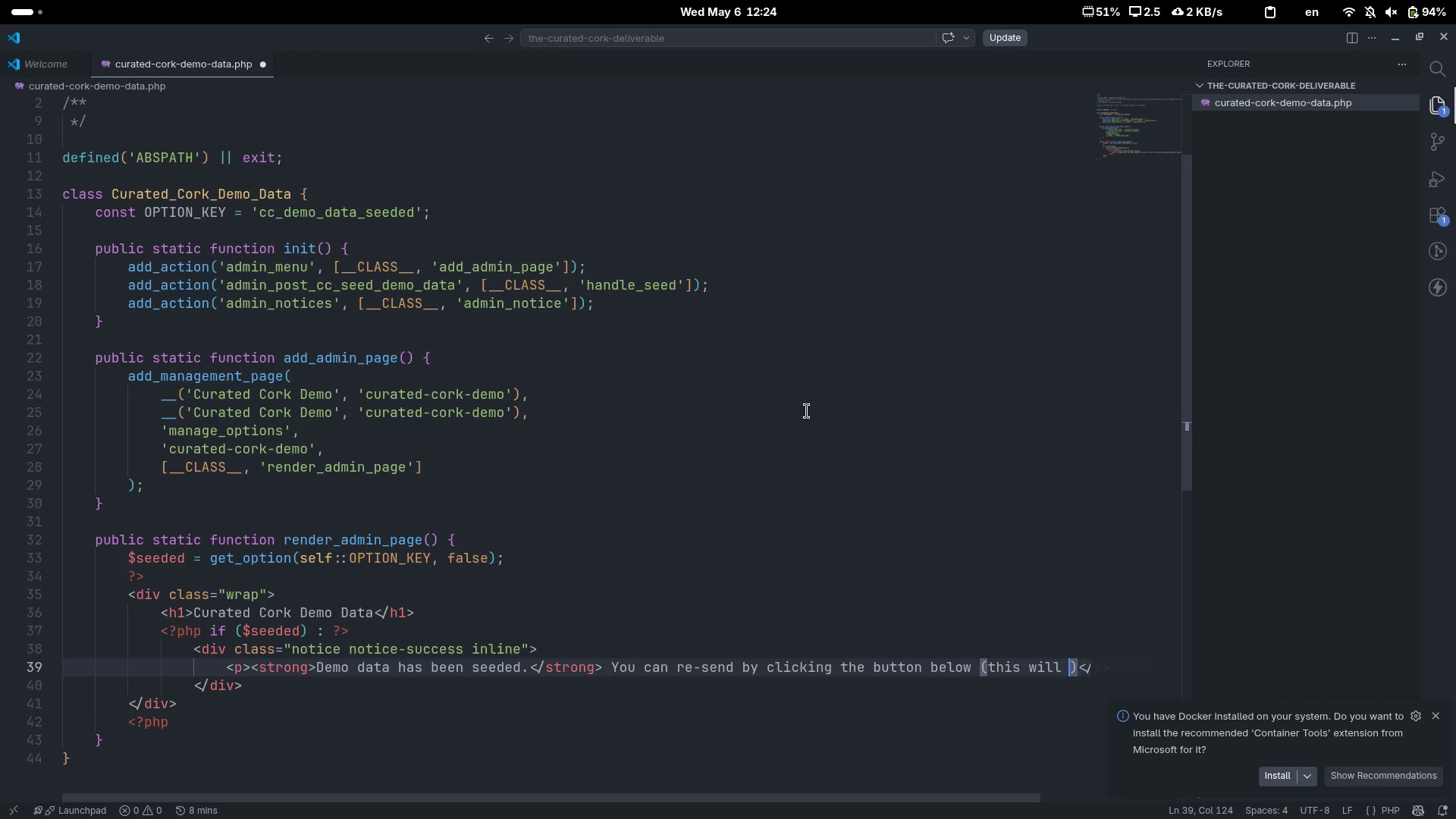 
scroll: coordinate [807, 411], scroll_direction: down, amount: 14.0
 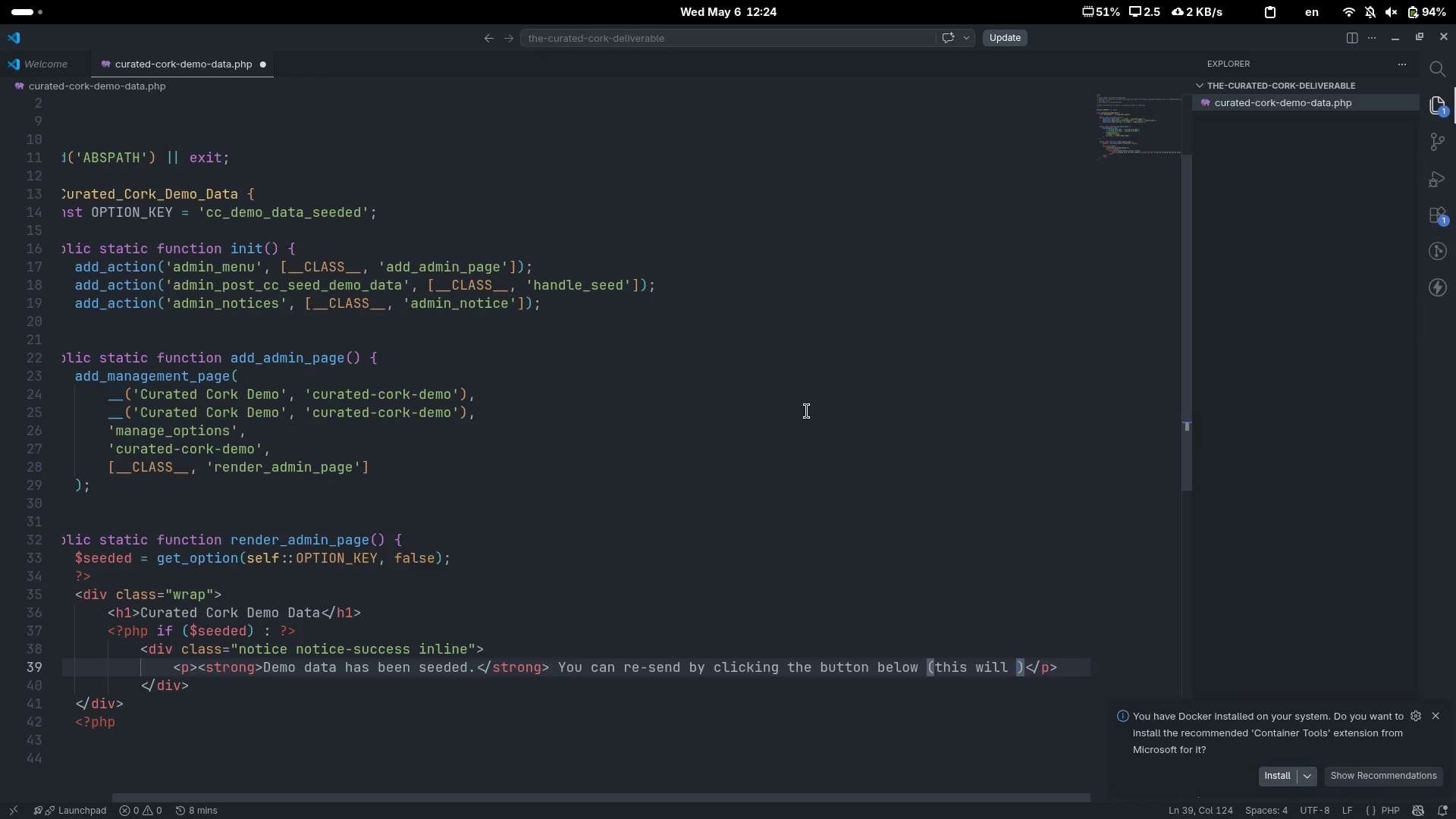 
type(remove )
 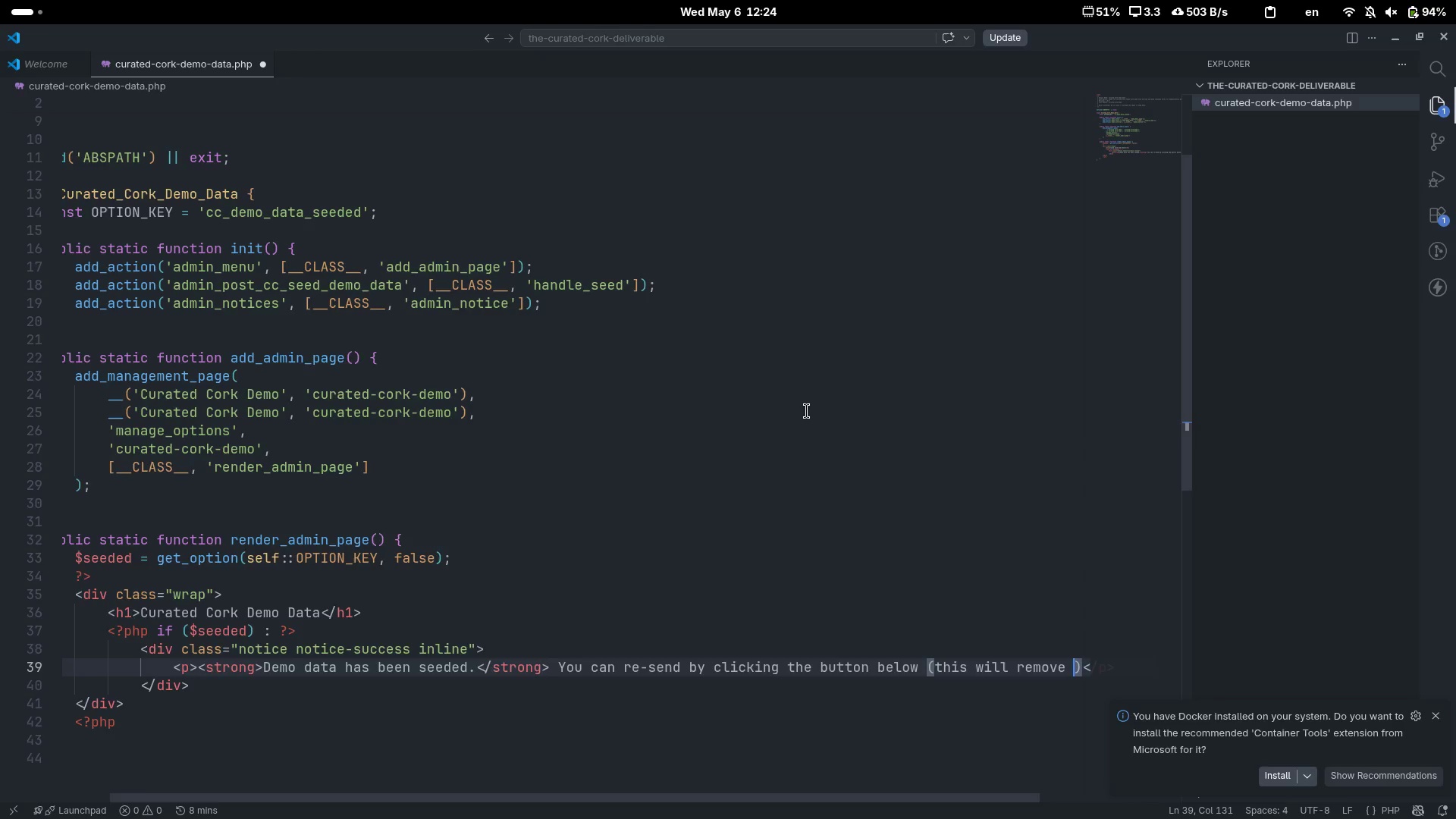 
scroll: coordinate [807, 411], scroll_direction: down, amount: 19.0
 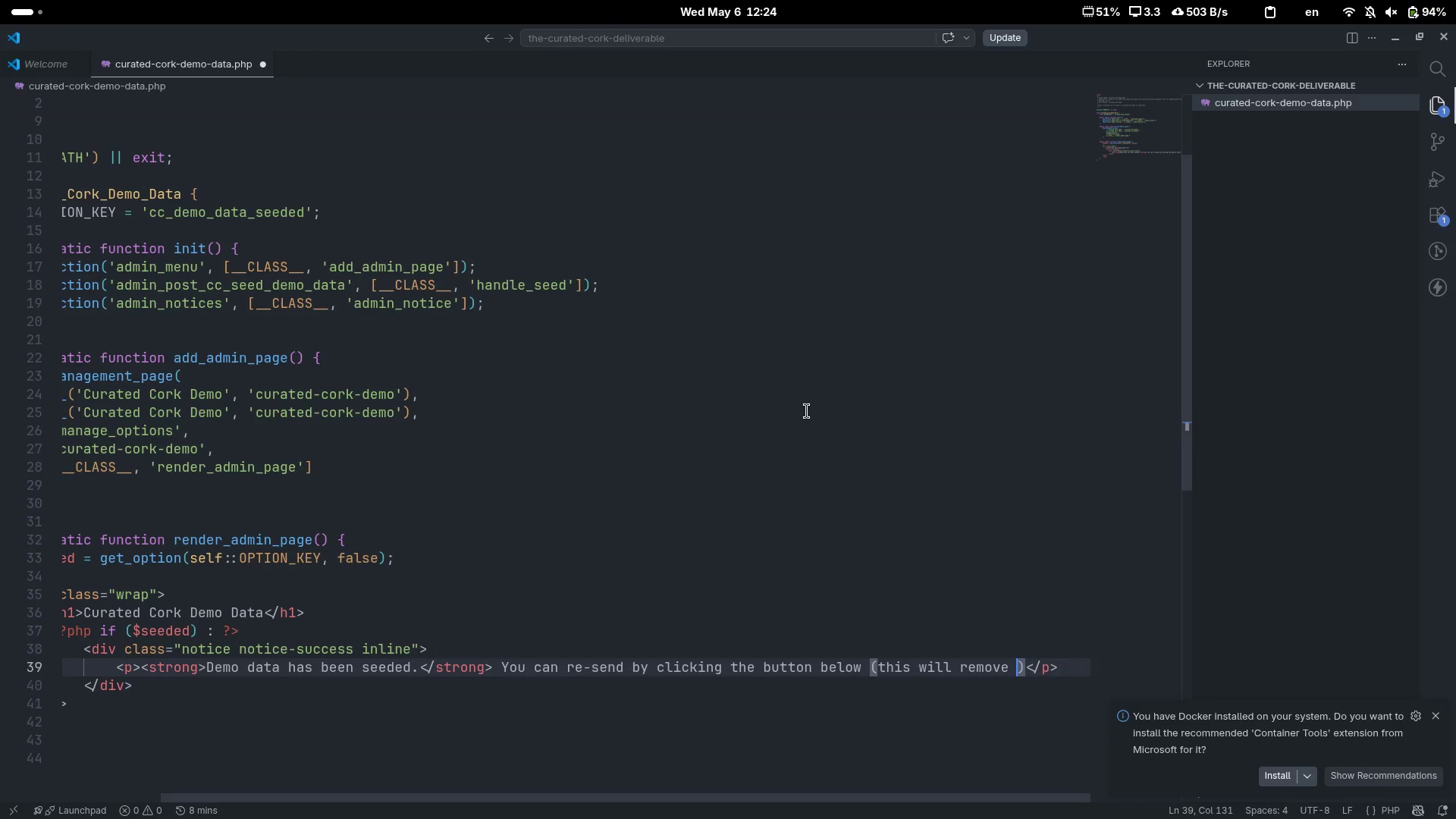 
type(existing)
 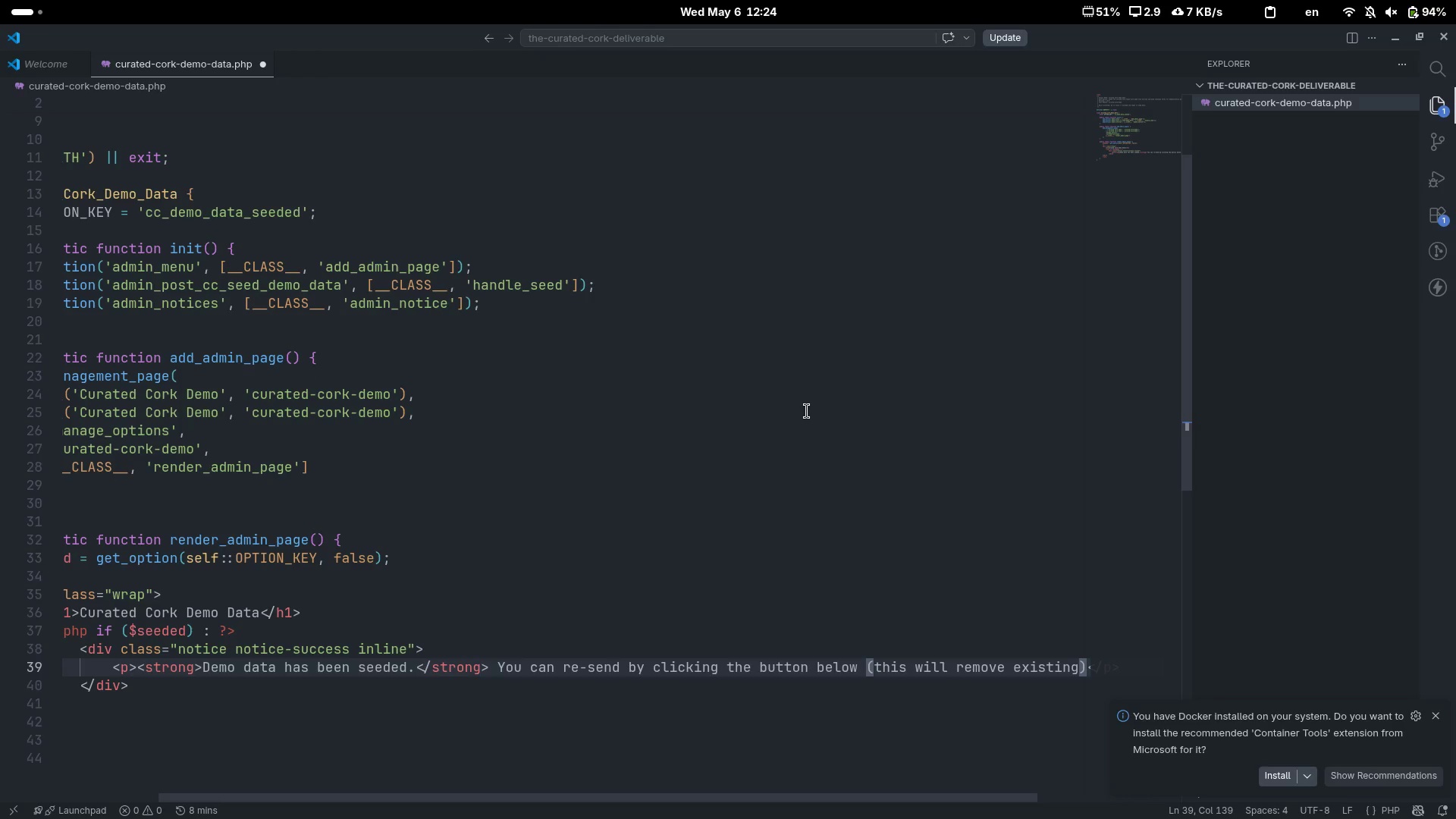 
wait(5.23)
 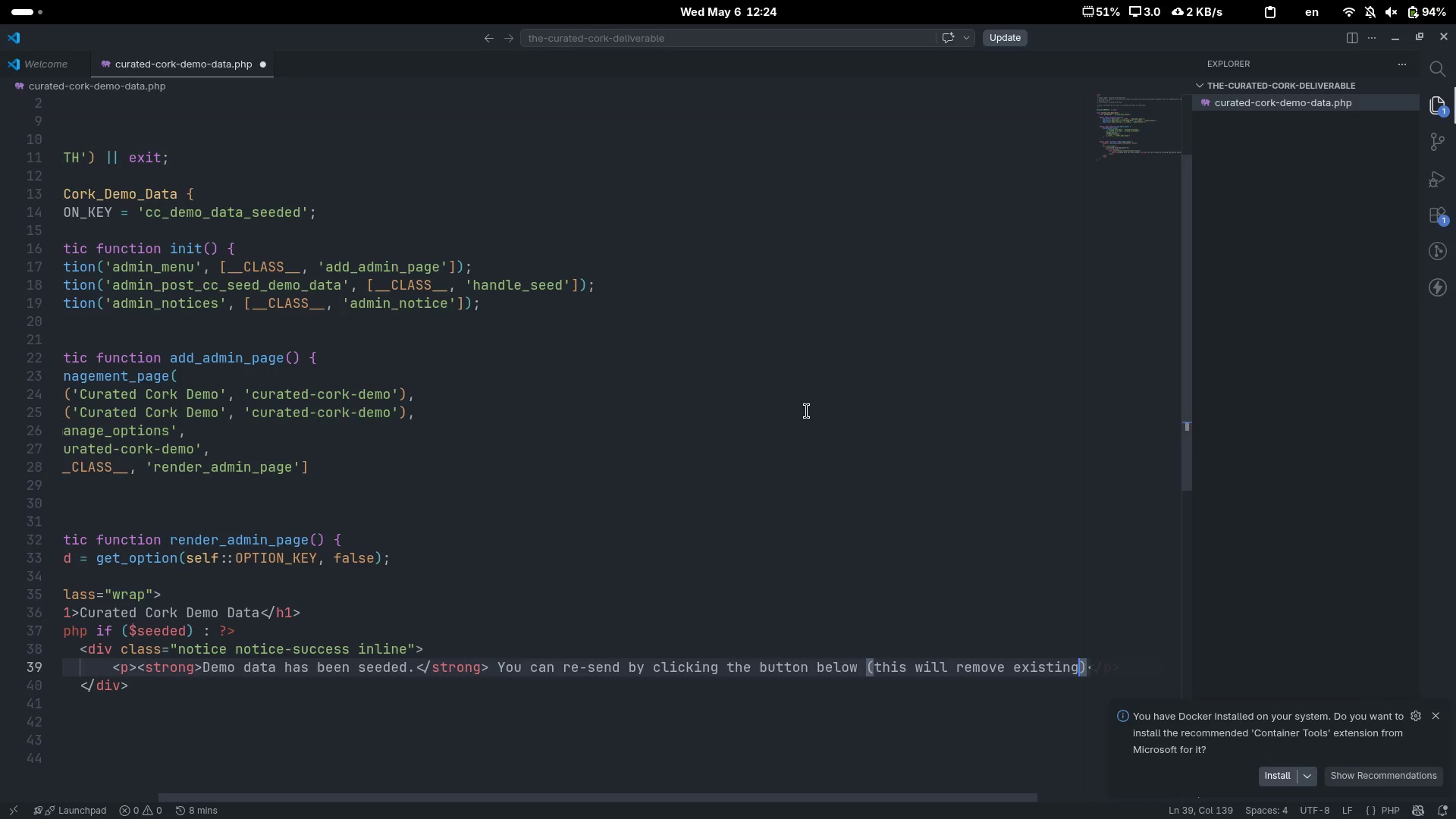 
type( demo data first)
 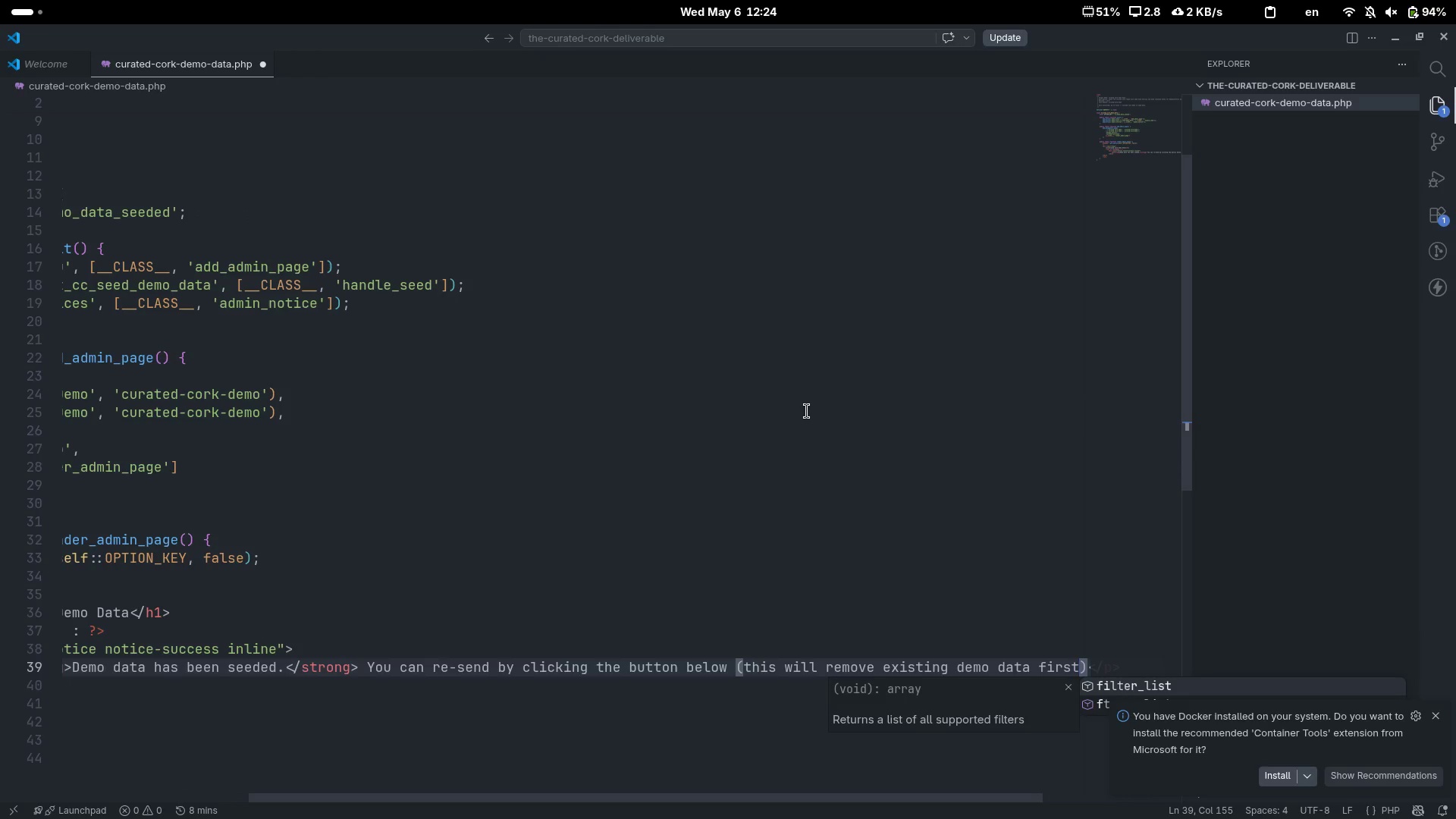 
key(ArrowRight)
 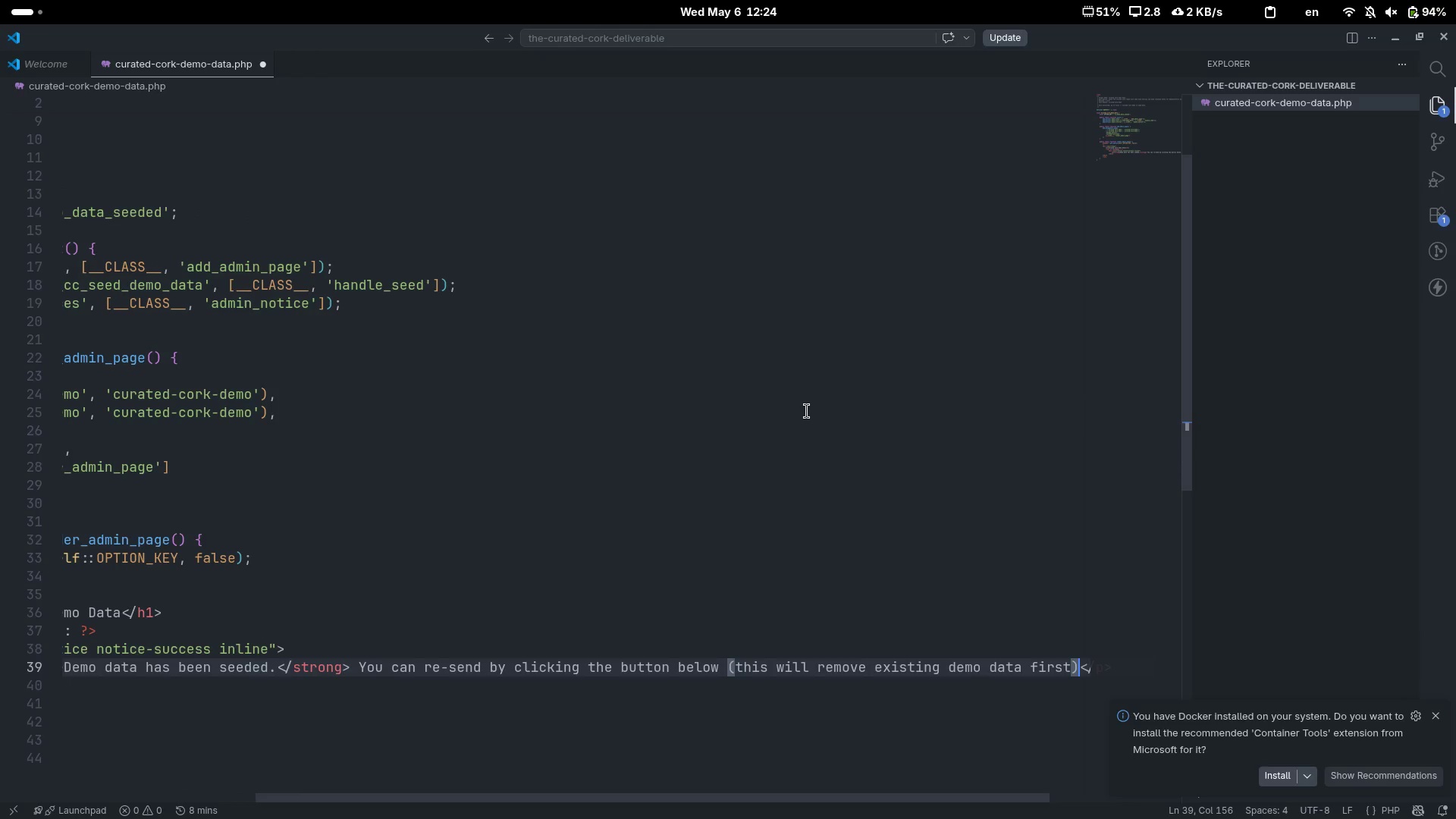 
key(Period)
 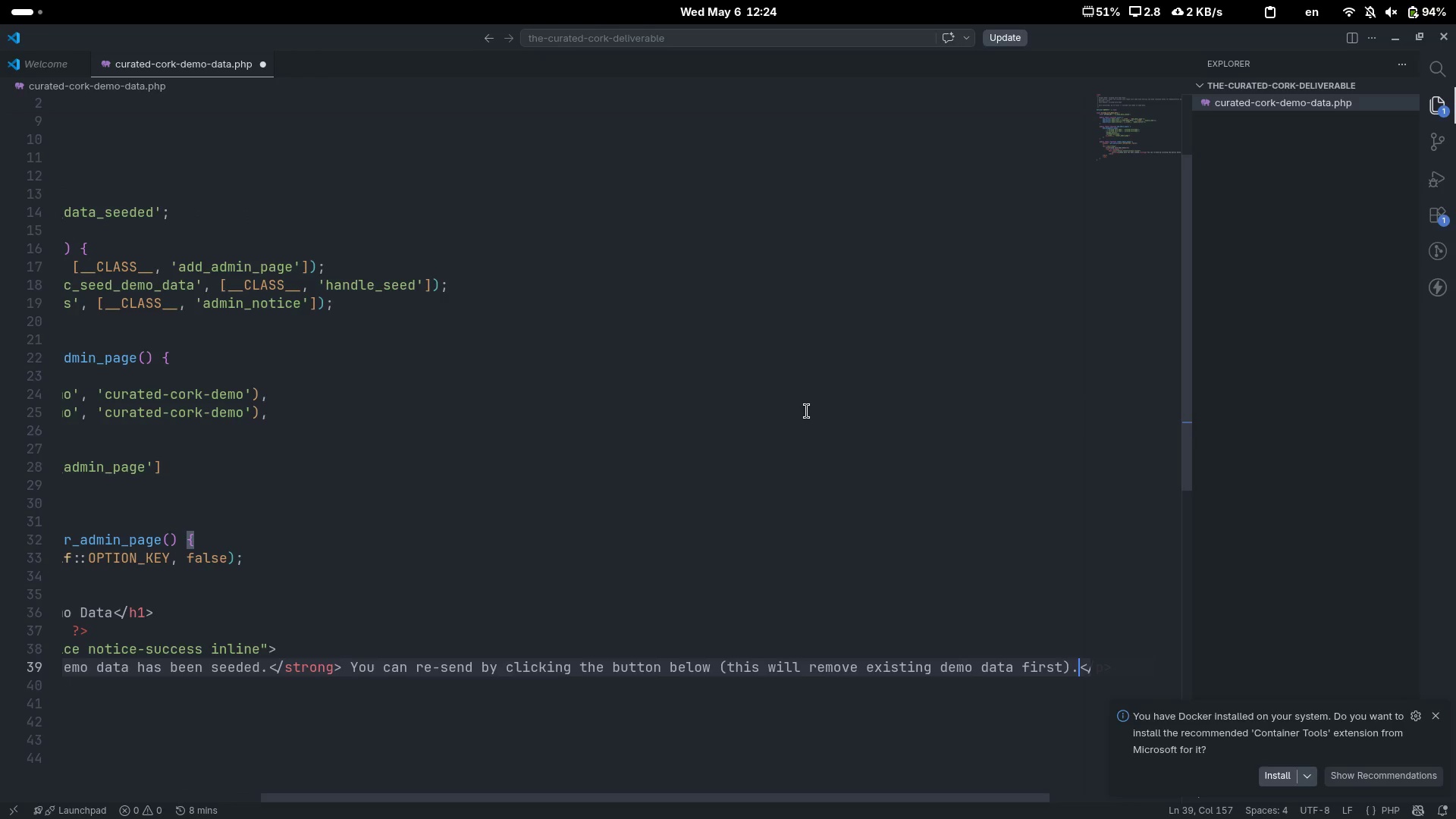 
key(End)
 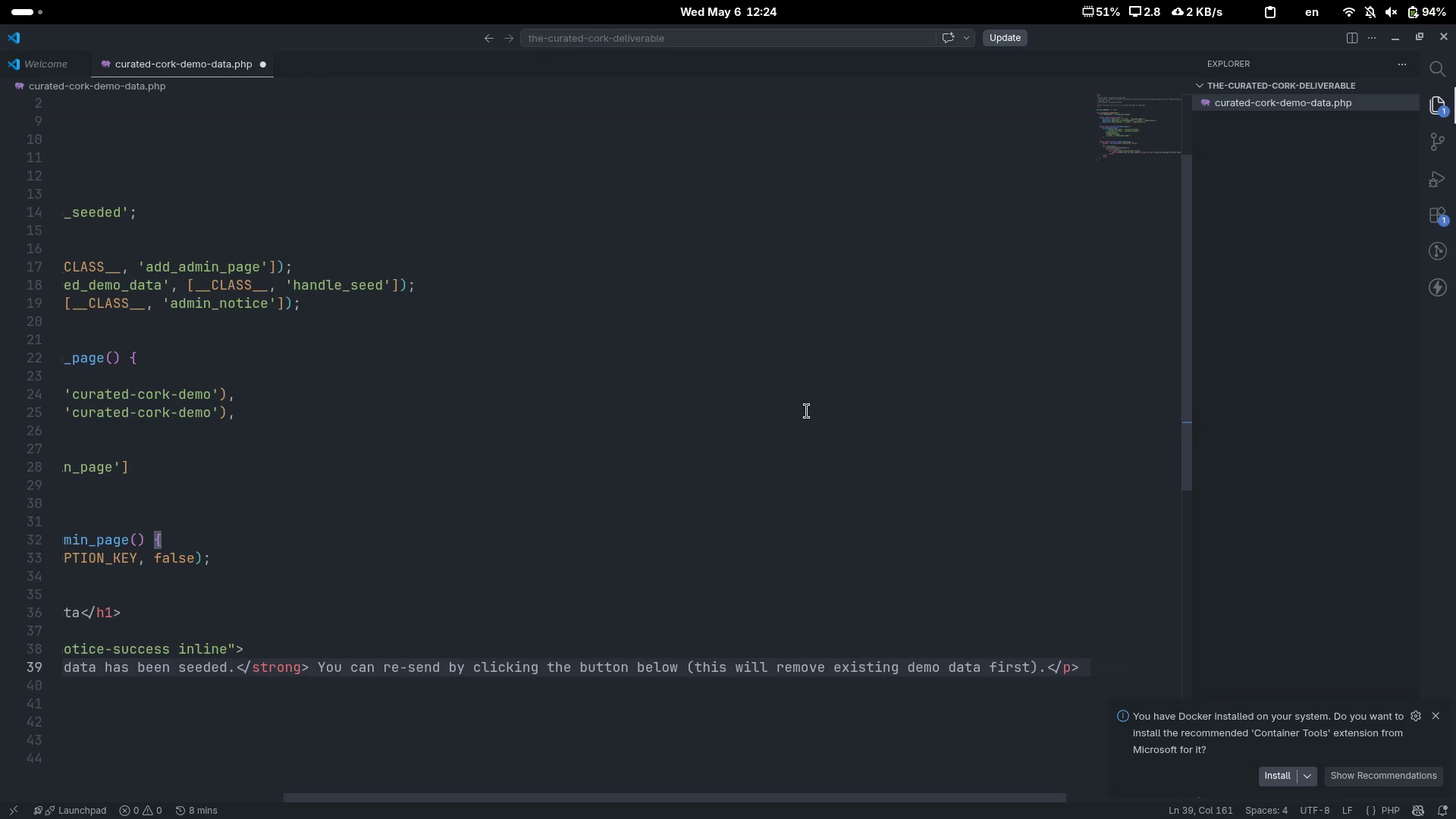 
key(ArrowLeft)
 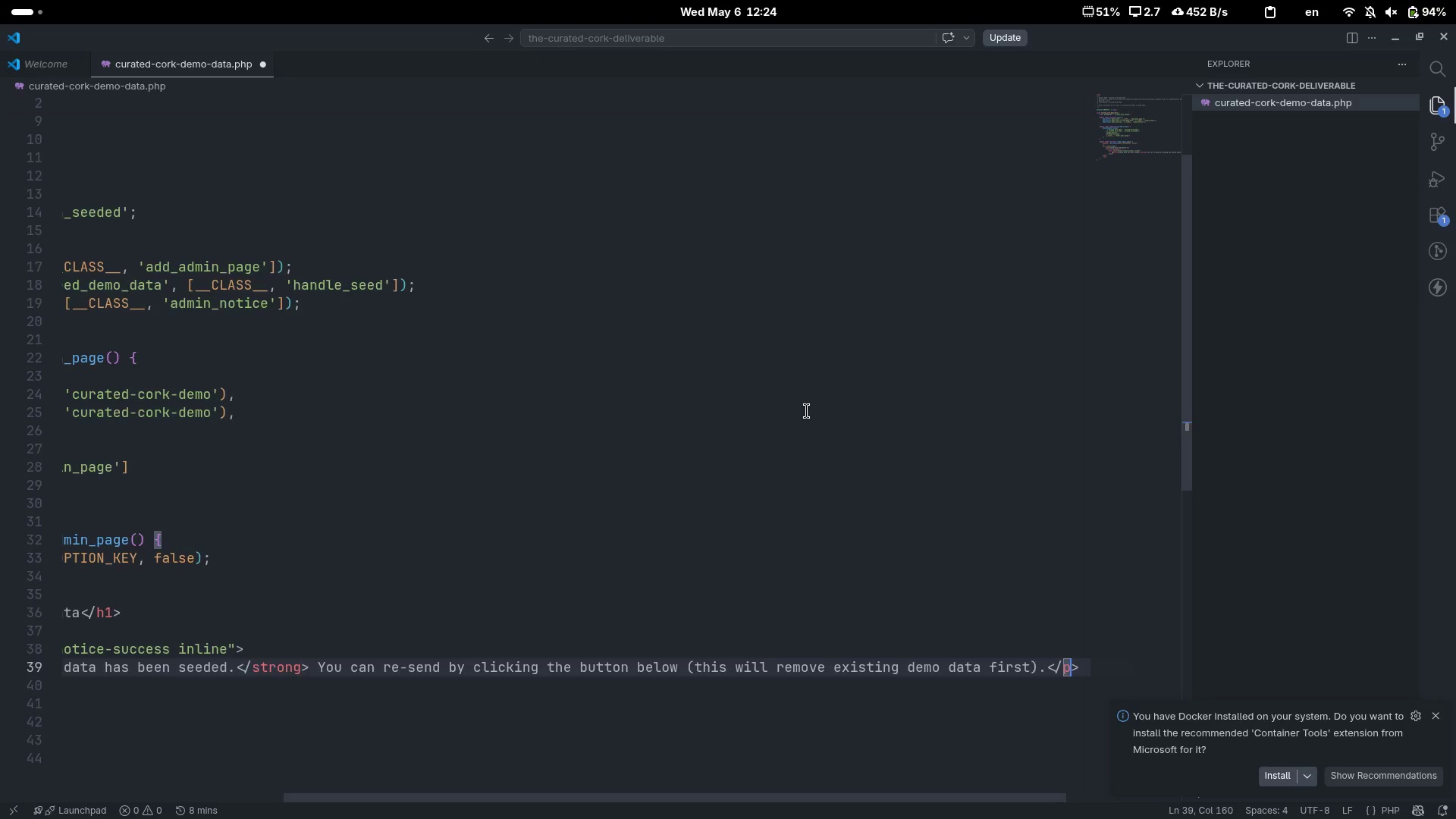 
key(ArrowDown)
 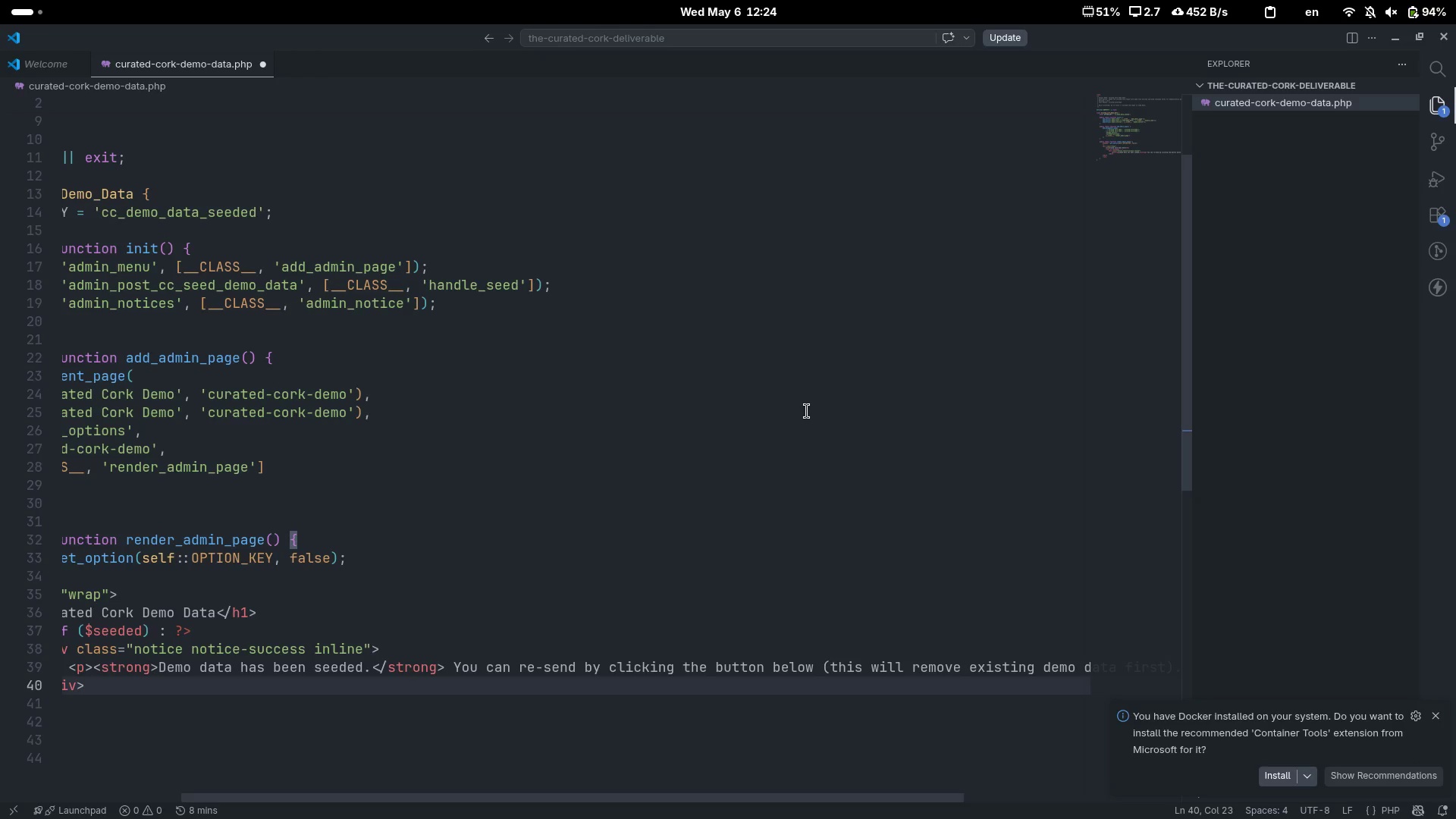 
scroll: coordinate [807, 411], scroll_direction: up, amount: 15.0
 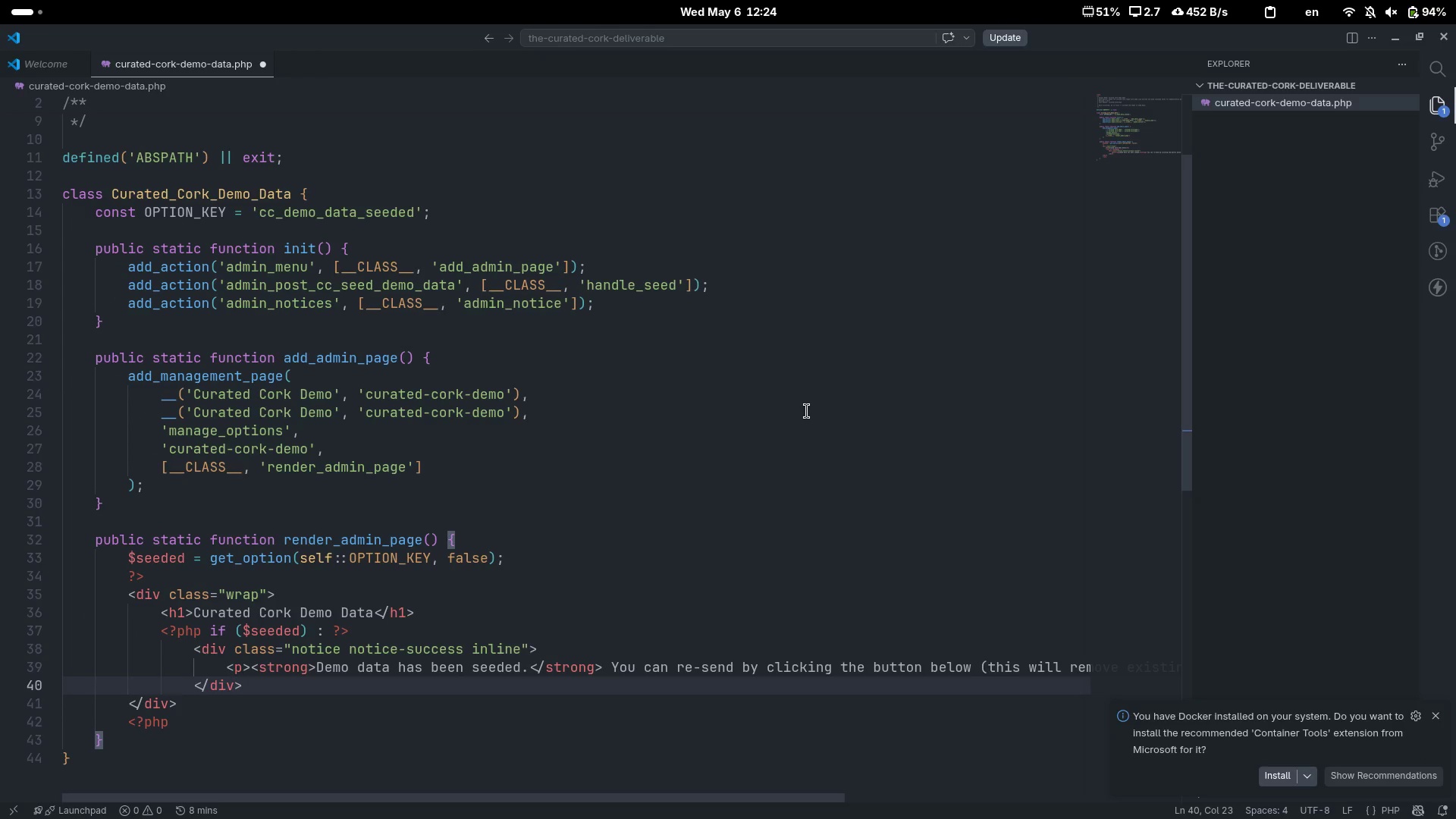 
key(Enter)
 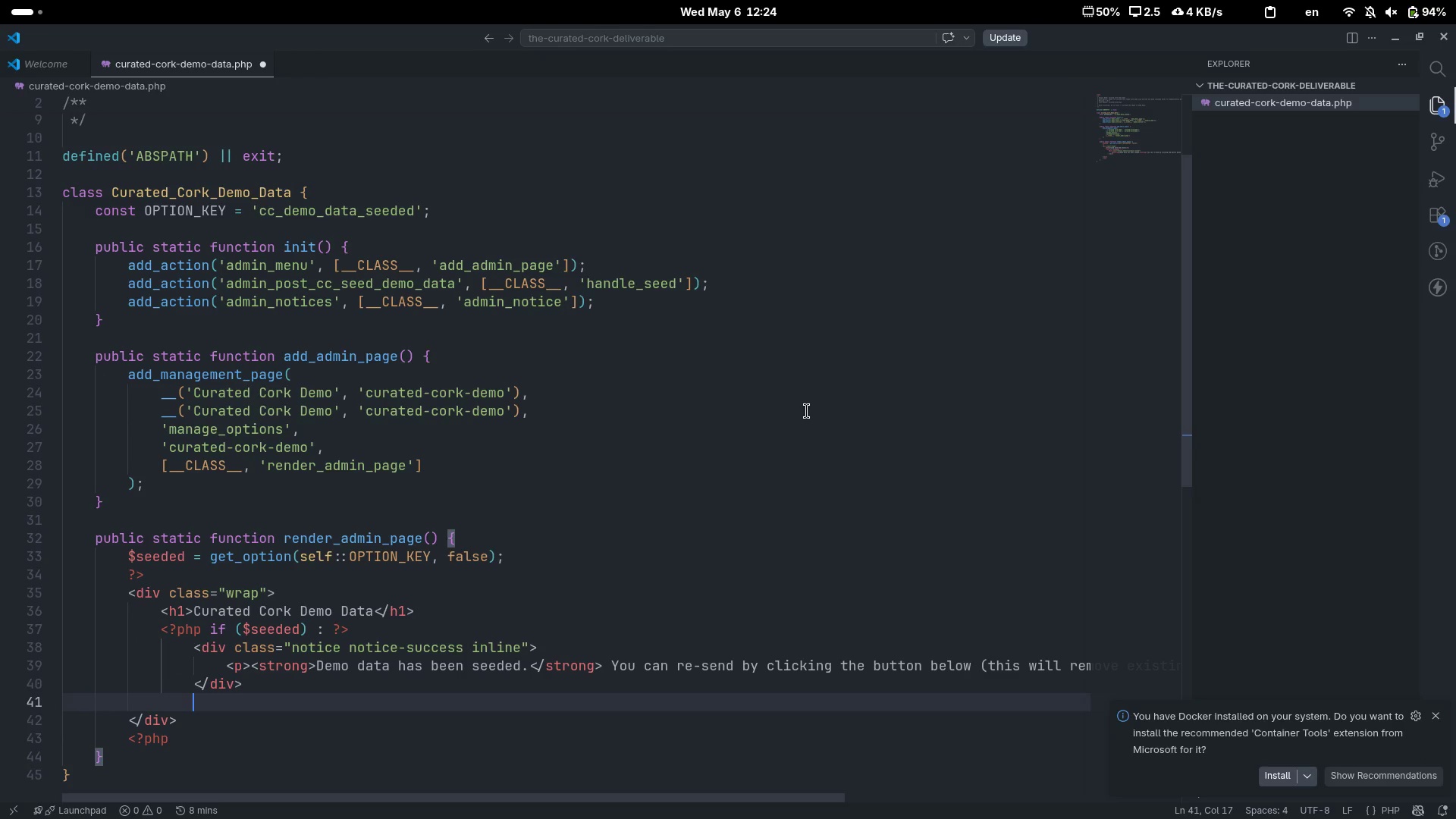 
key(Backspace)
type(<?)
key(Tab)
type( else:)
 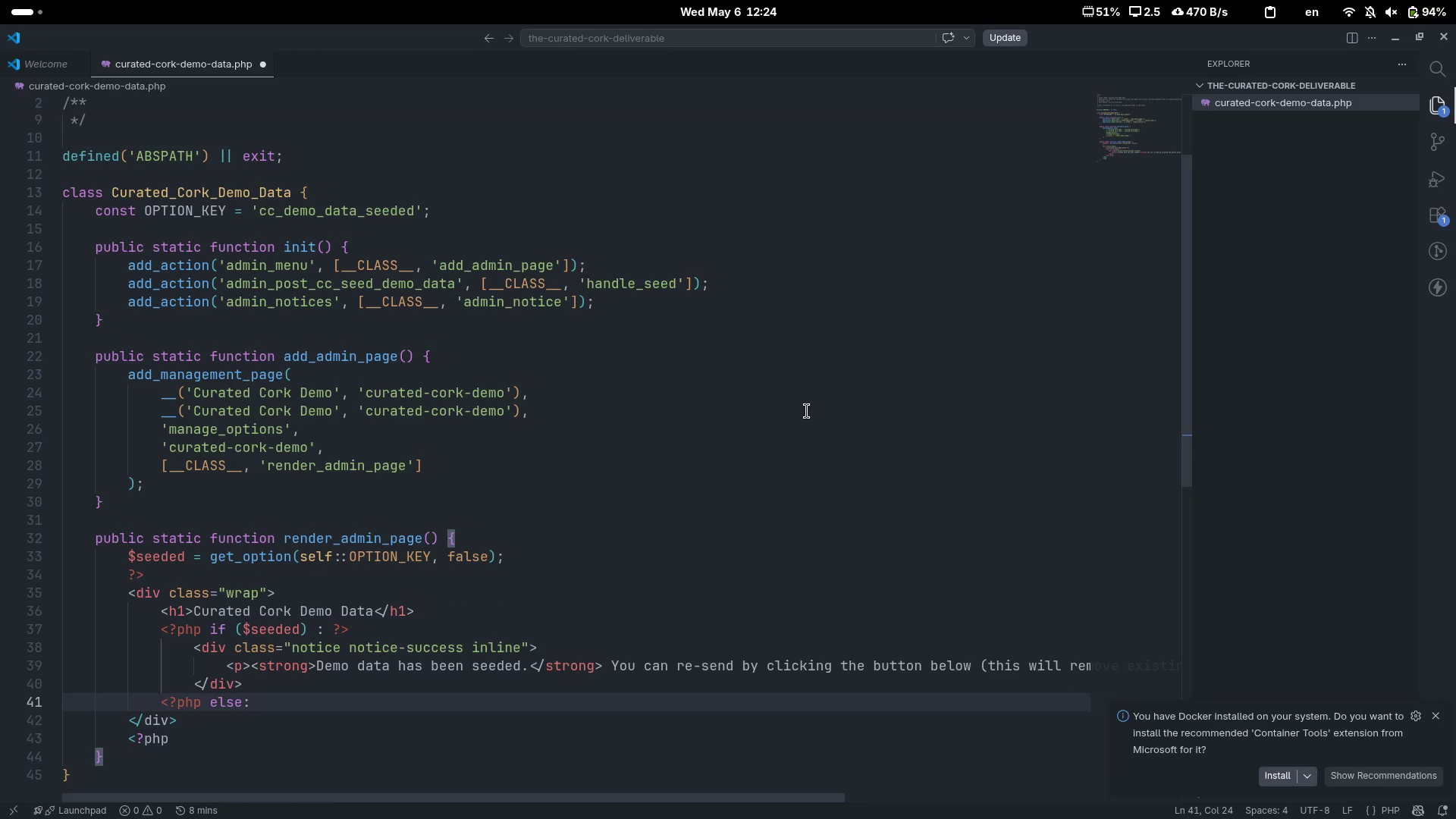 
key(ArrowLeft)
 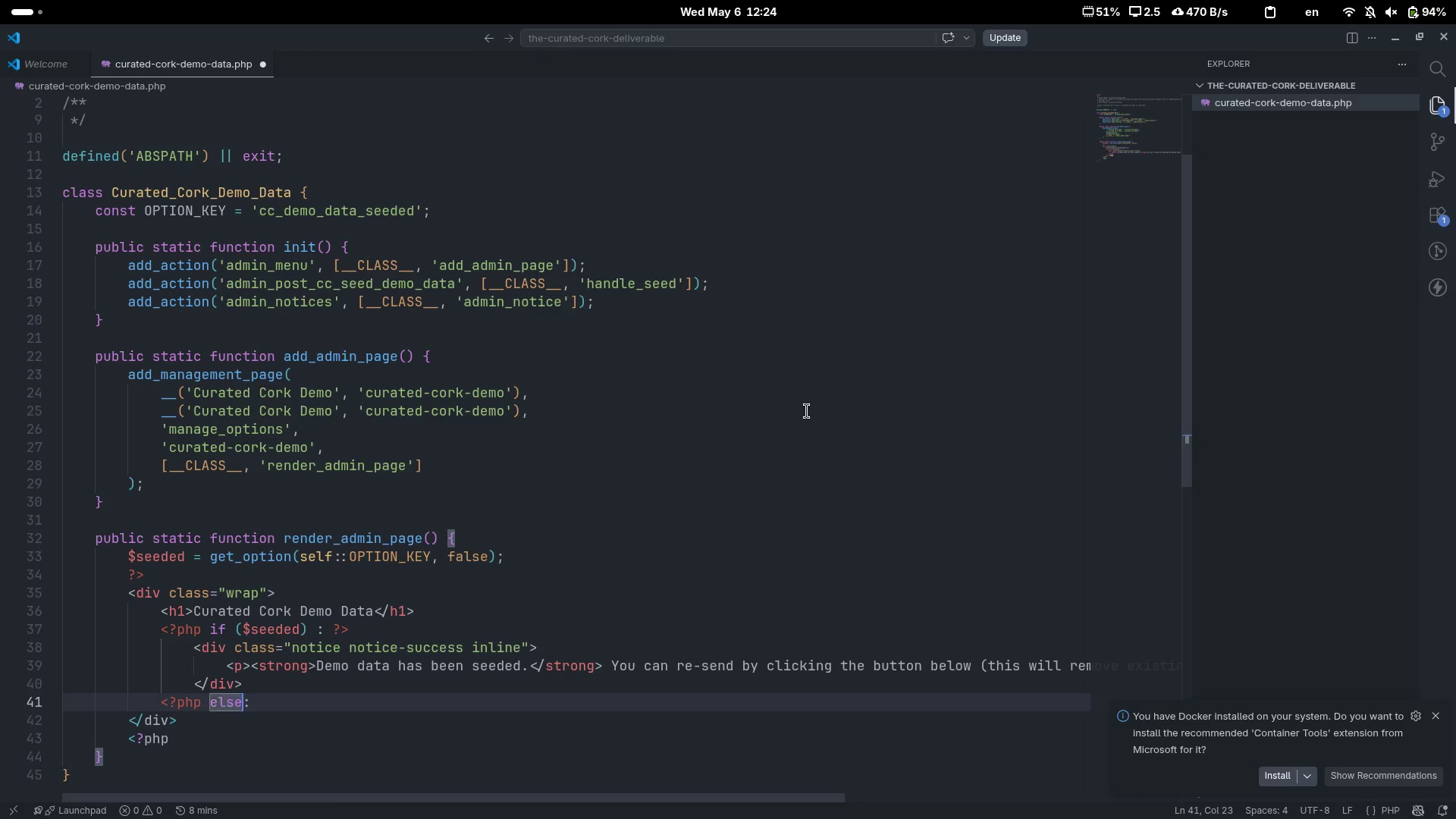 
key(Space)
 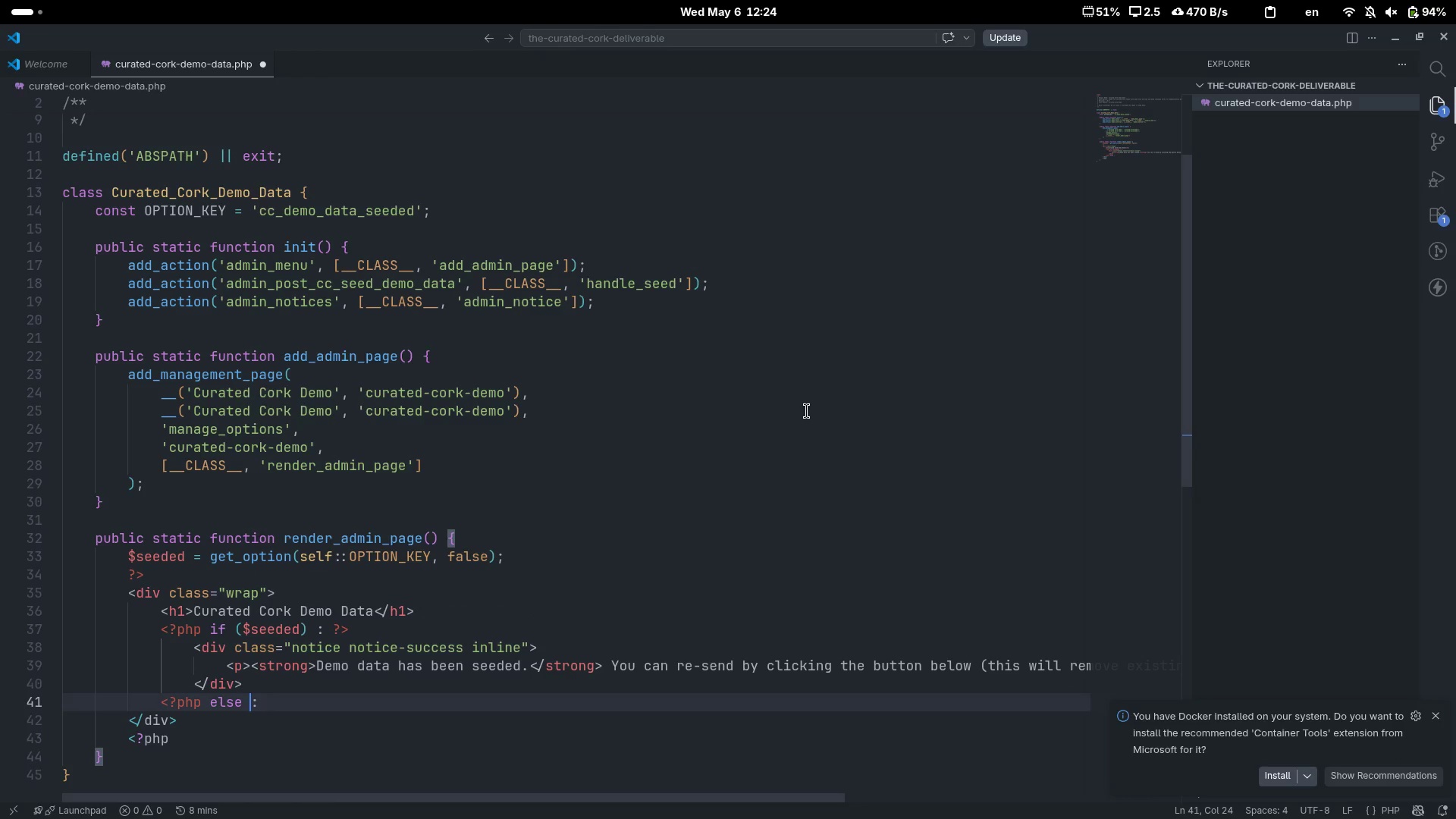 
key(ArrowRight)
 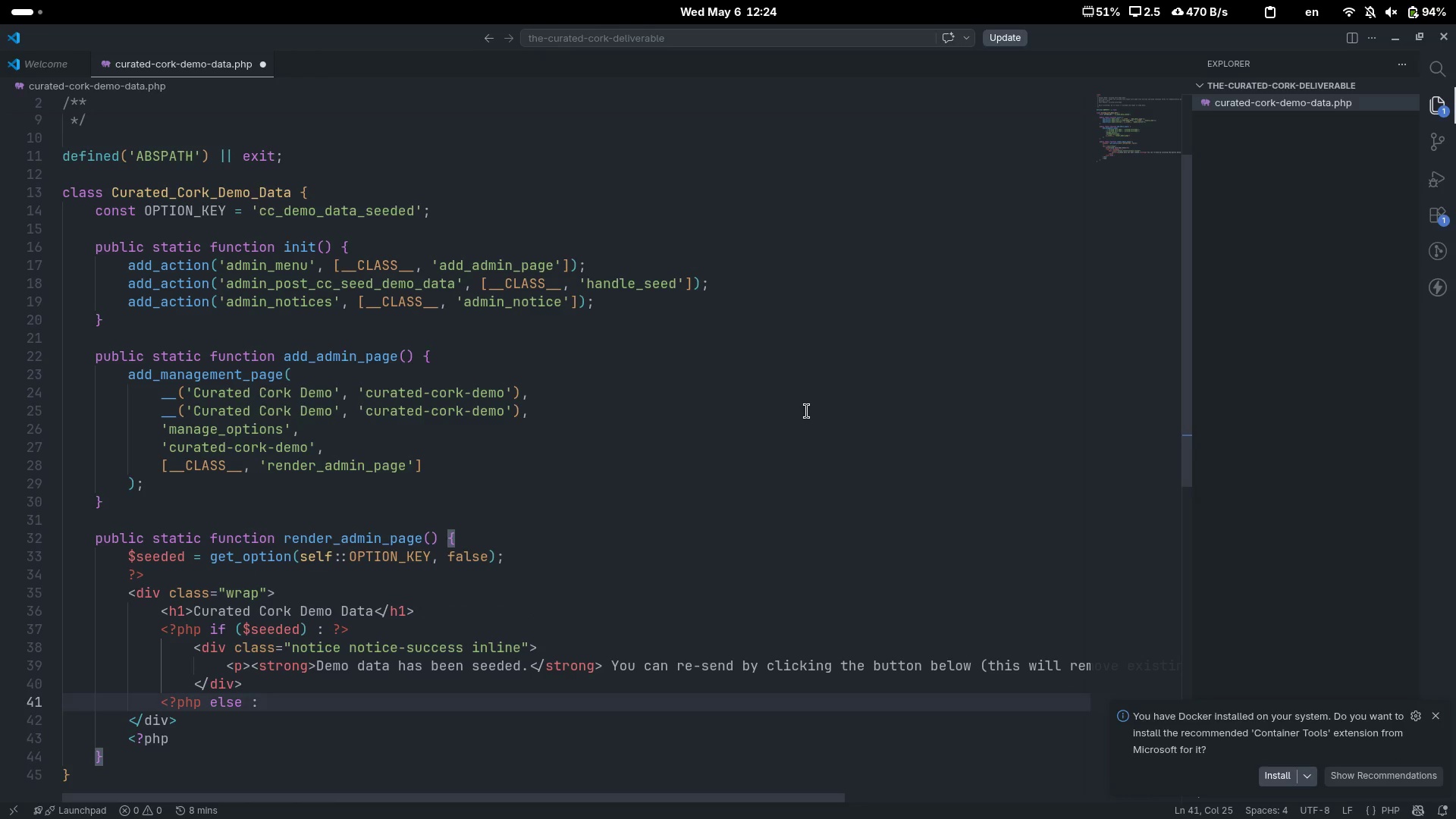 
key(Space)
 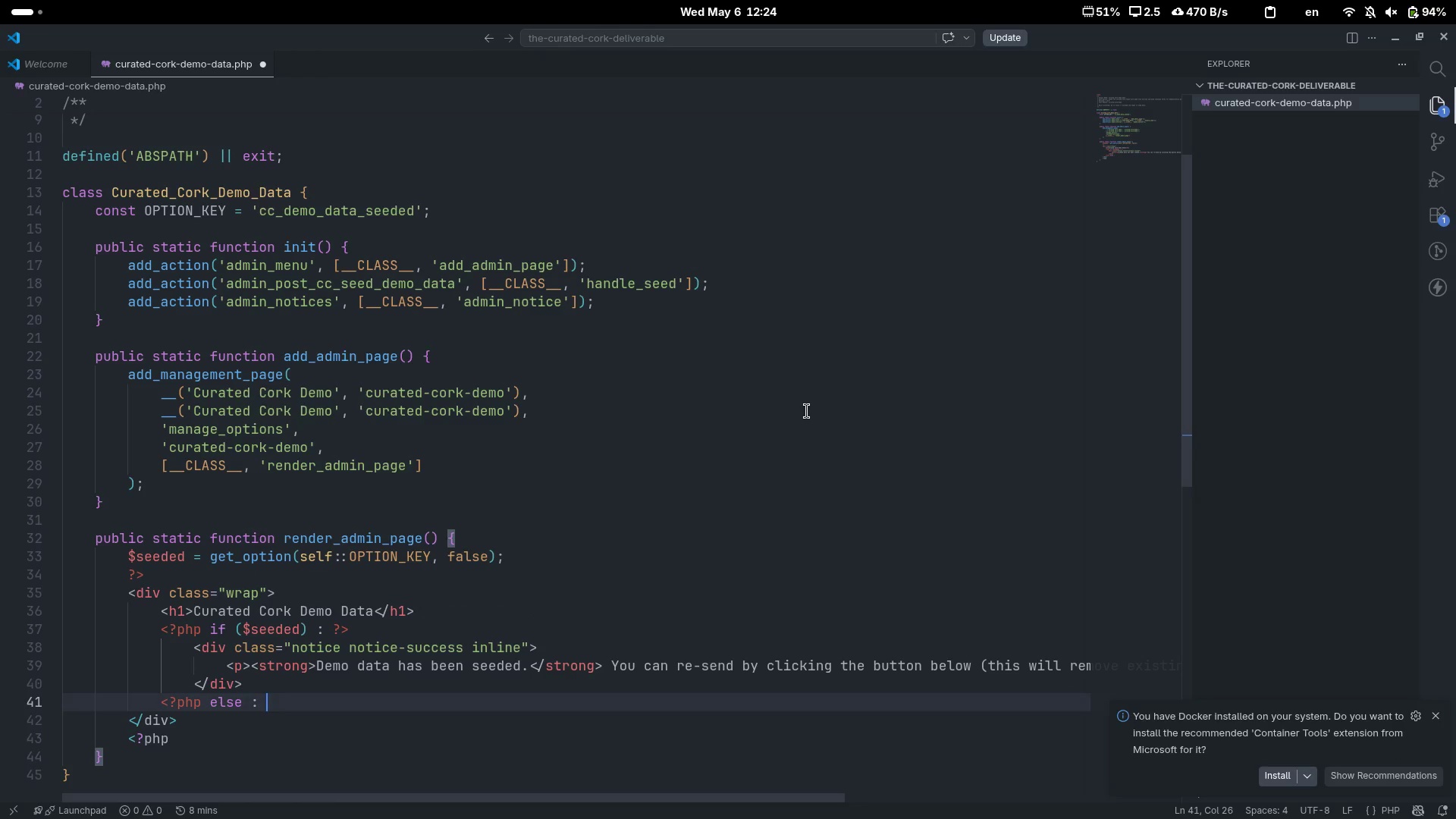 
key(Shift+Slash)
 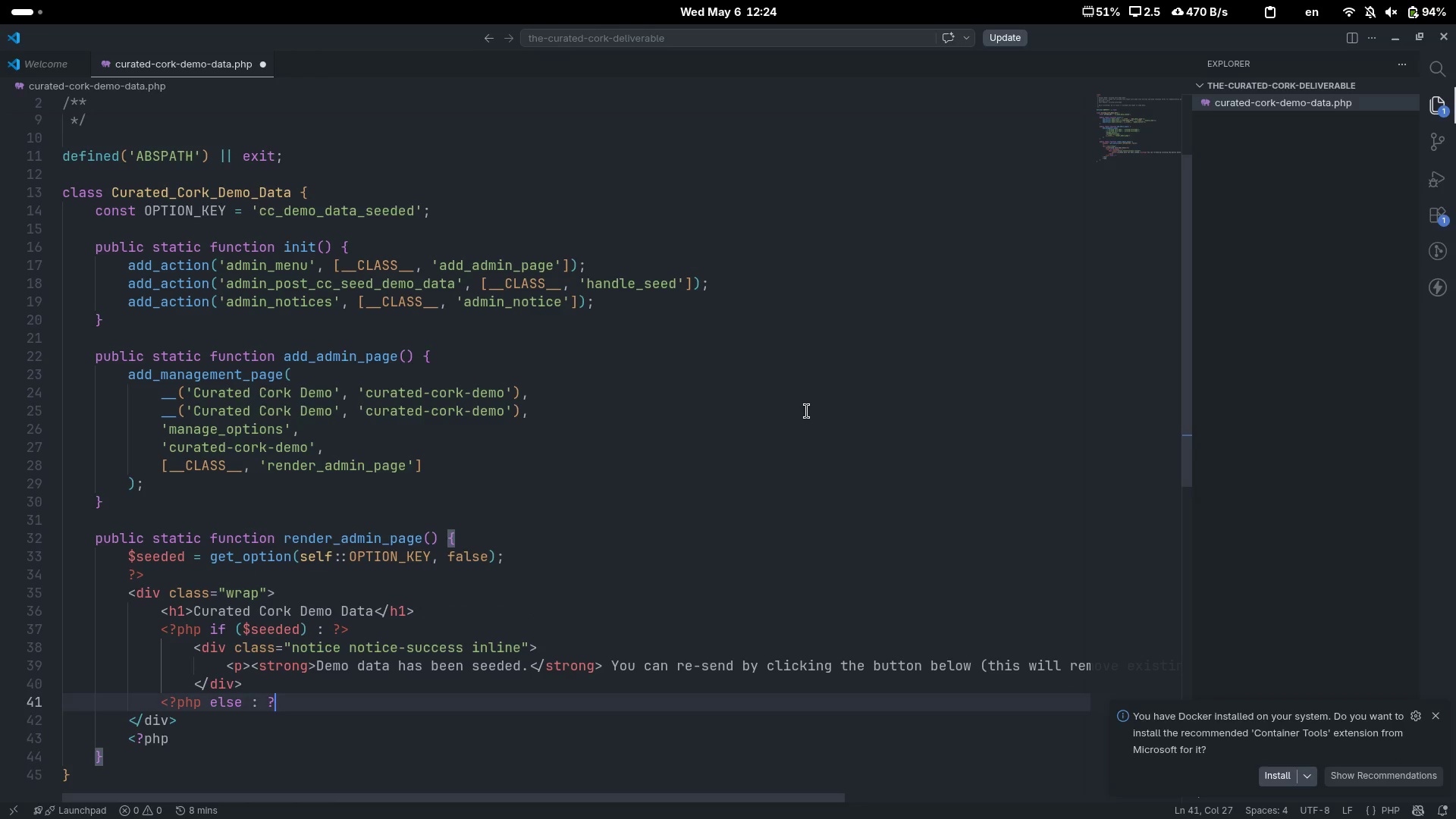 
key(Shift+Period)
 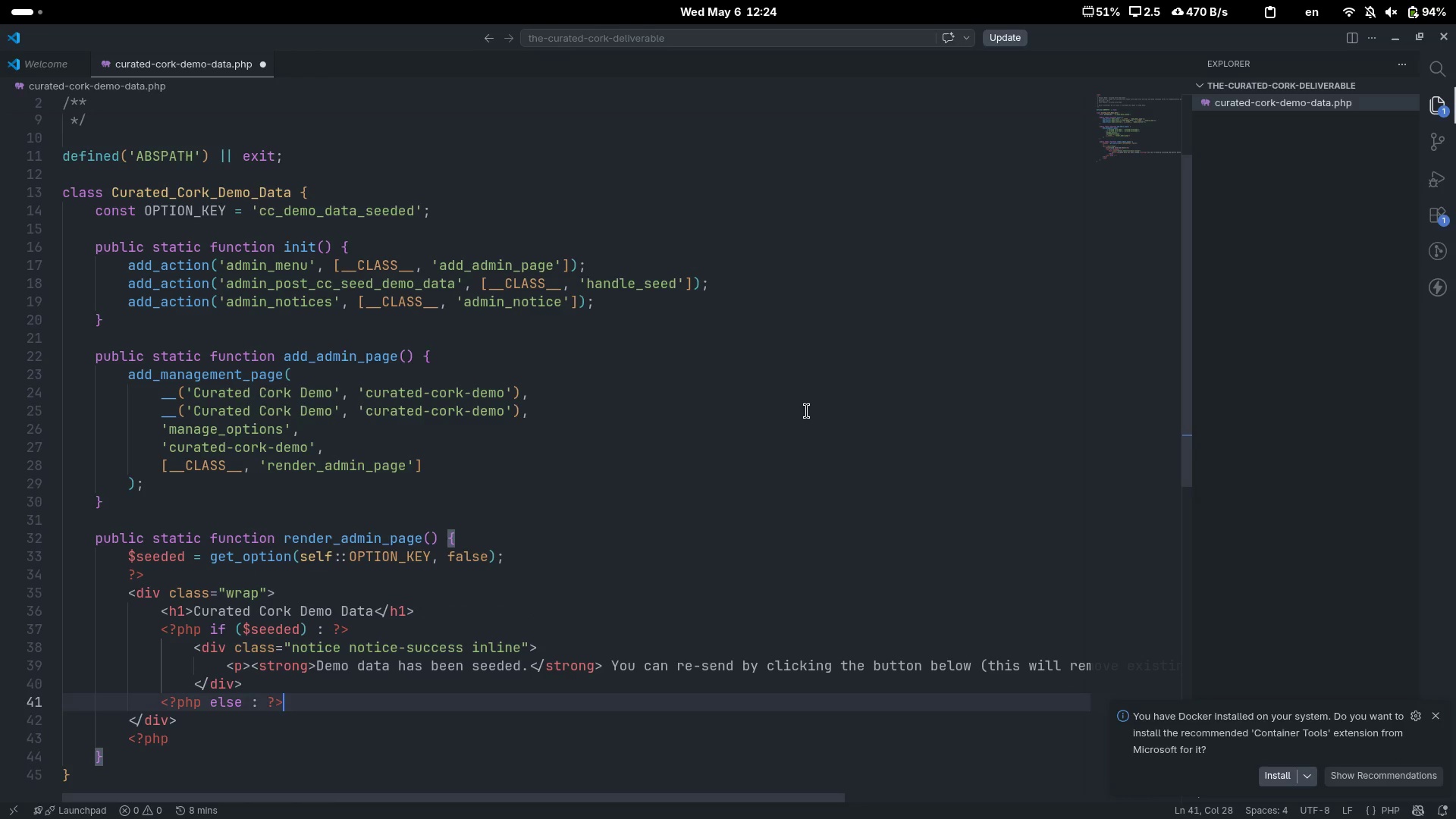 
key(Enter)
 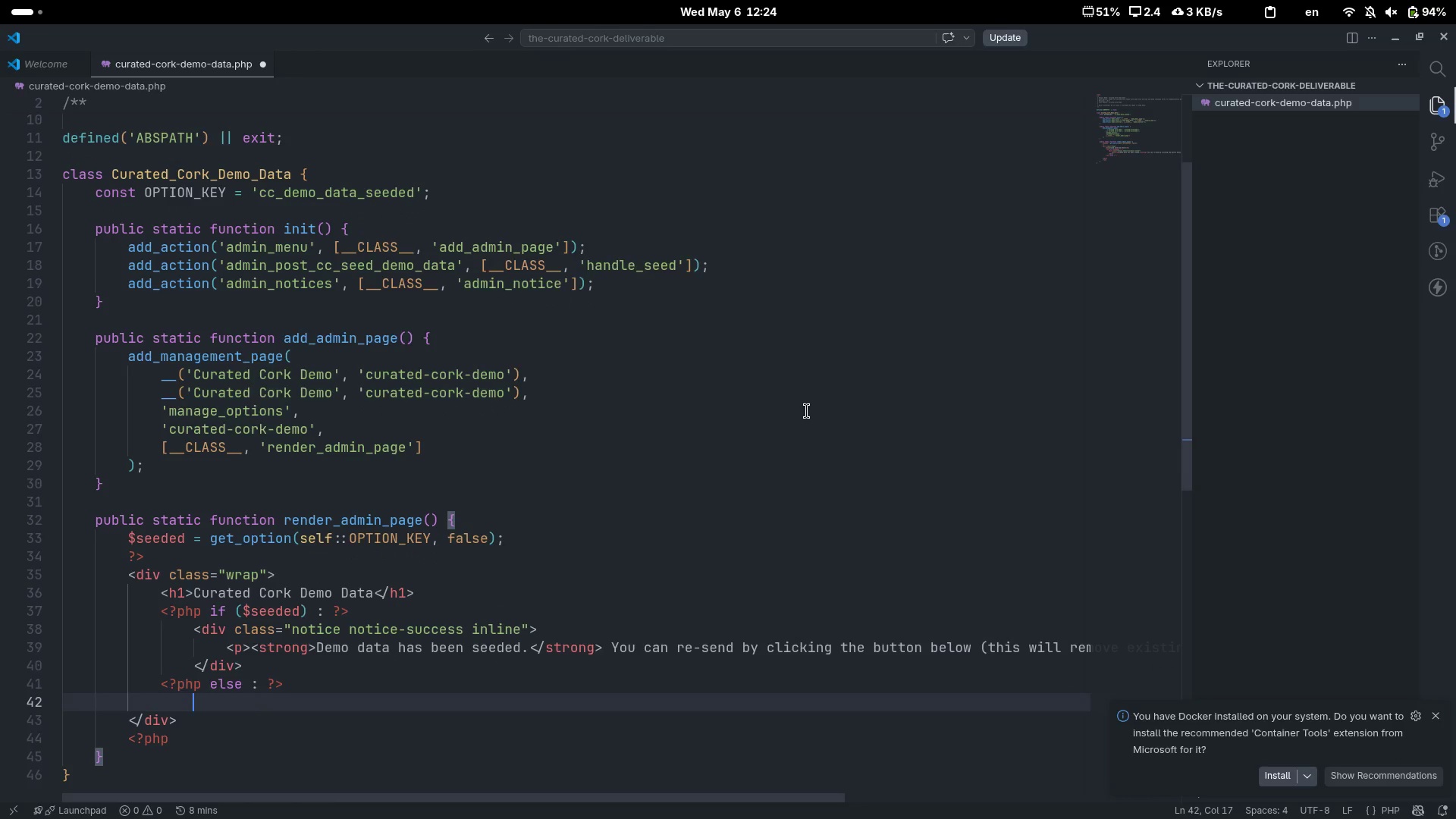 
key(Enter)
 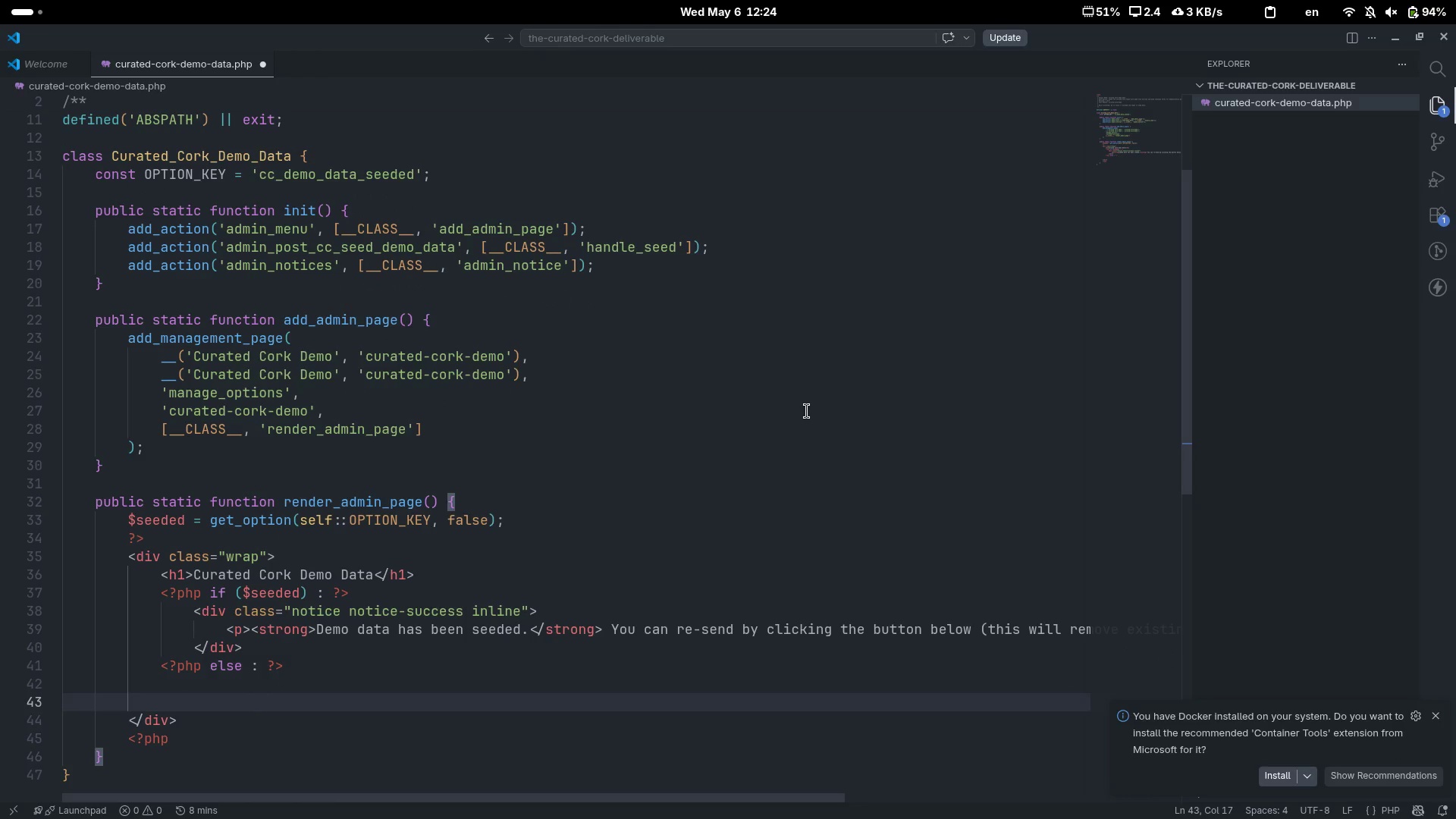 
key(Backspace)
 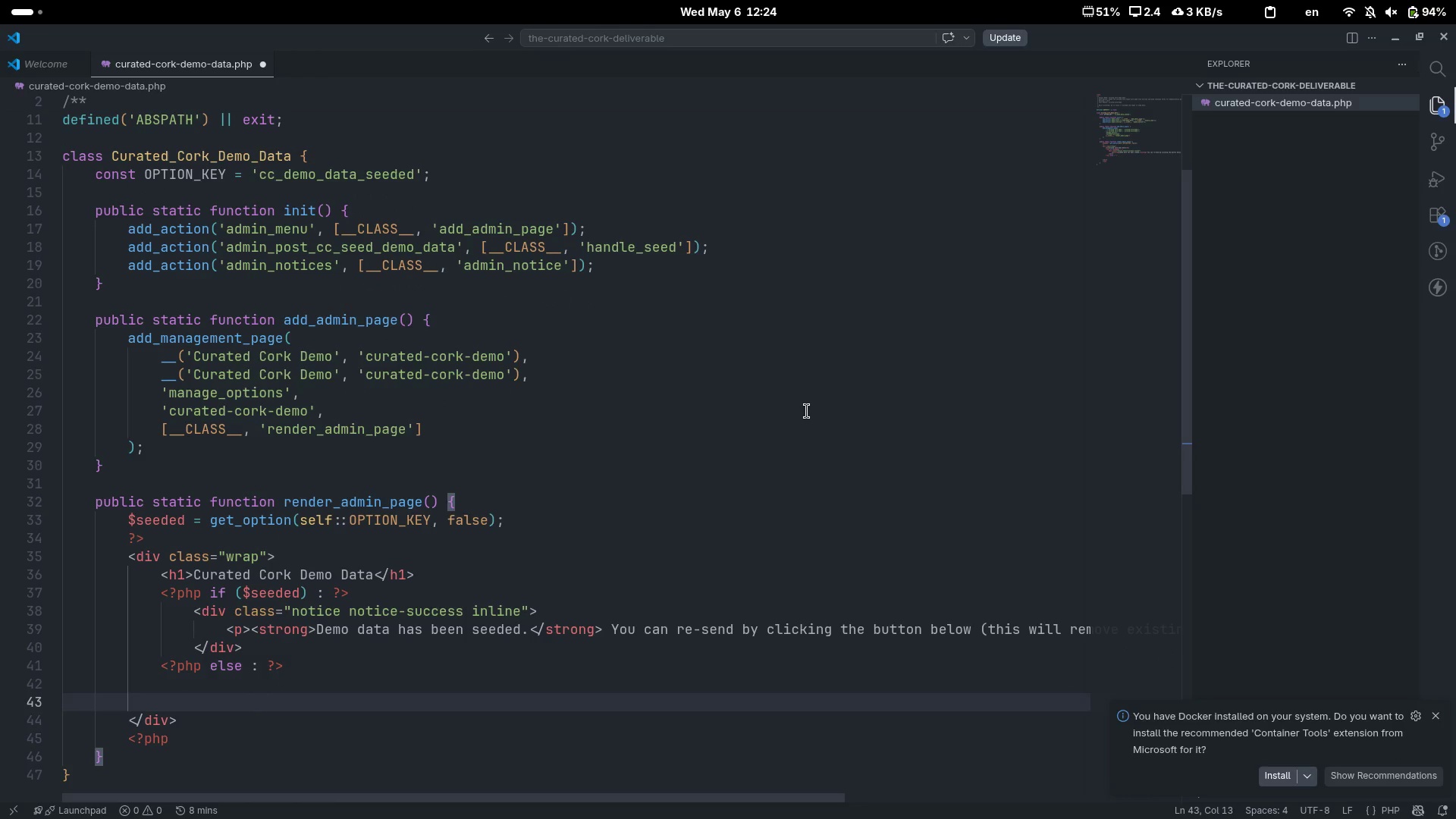 
key(Shift+Comma)
 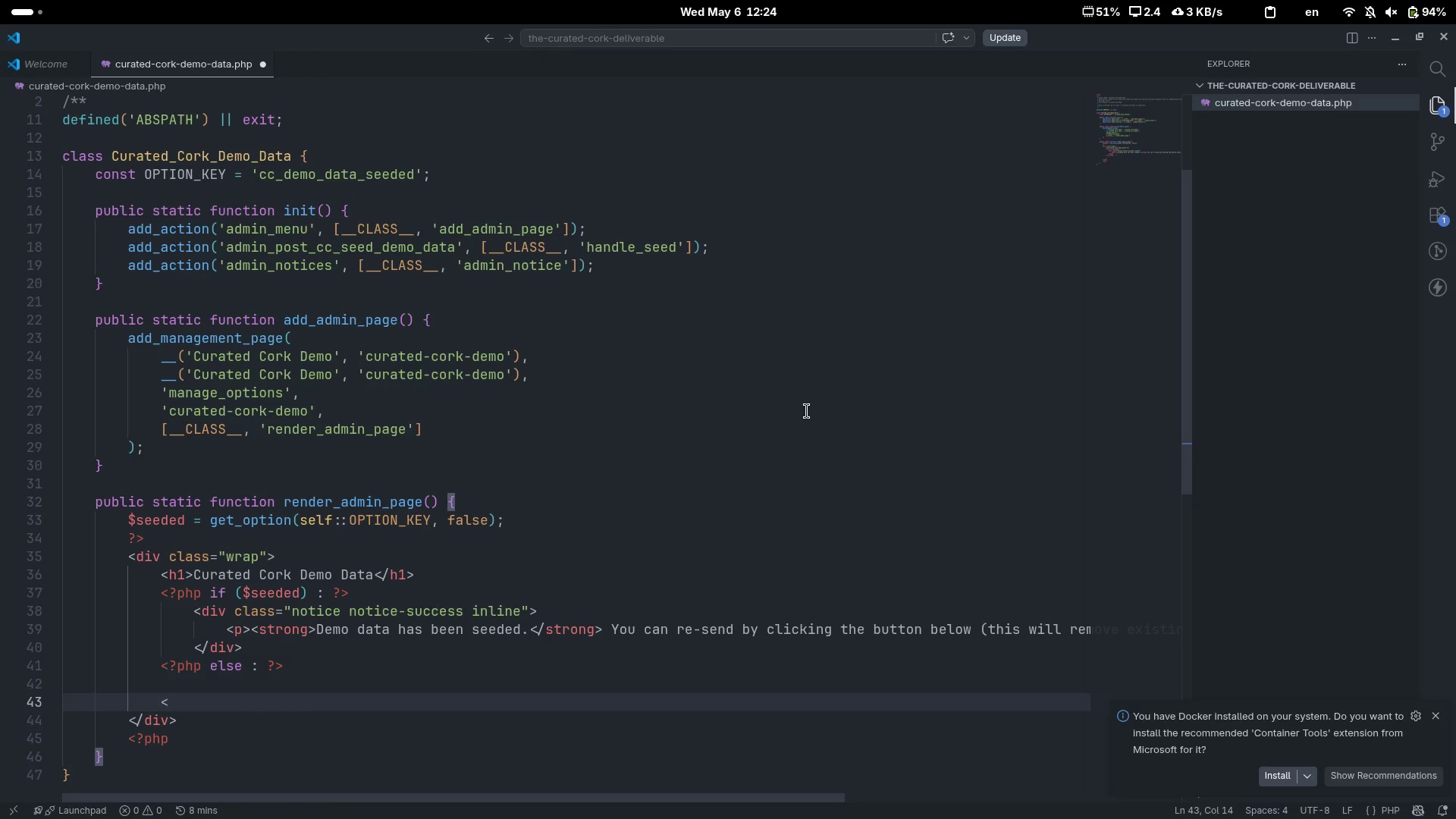 
key(Shift+Slash)
 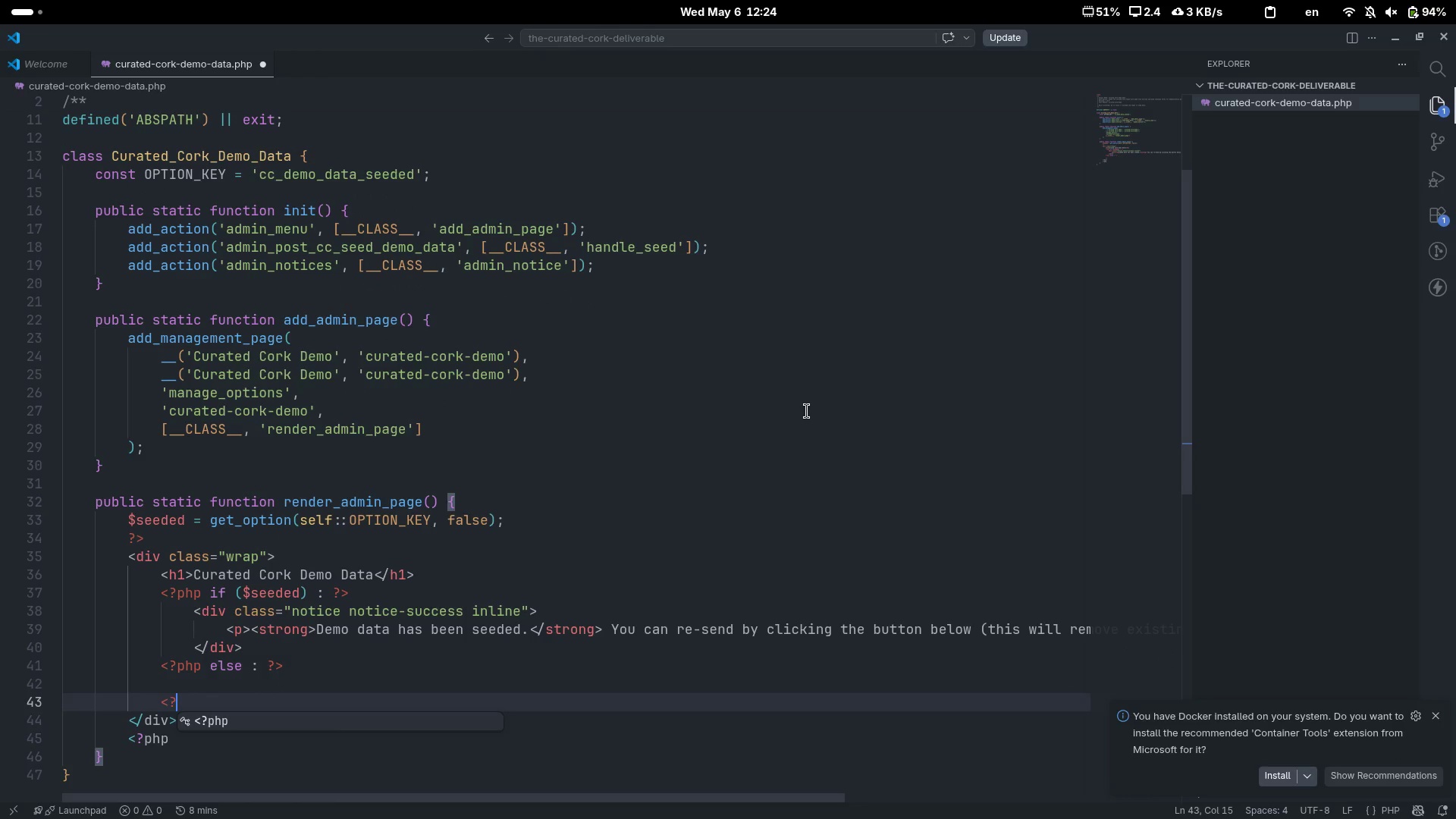 
key(Tab)
 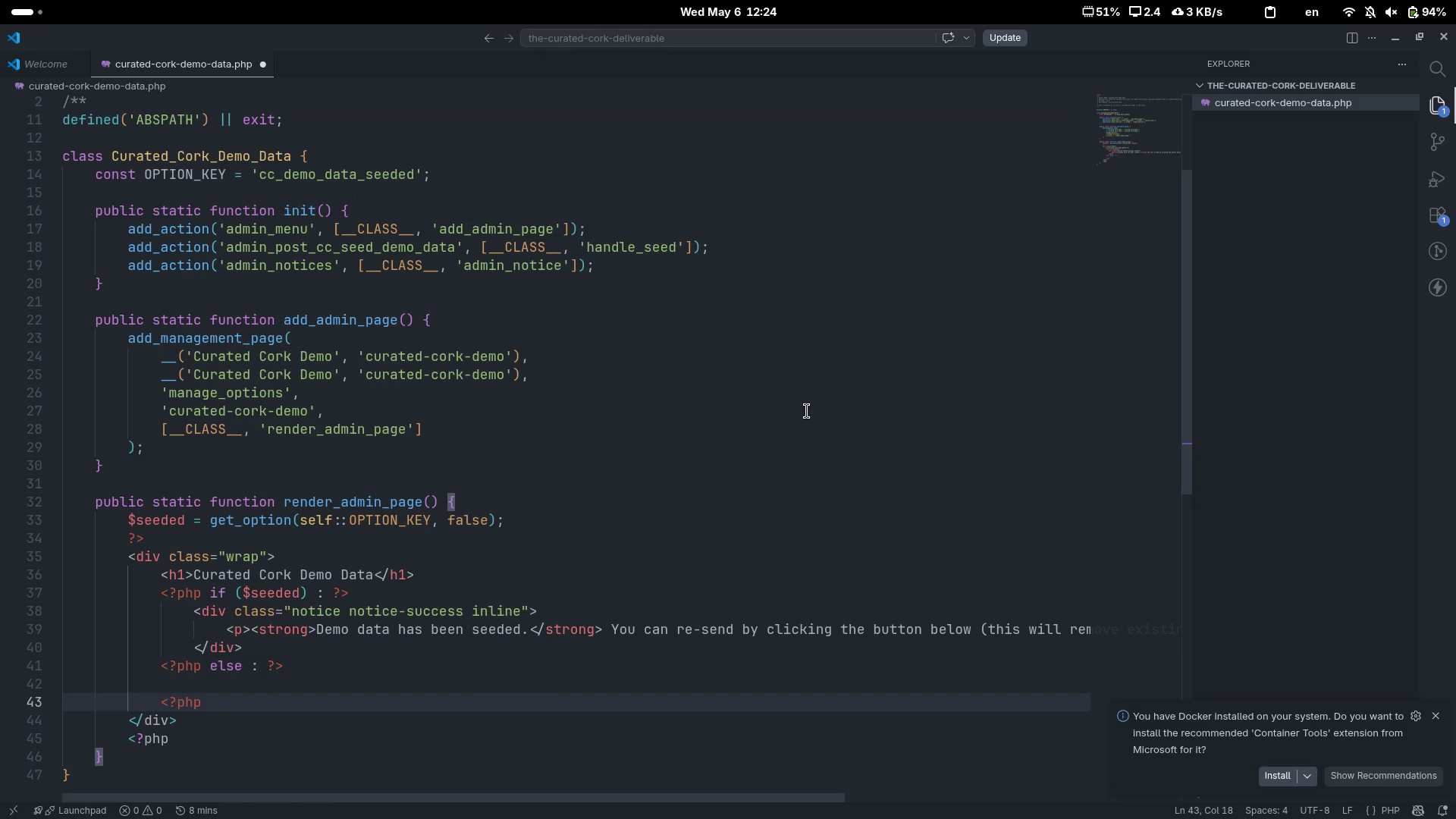 
key(Space)
 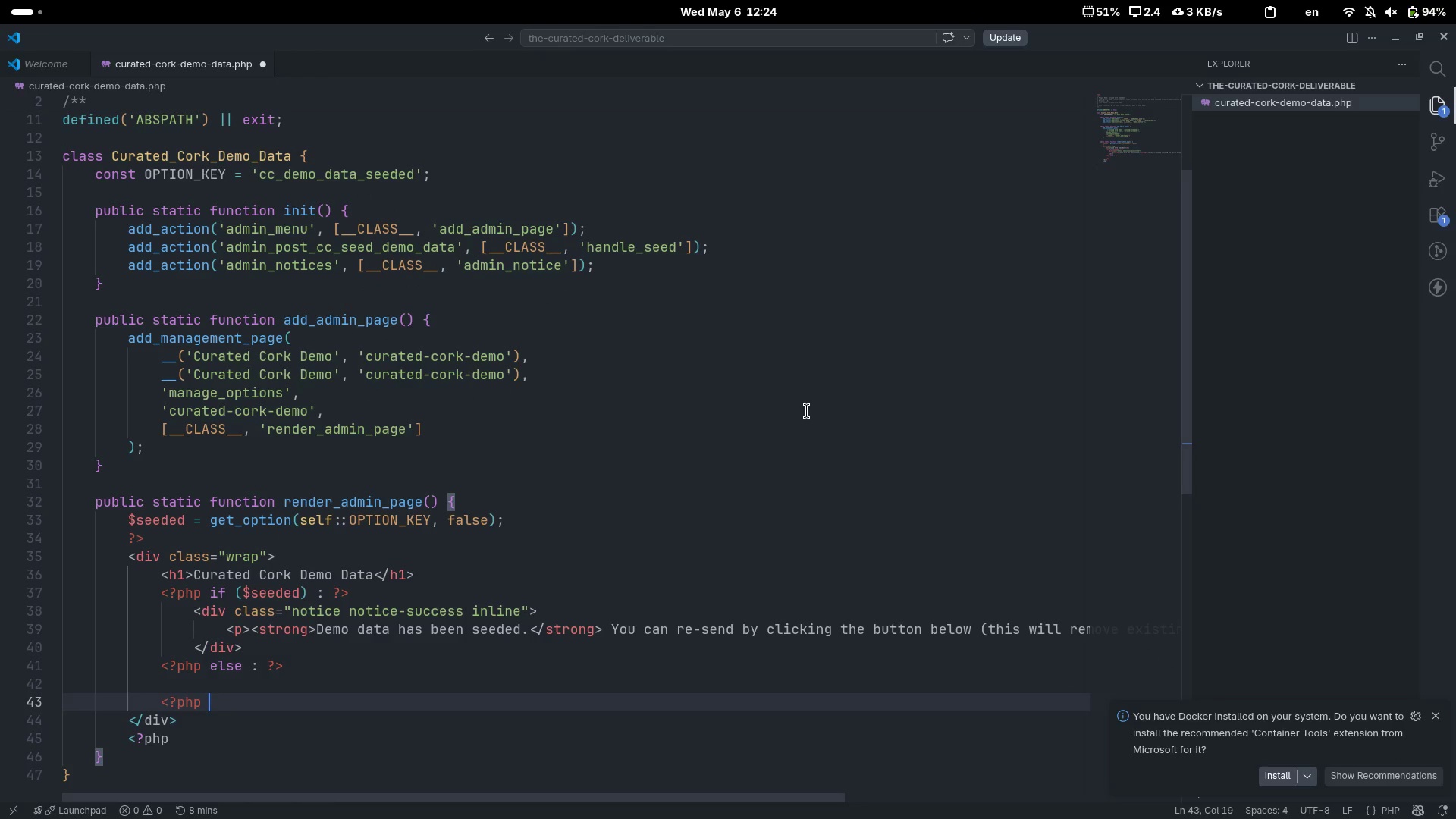 
key(Shift+Slash)
 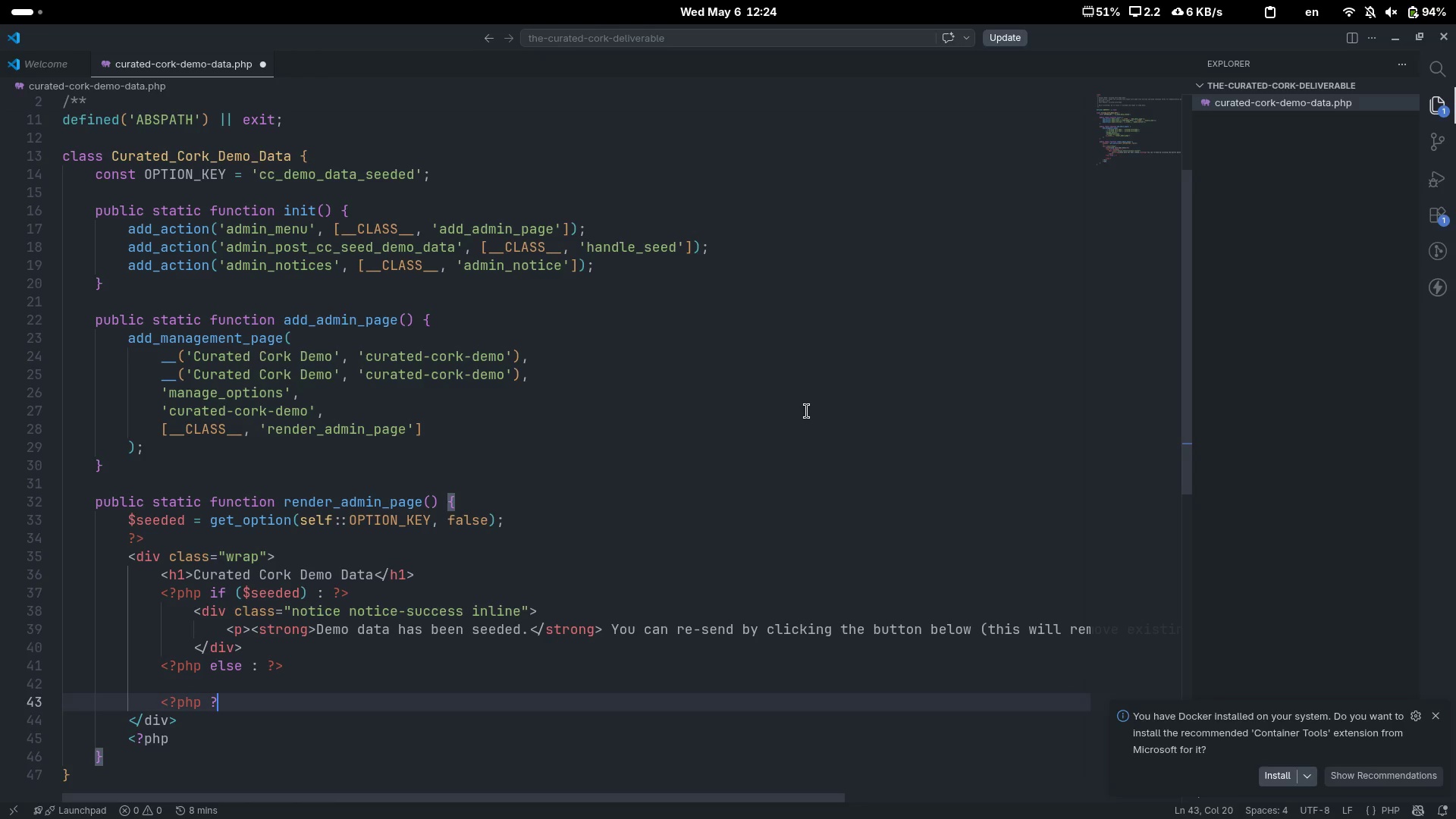 
key(Shift+Period)
 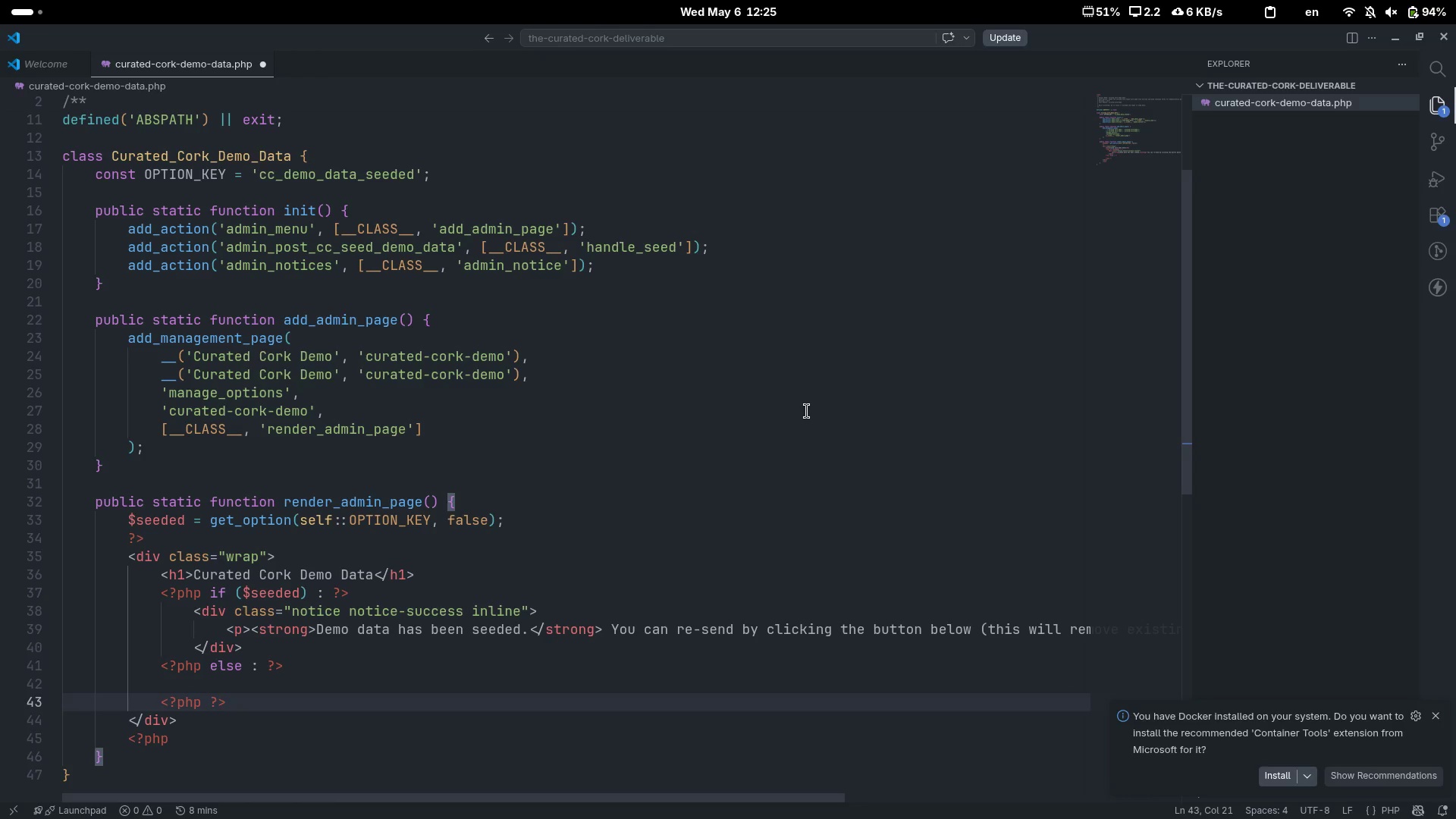 
key(ArrowLeft)
 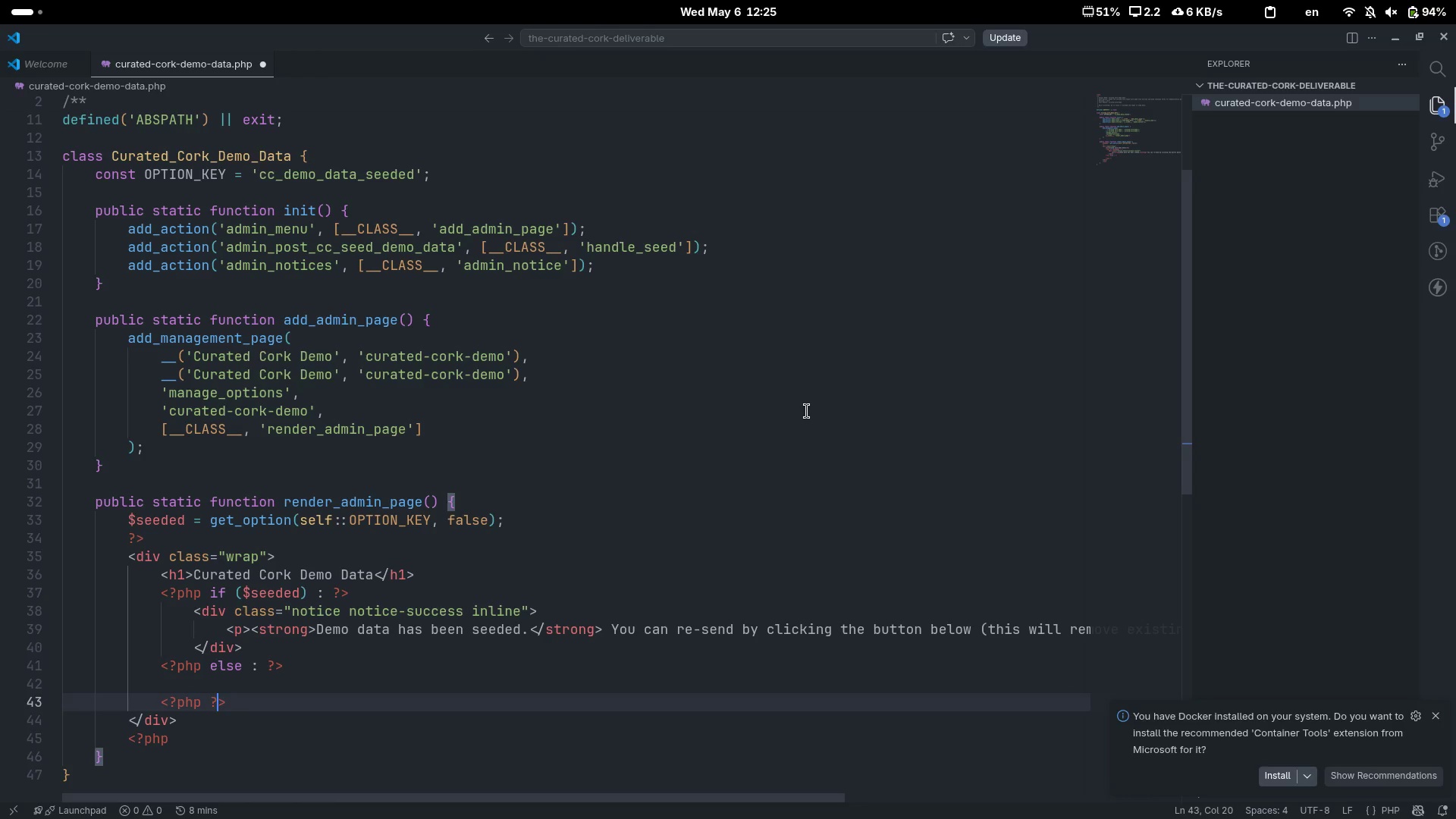 
key(ArrowLeft)
 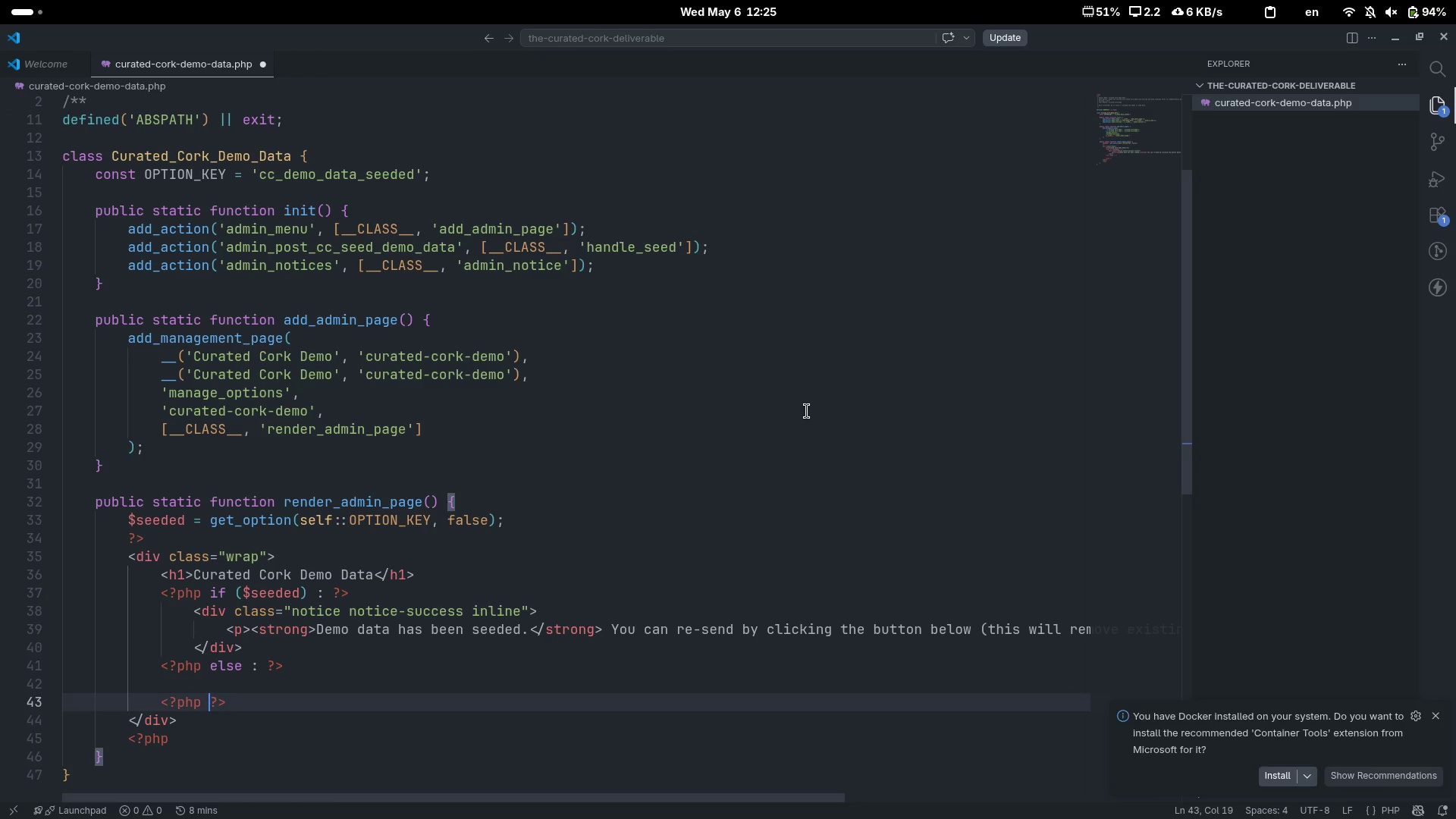 
key(Space)
 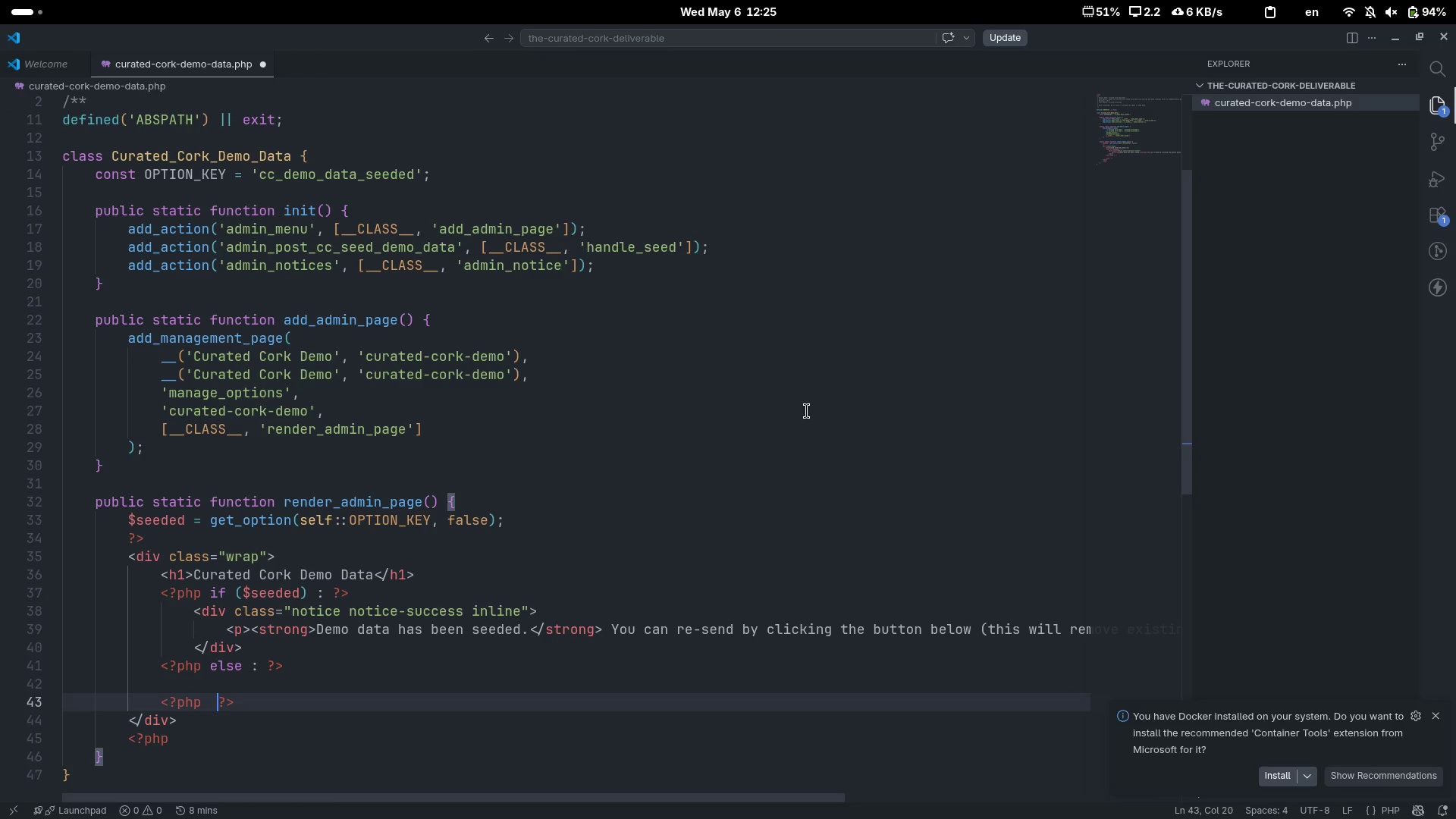 
key(ArrowLeft)
 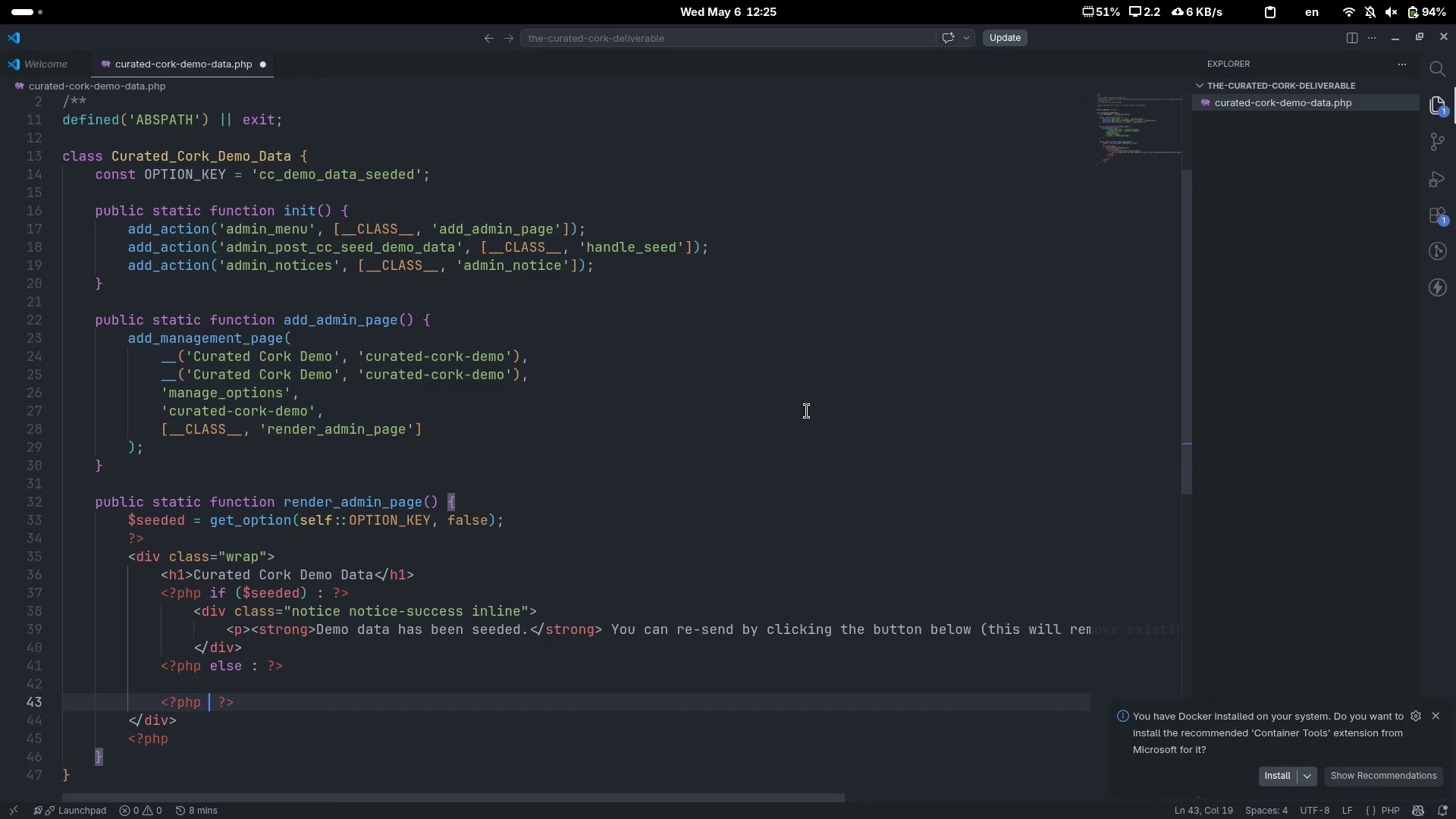 
type(nd)
key(Backspace)
key(Backspace)
type(endi)
key(Tab)
type(;)
 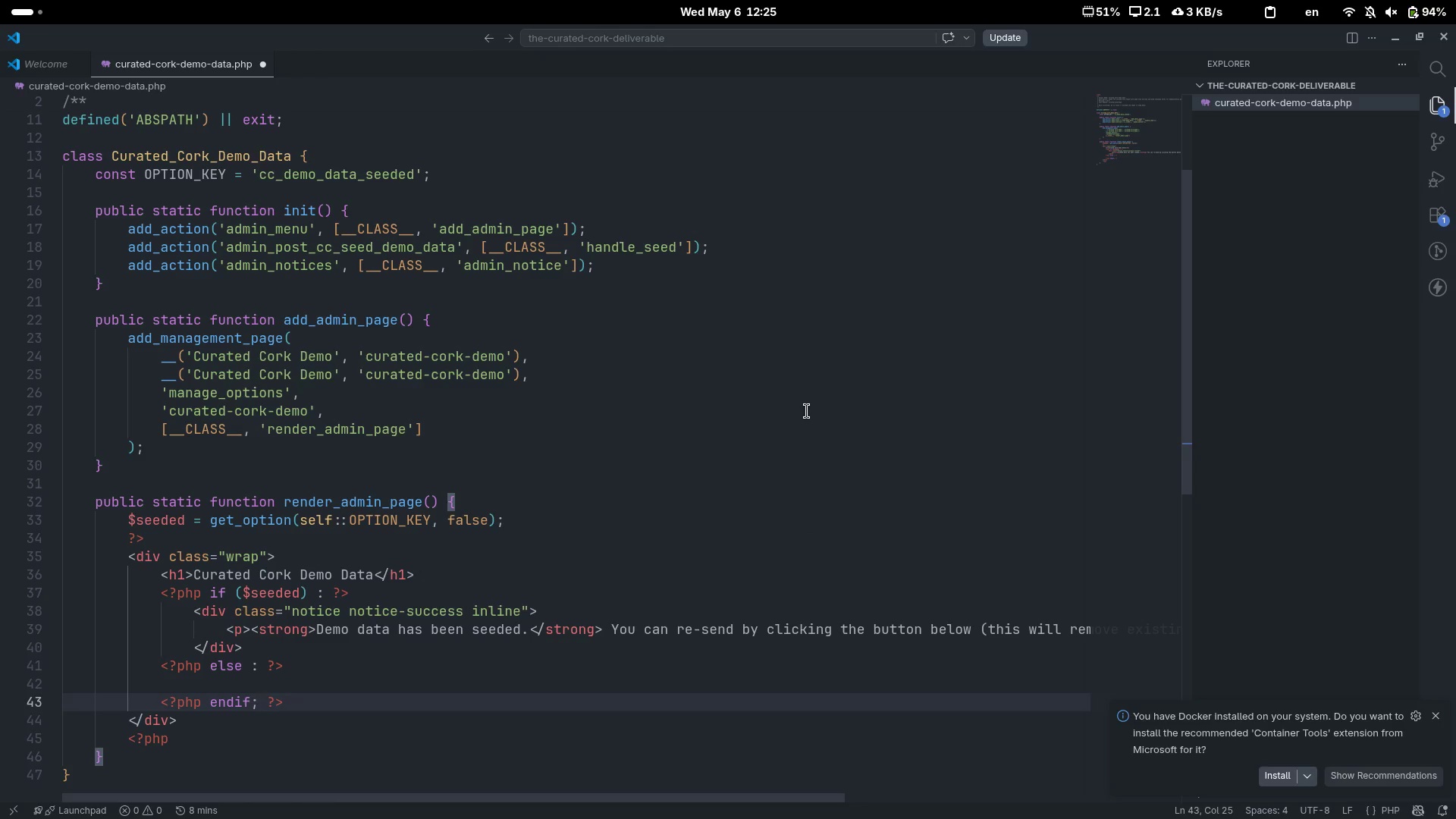 
key(ArrowUp)
 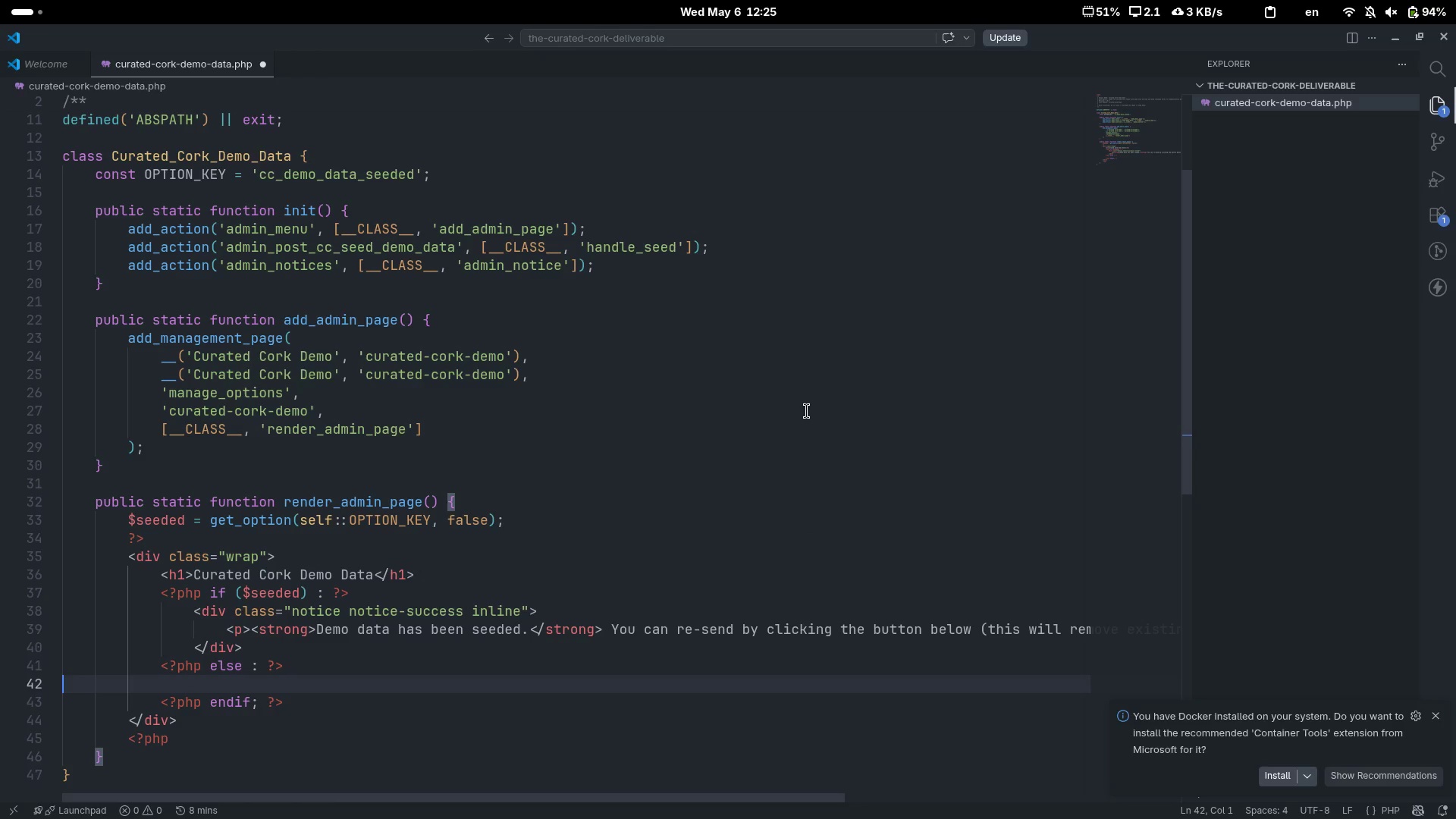 
key(Tab)
 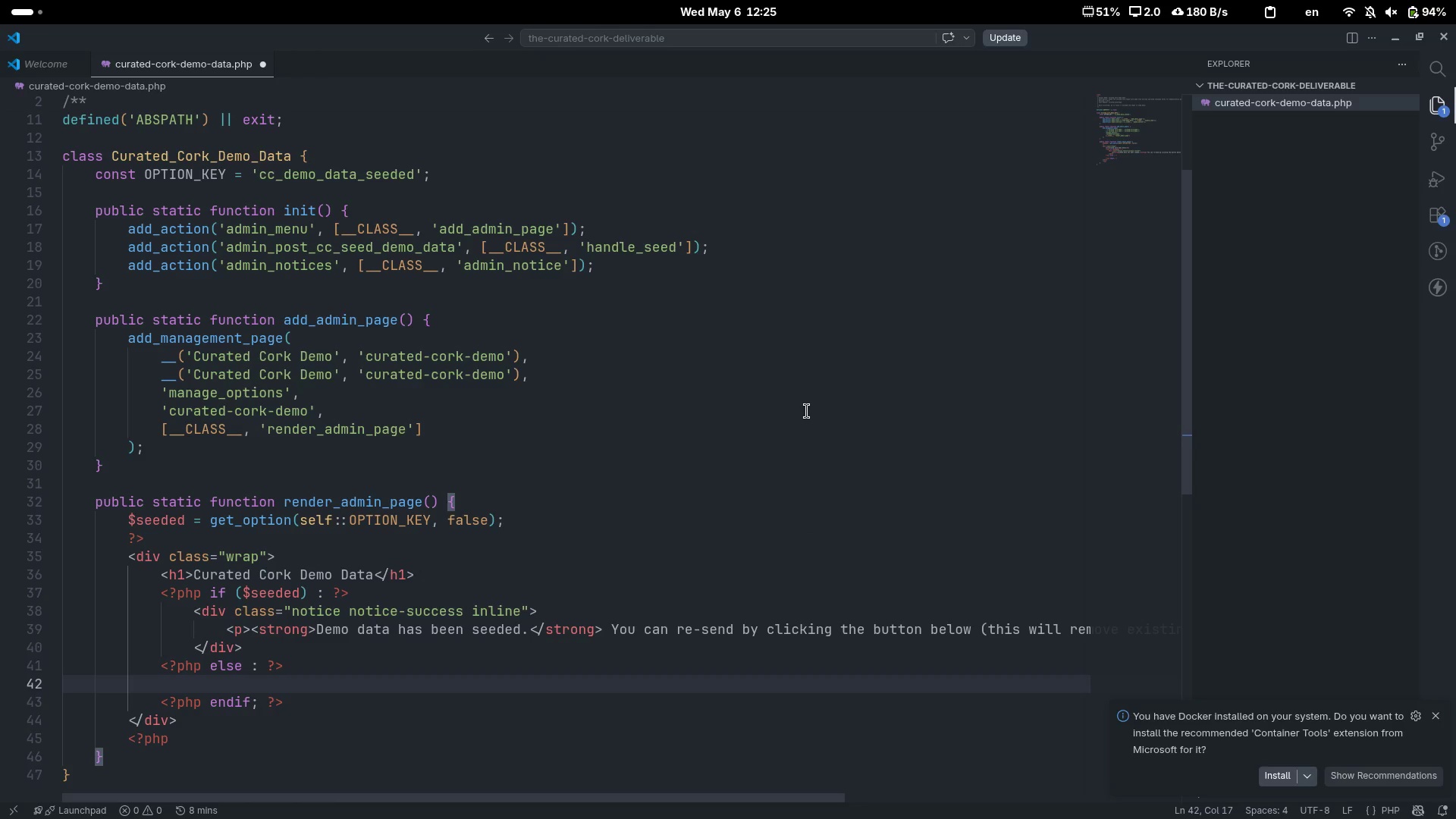 
scroll: coordinate [807, 411], scroll_direction: down, amount: 9.0
 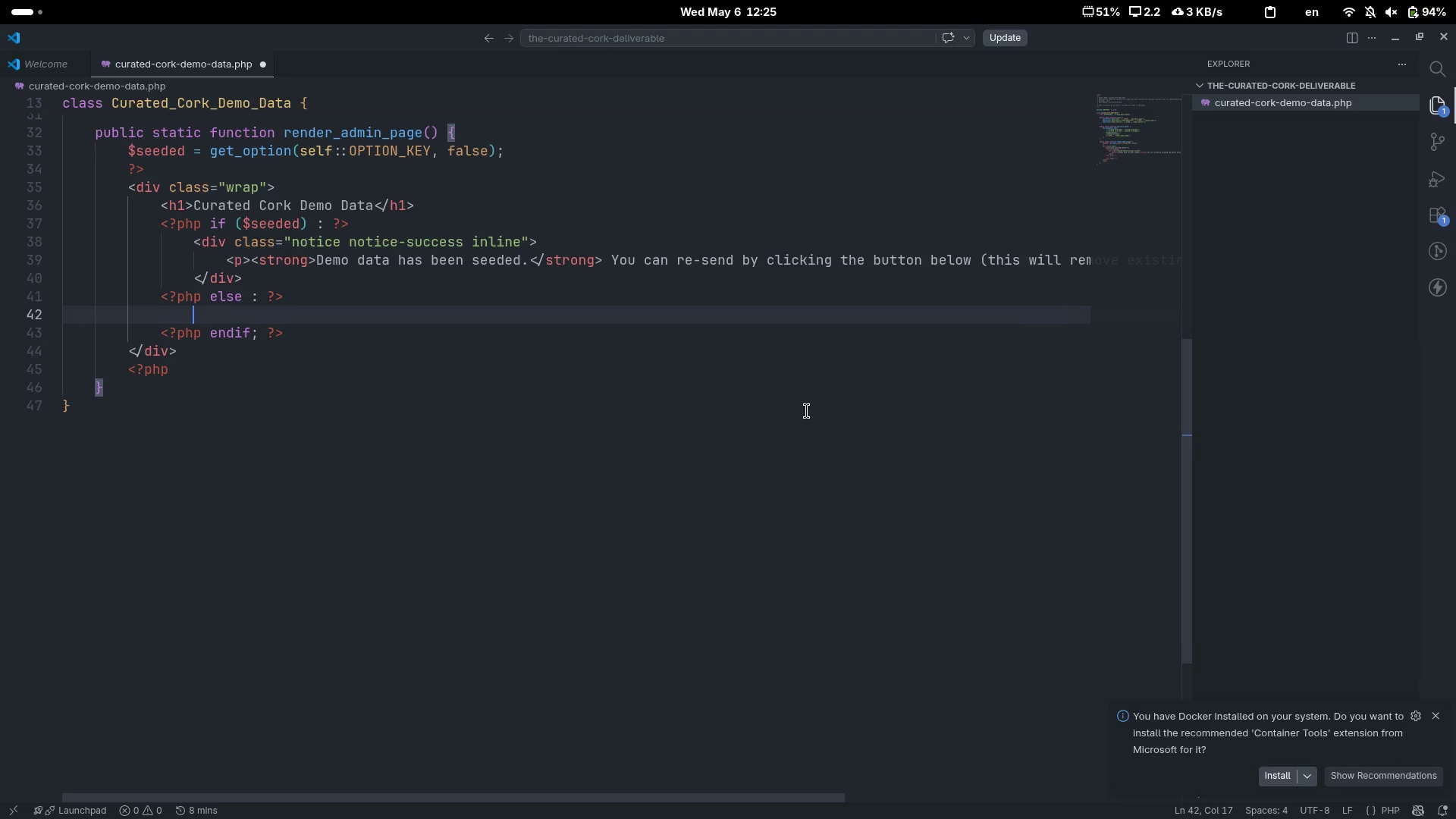 
type(p)
key(Tab)
type(Click the button below to populate The Curated Cork with demo wines and mood taxonomy terms.)
 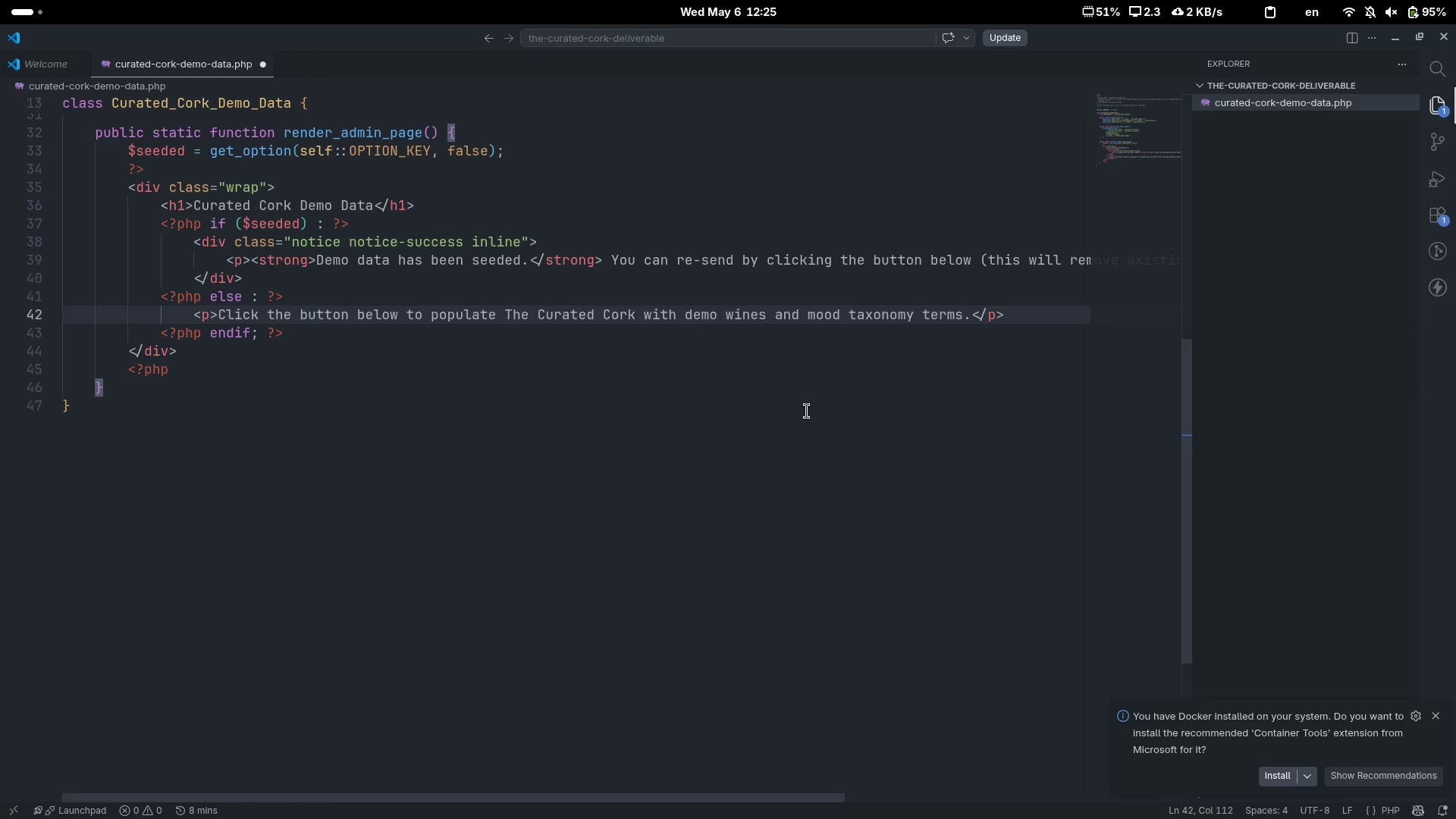 
key(ArrowDown)
 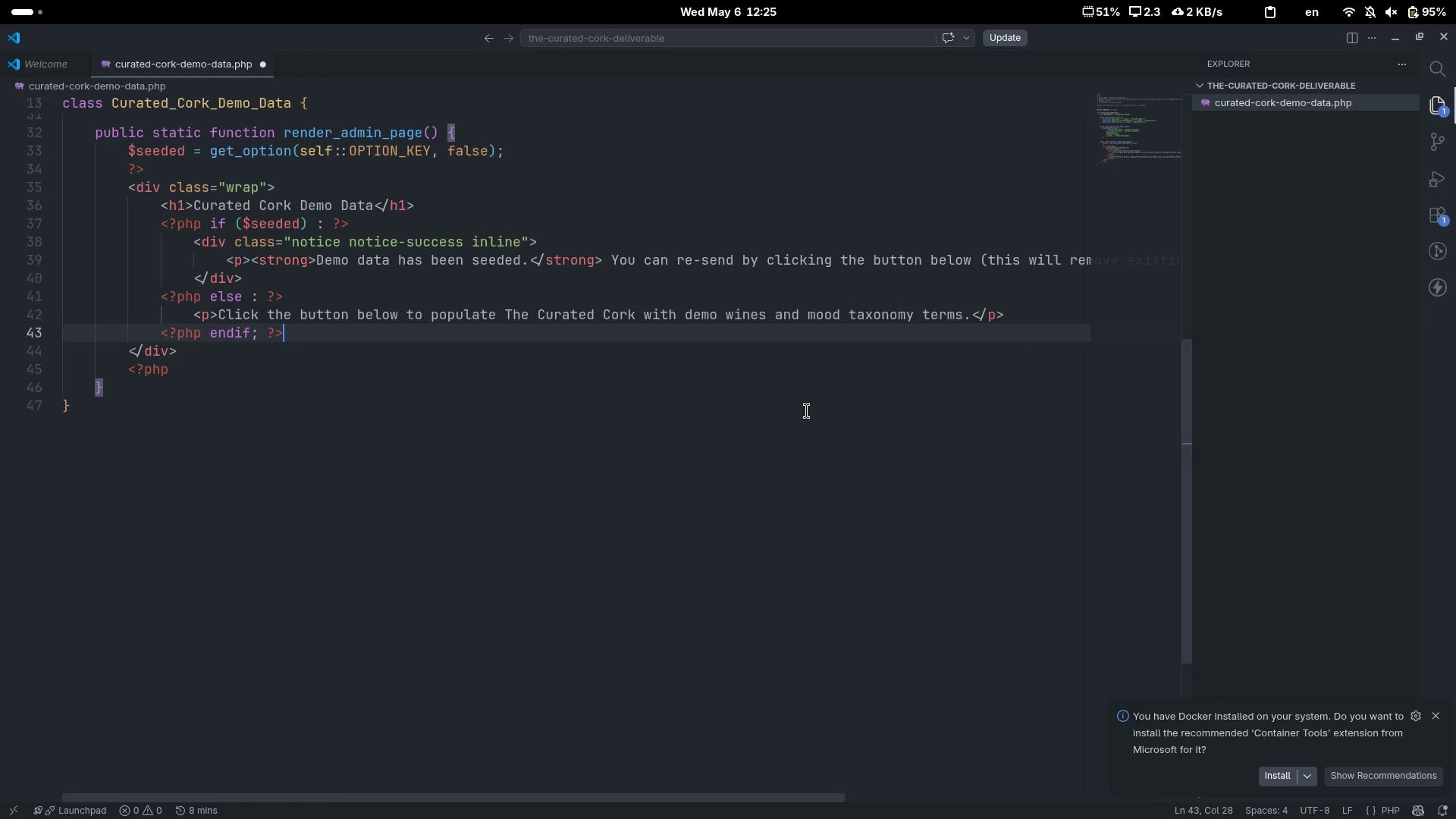 
key(Enter)
 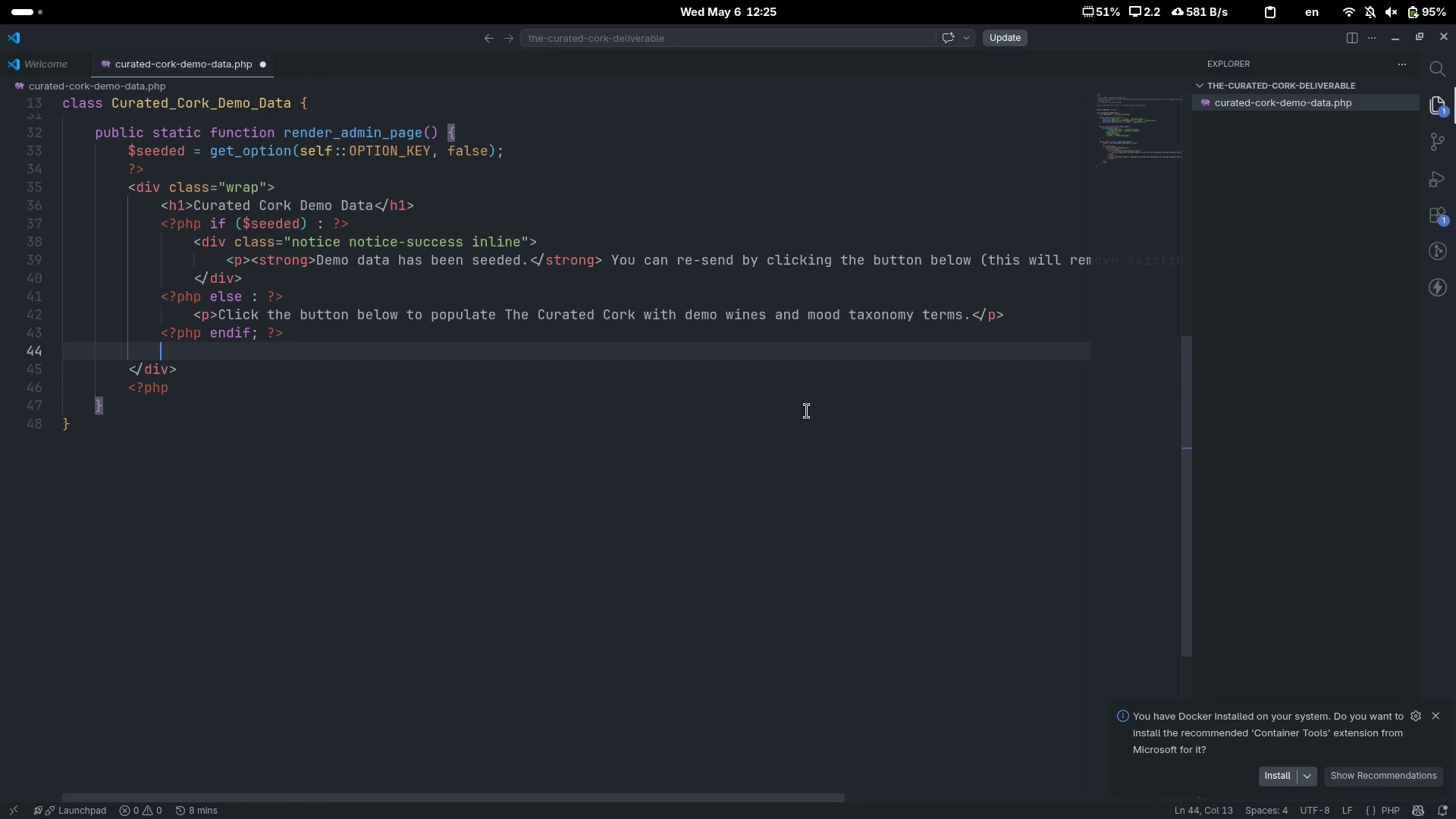 
key(Enter)
 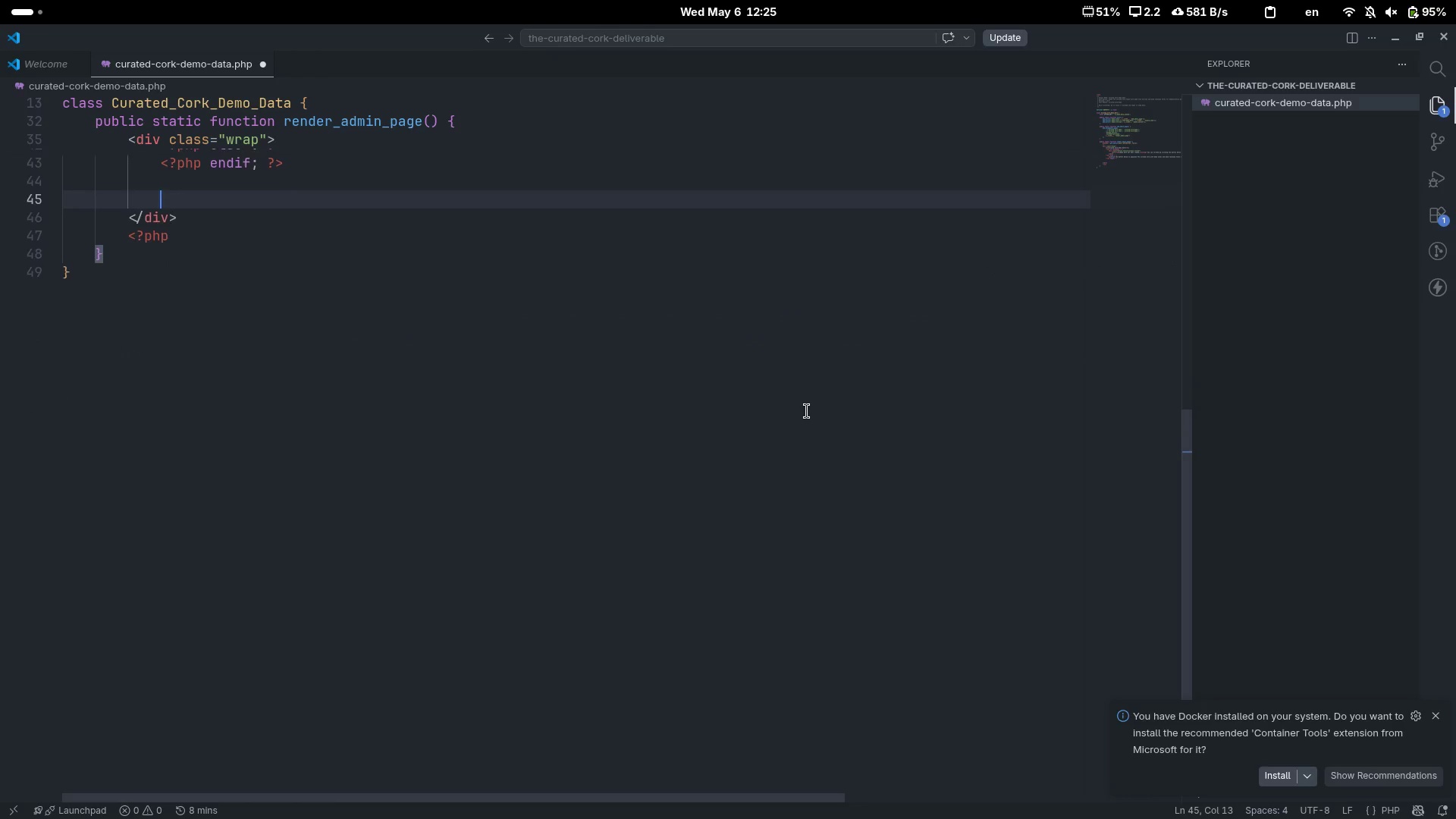 
scroll: coordinate [807, 411], scroll_direction: down, amount: 6.0
 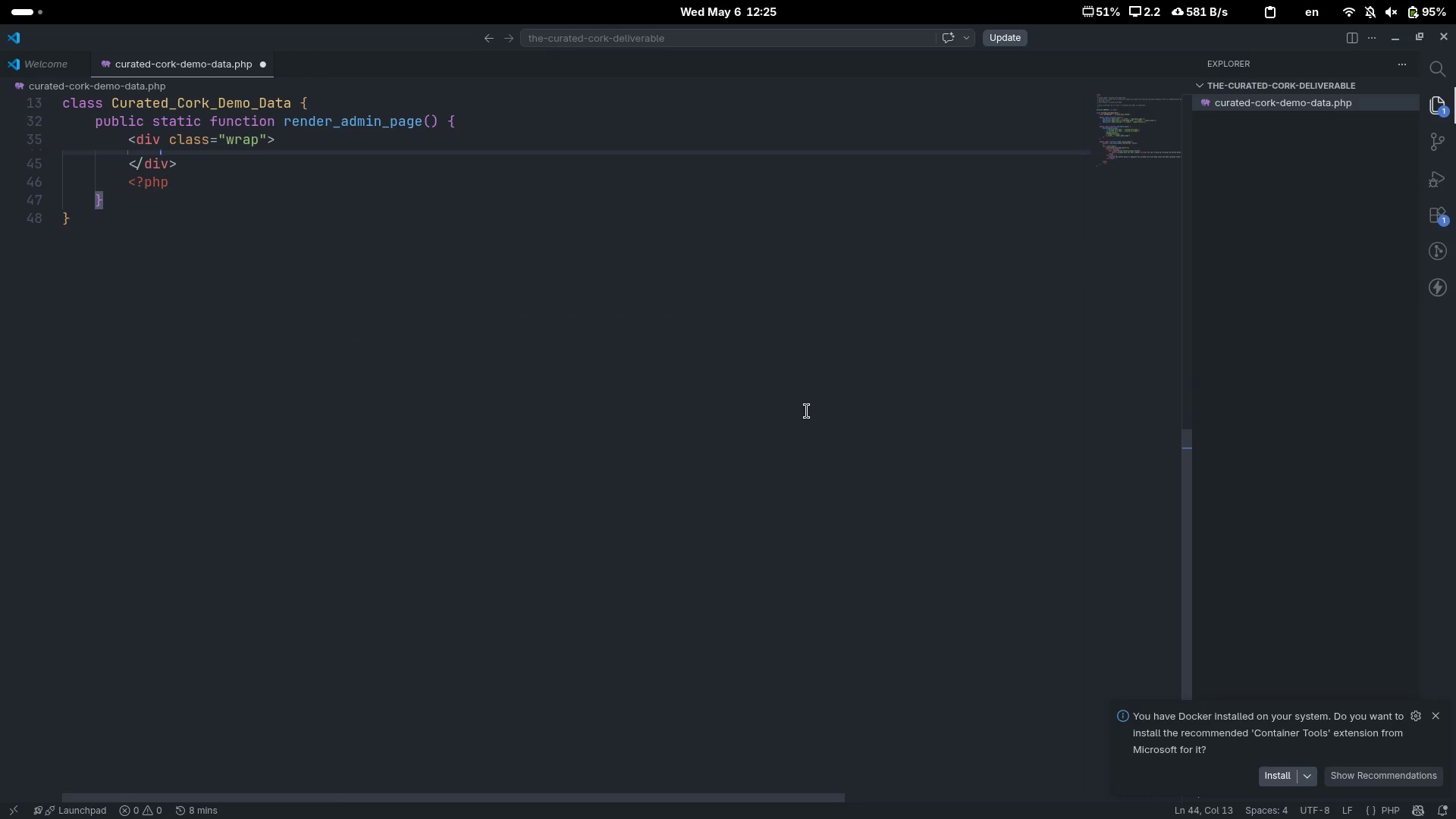 
scroll: coordinate [807, 411], scroll_direction: up, amount: 2.0
 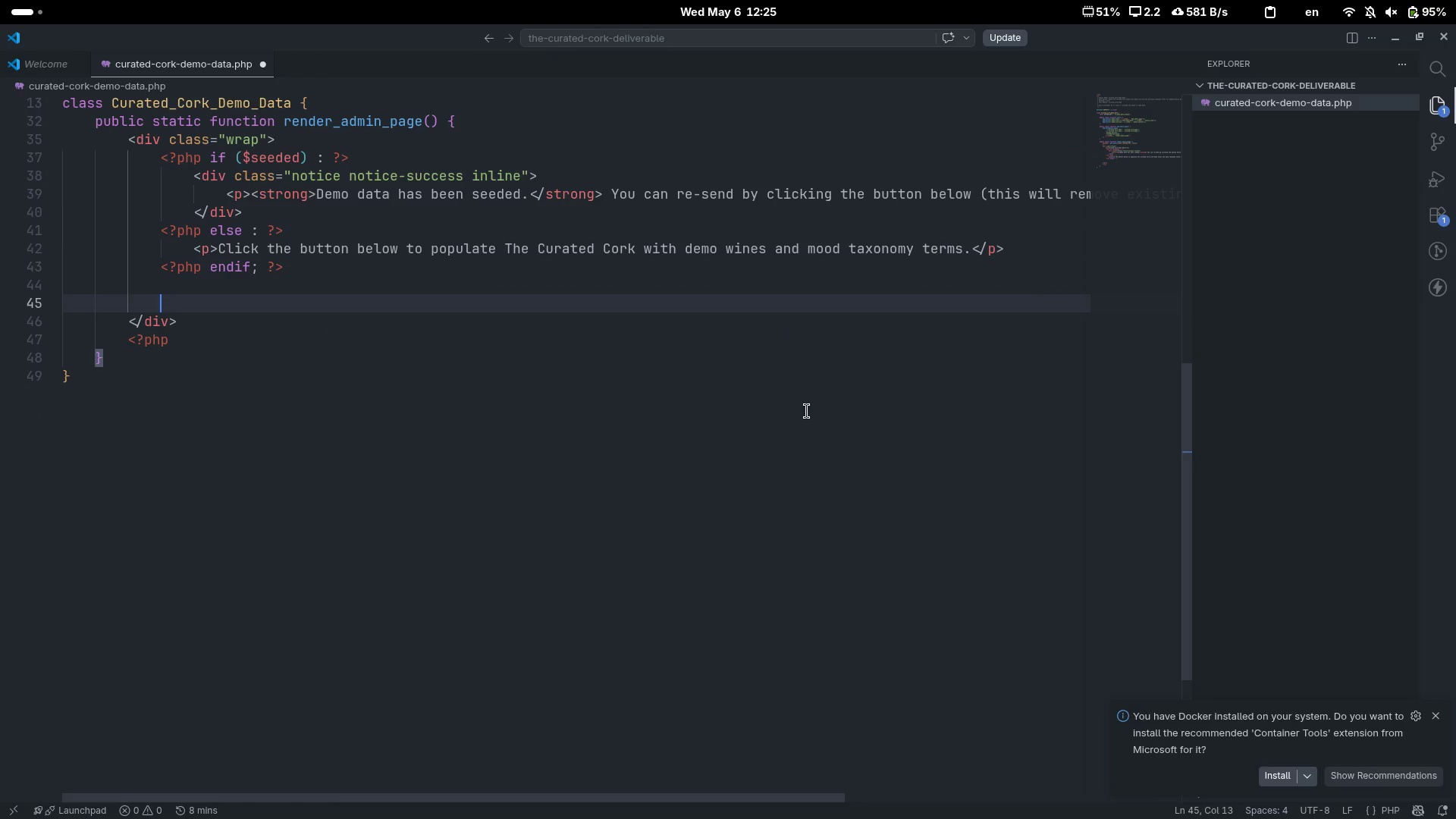 
type(form)
key(Tab)
 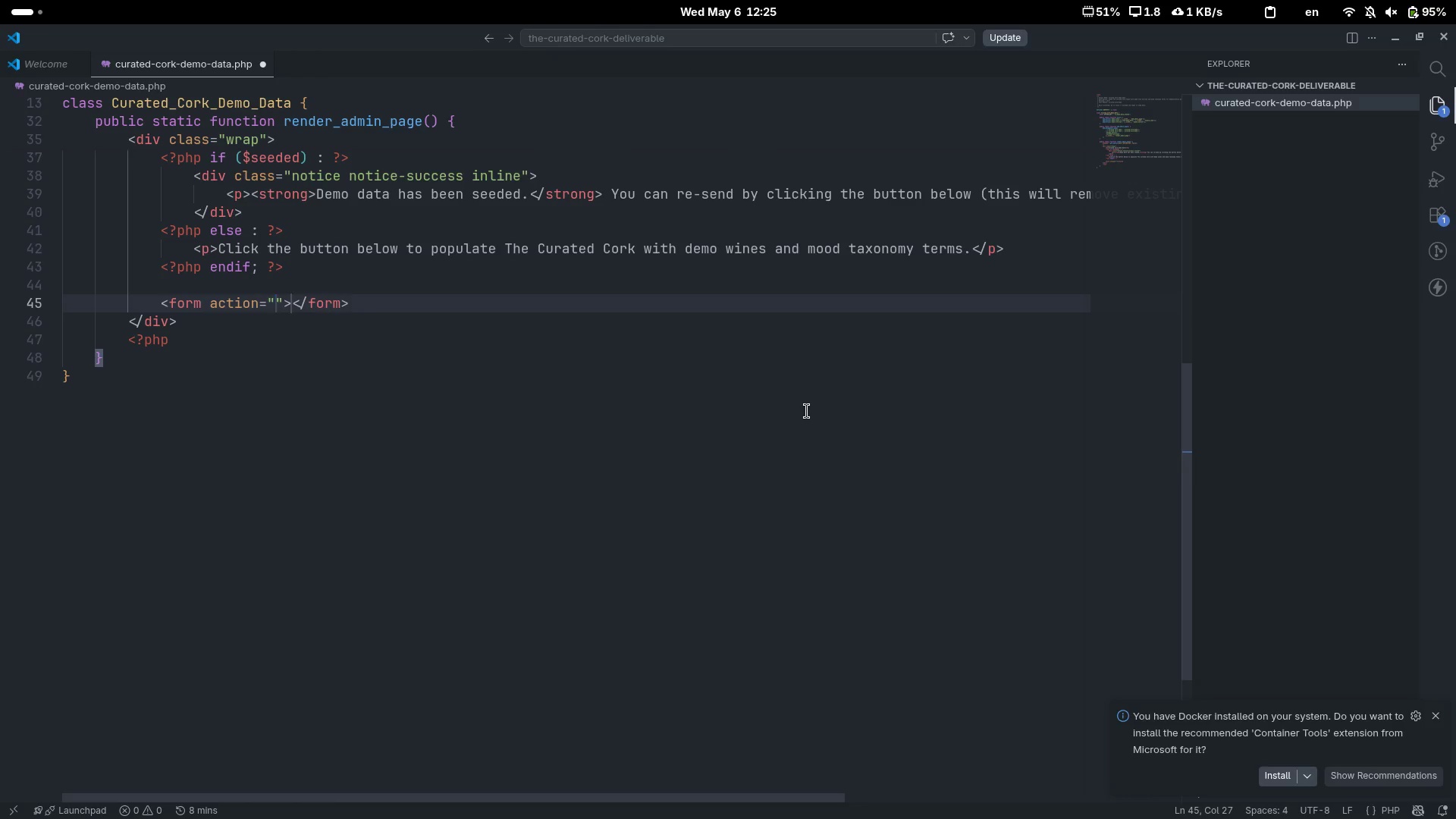 
wait(7.42)
 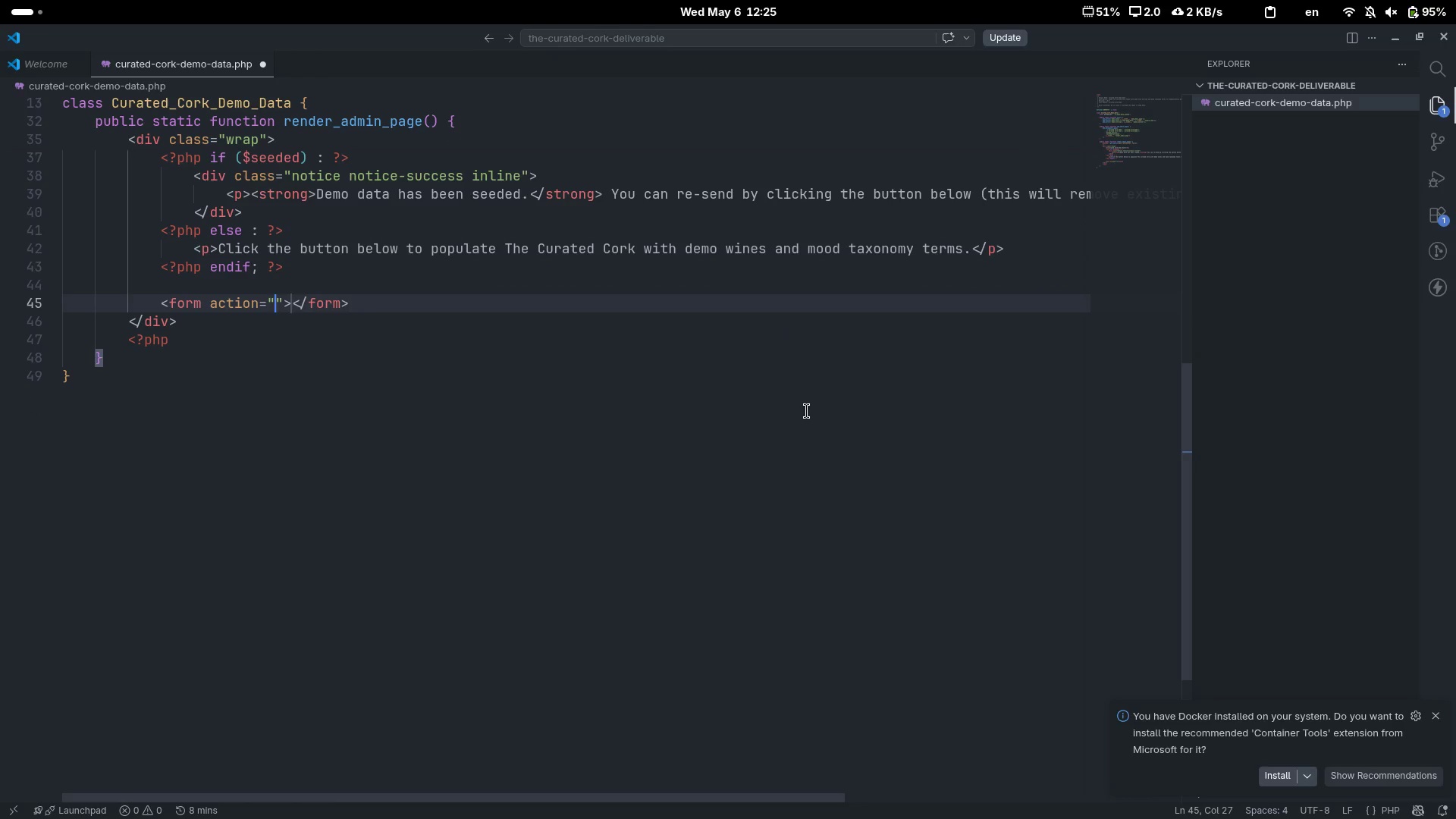 
key(Home)
 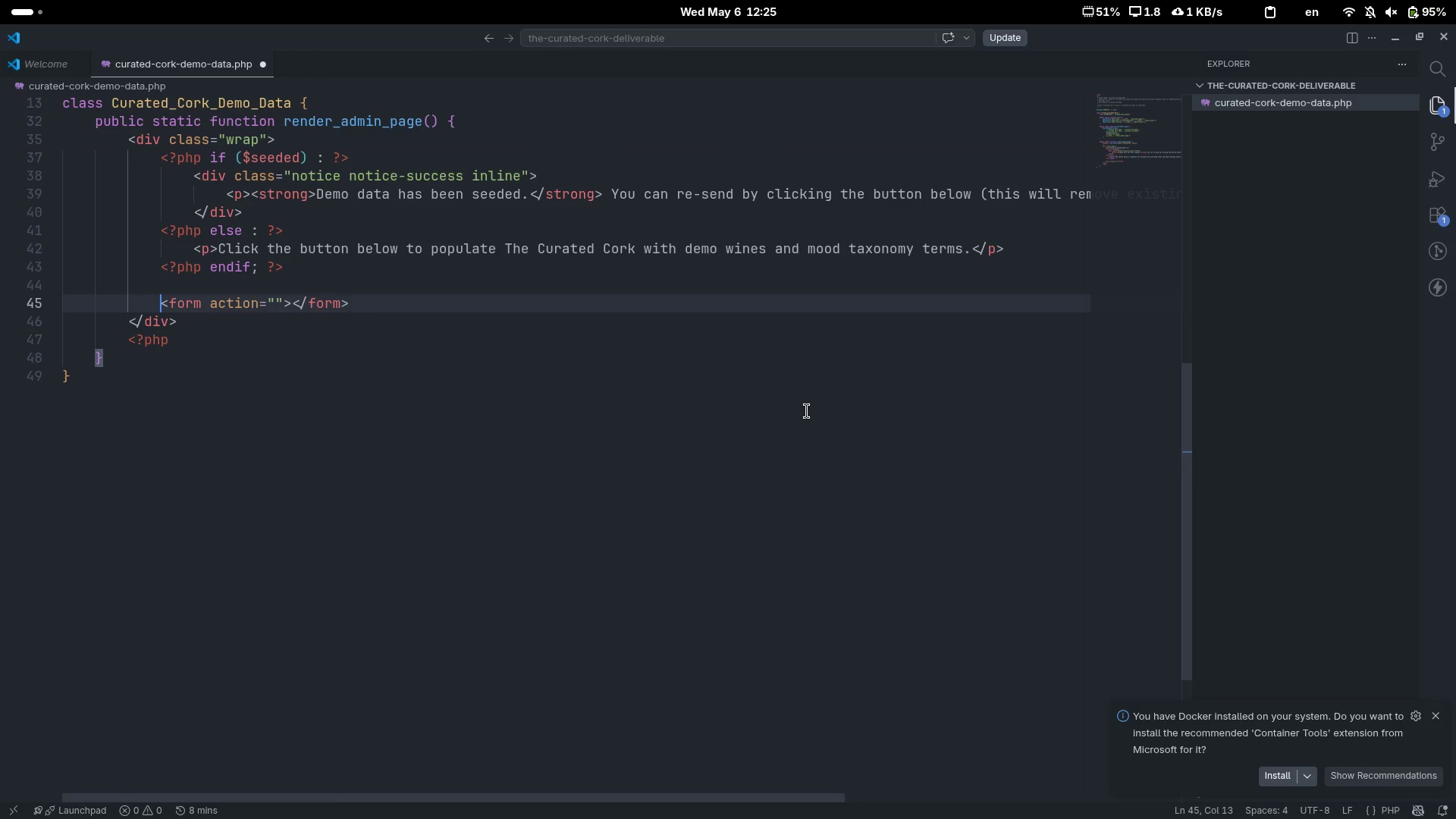 
key(Control+ArrowRight)
 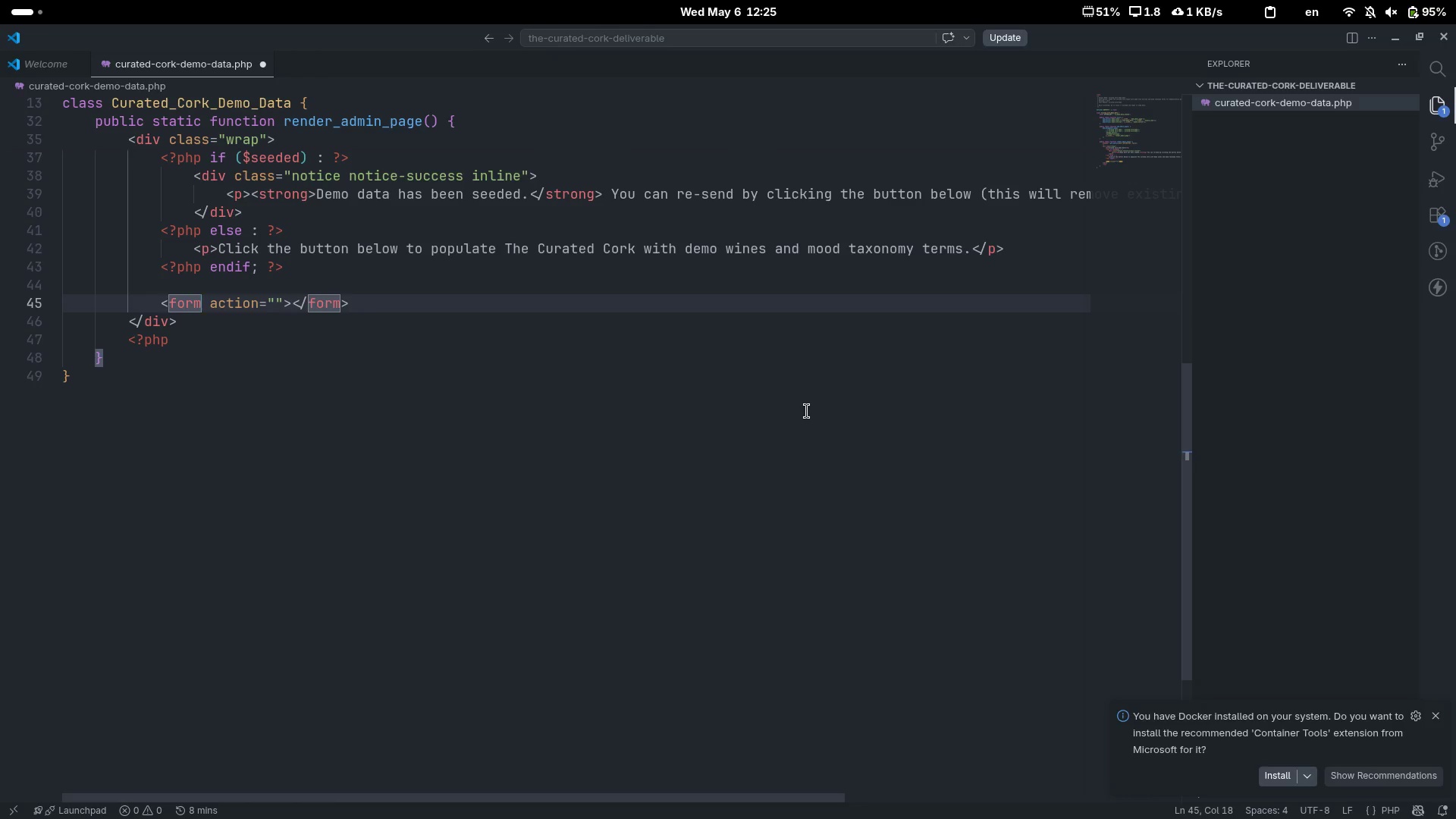 
type( method="")
 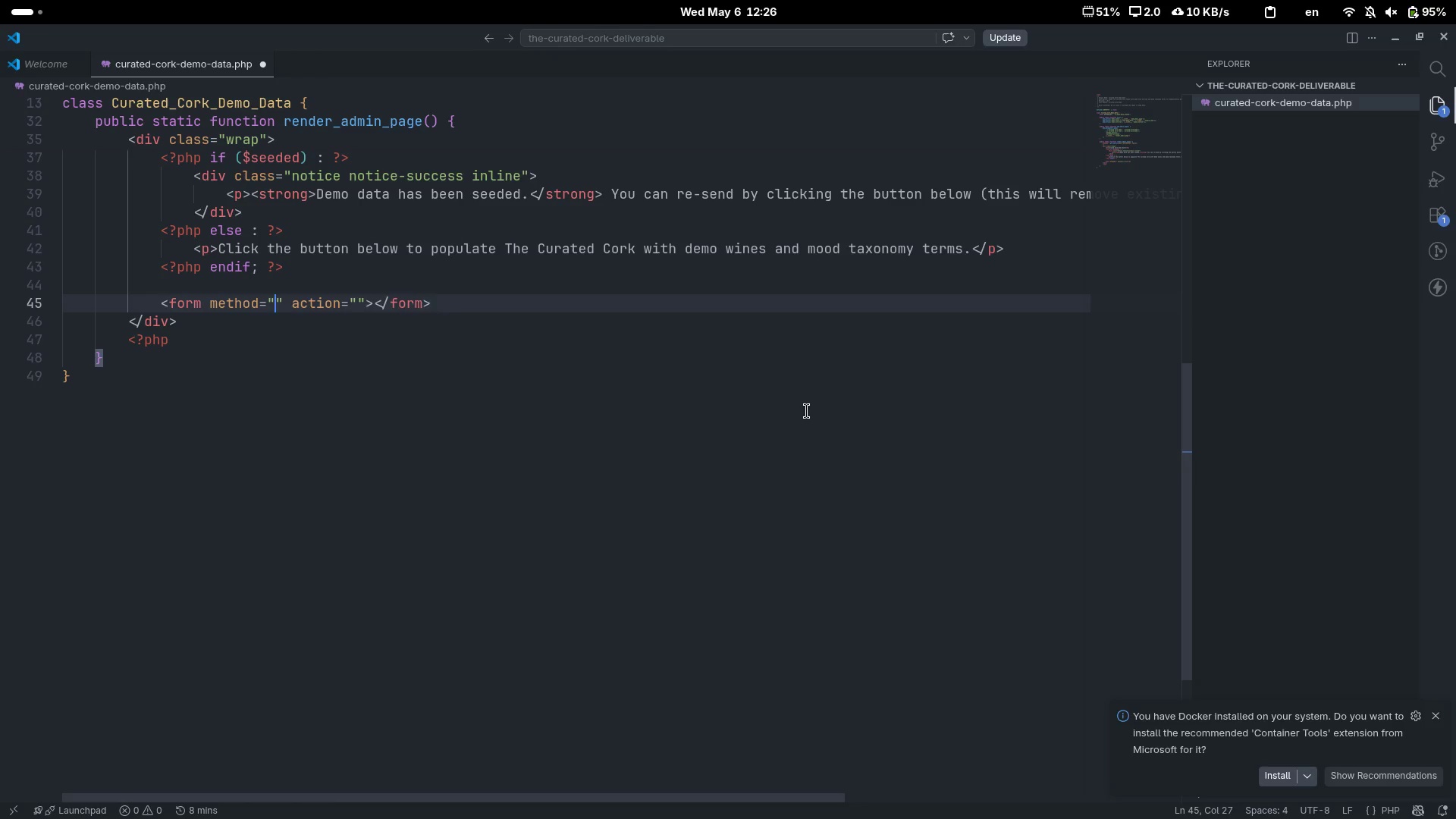 
 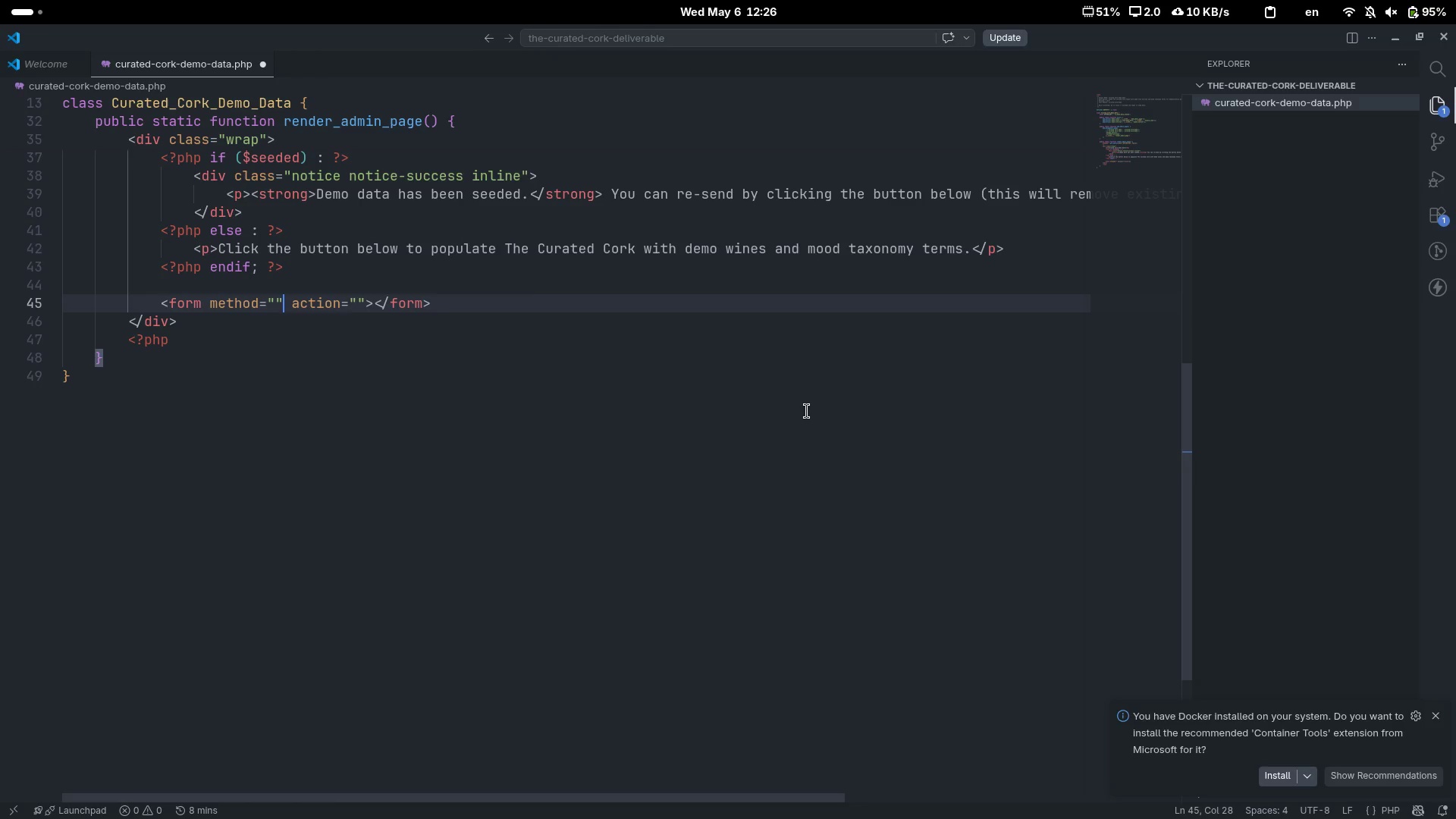 
key(ArrowLeft)
 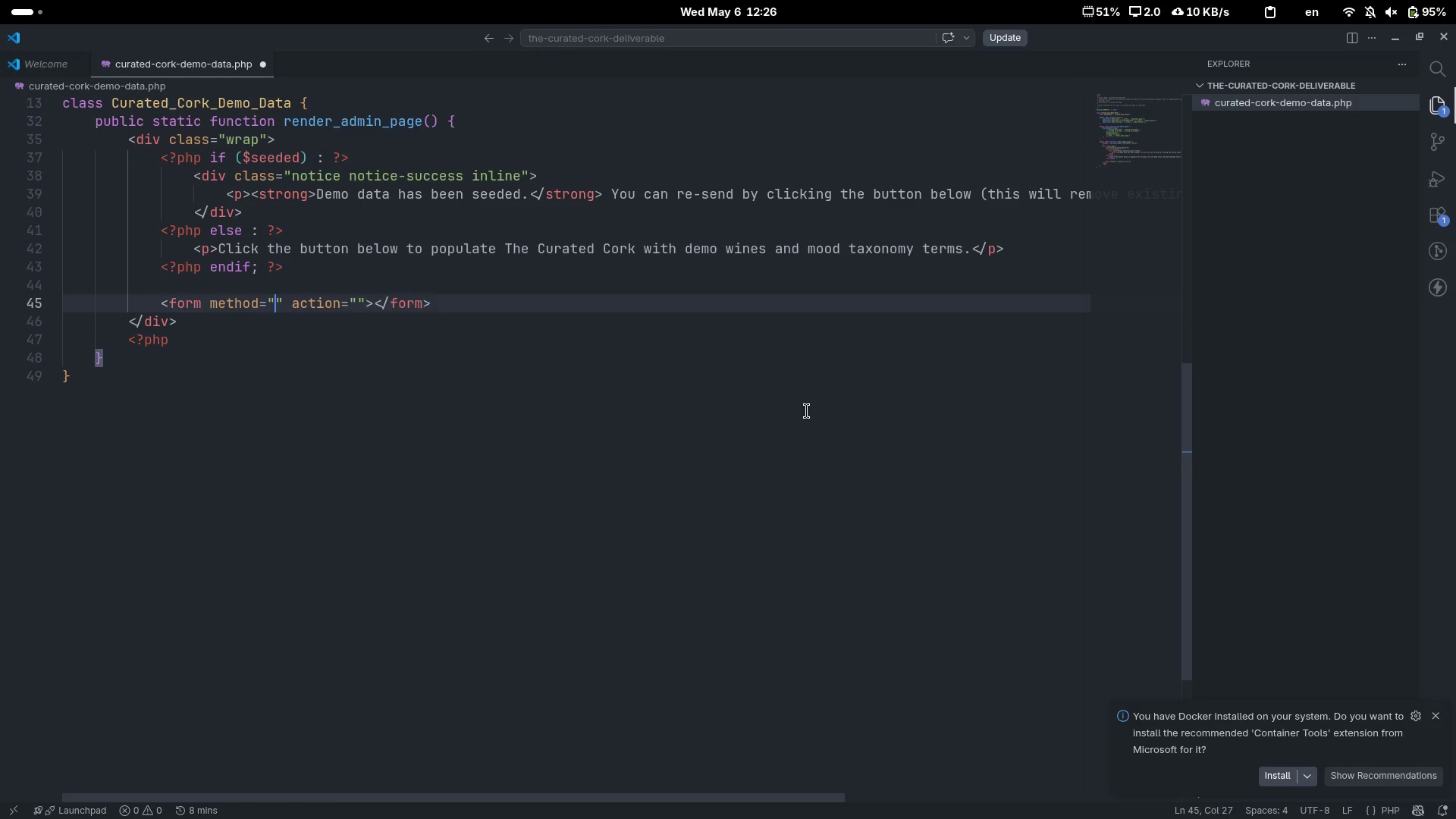 
type(post)
 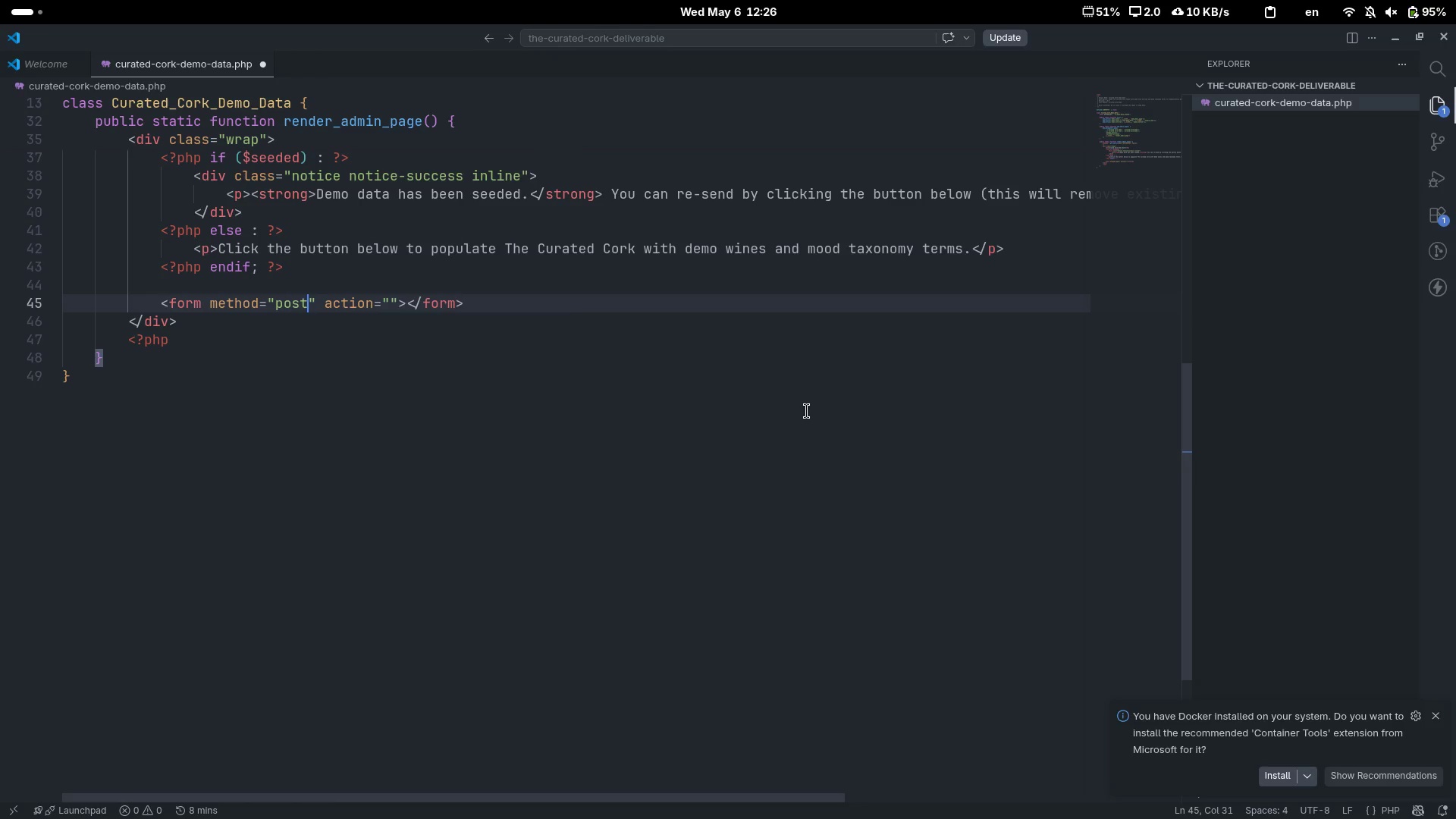 
key(Control+ArrowRight)
 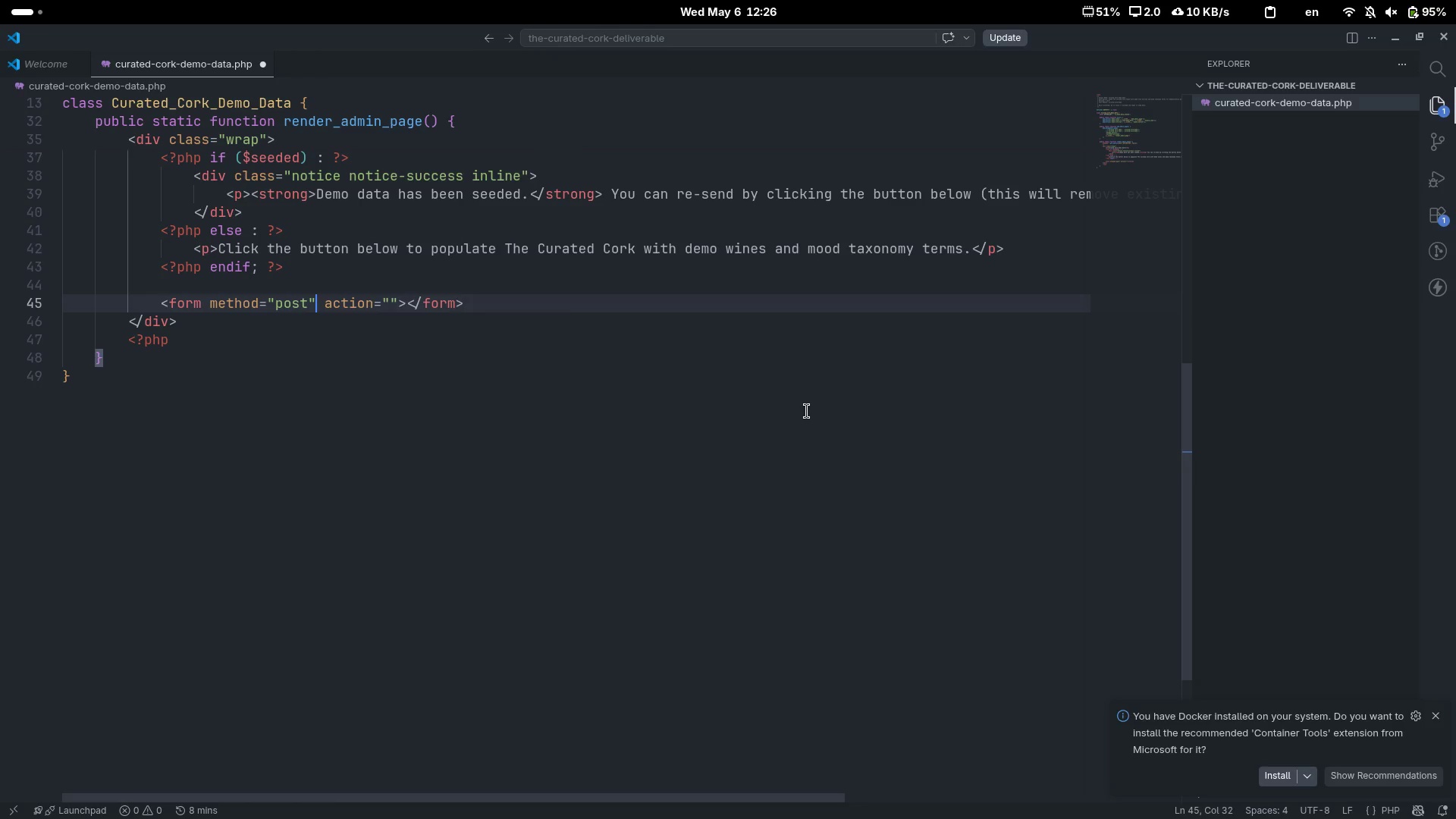 
key(Control+ArrowRight)
 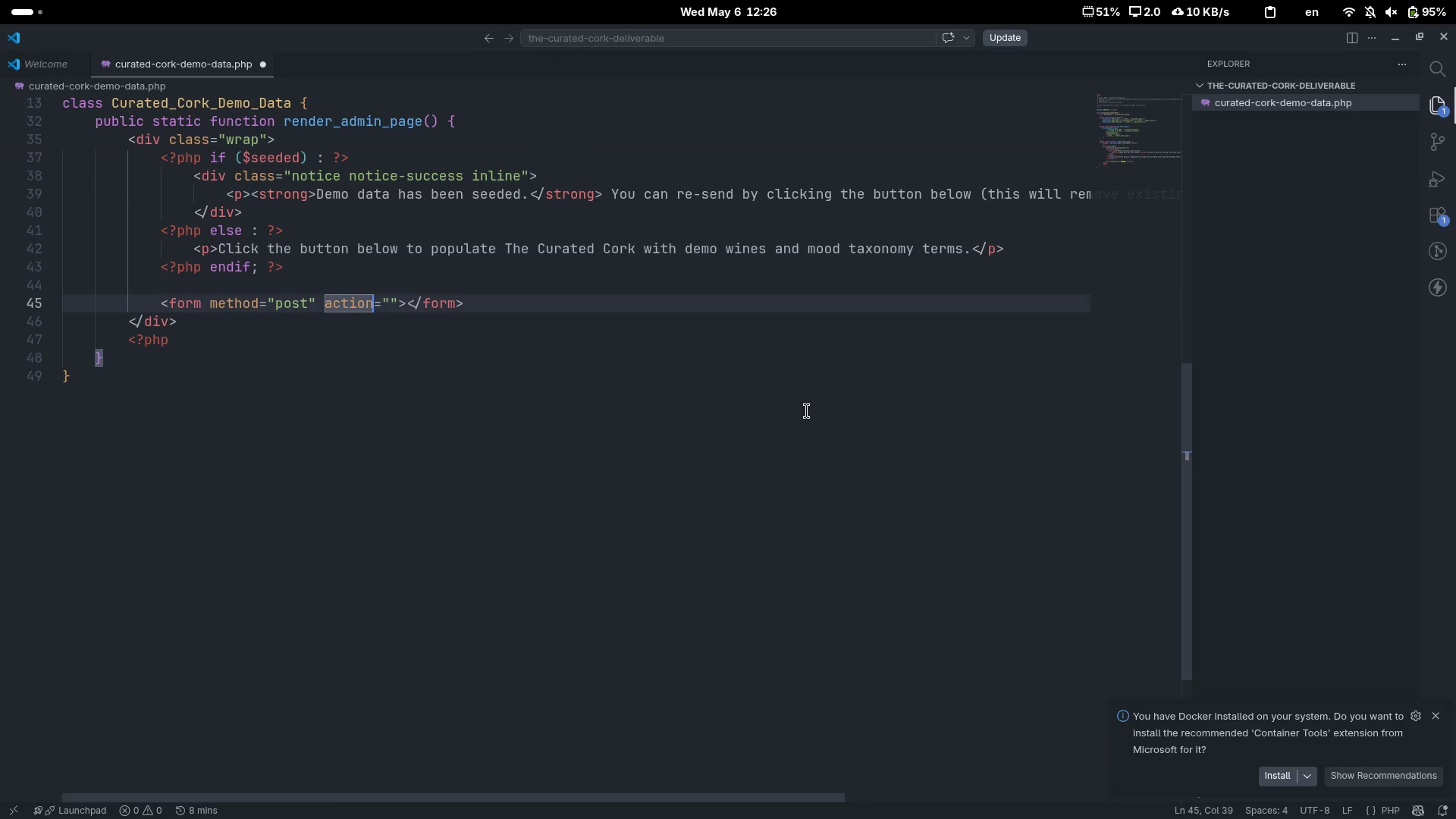 
key(ArrowRight)
 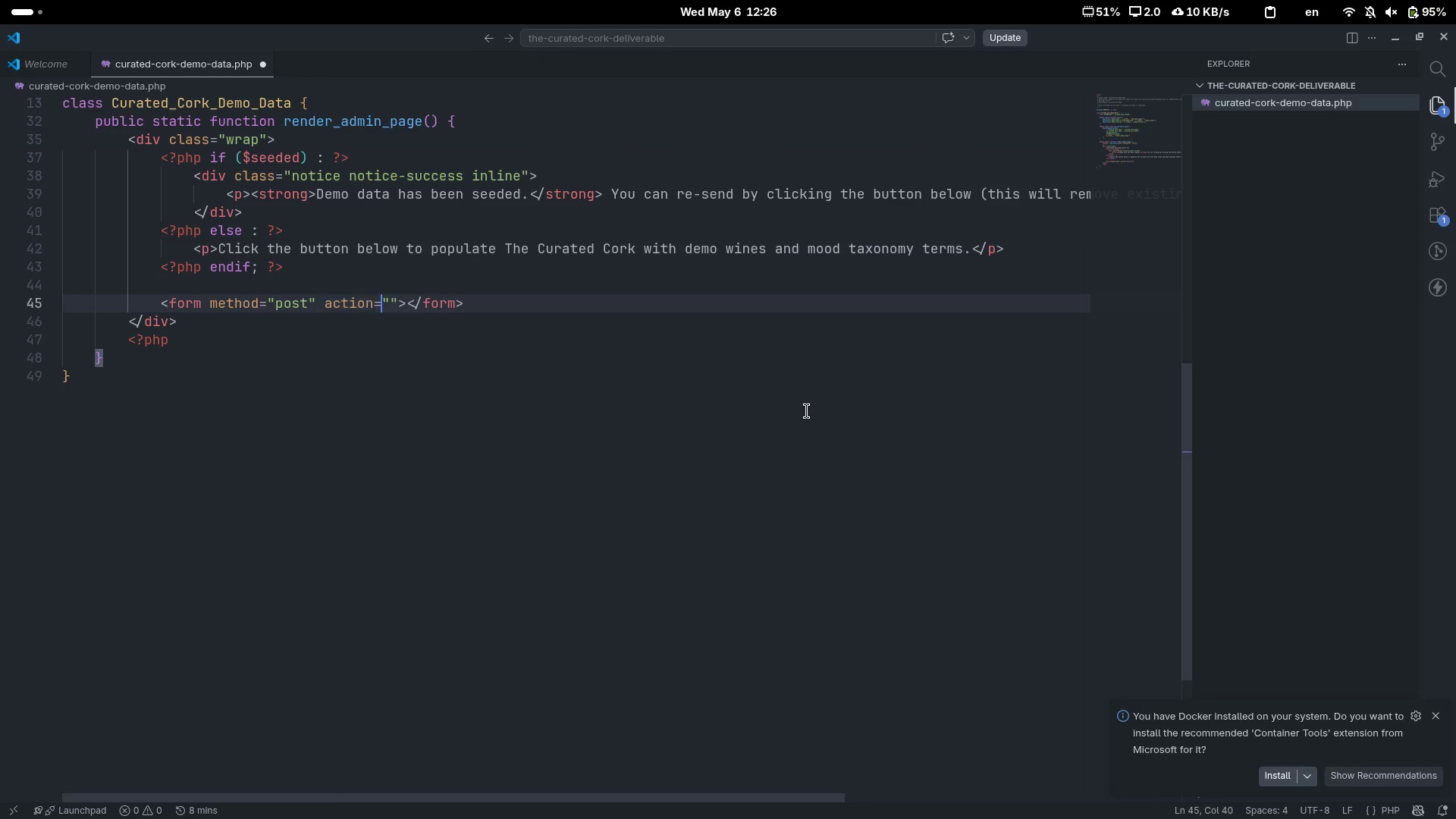 
key(ArrowRight)
 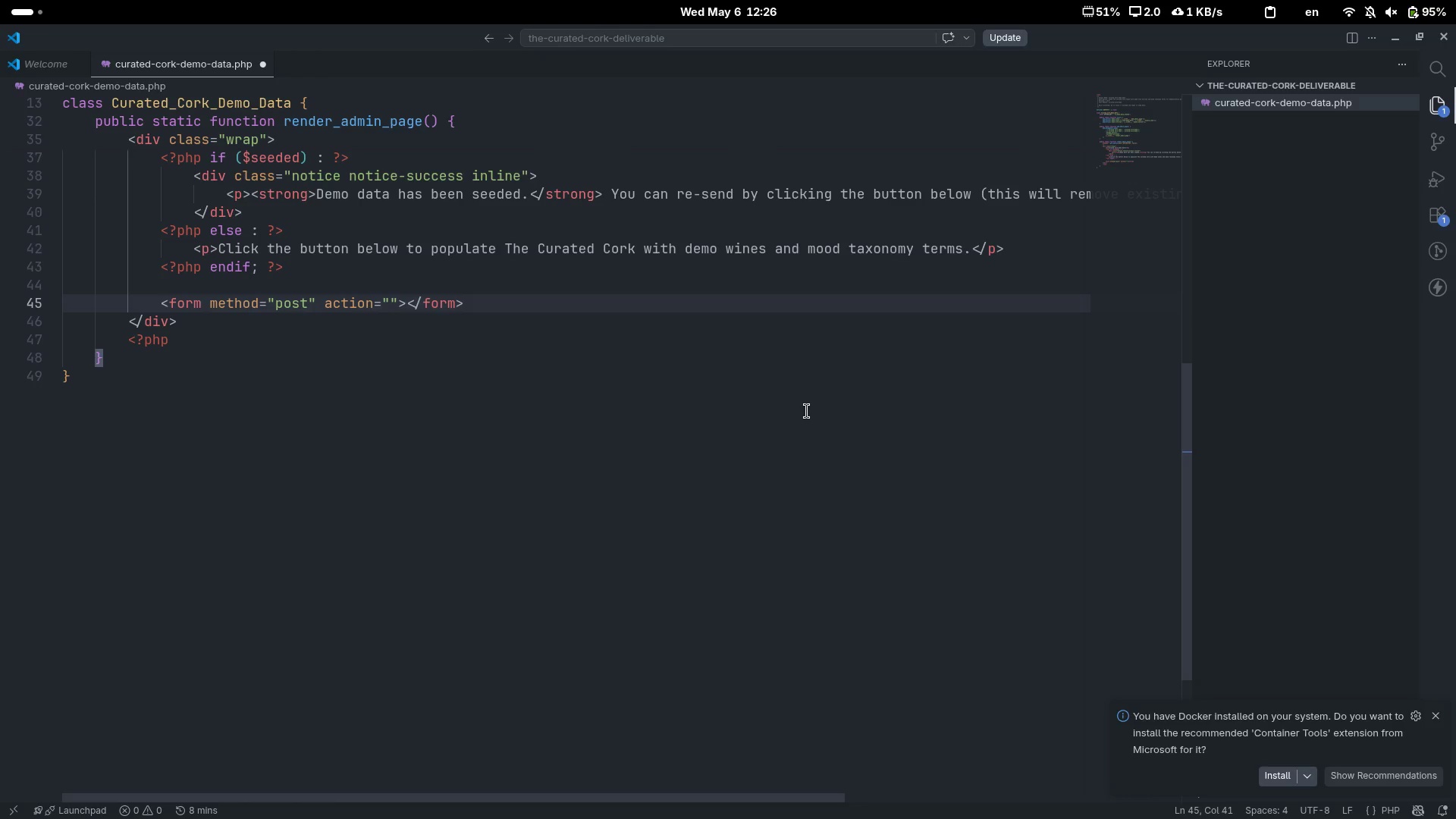 
key(Shift+Comma)
 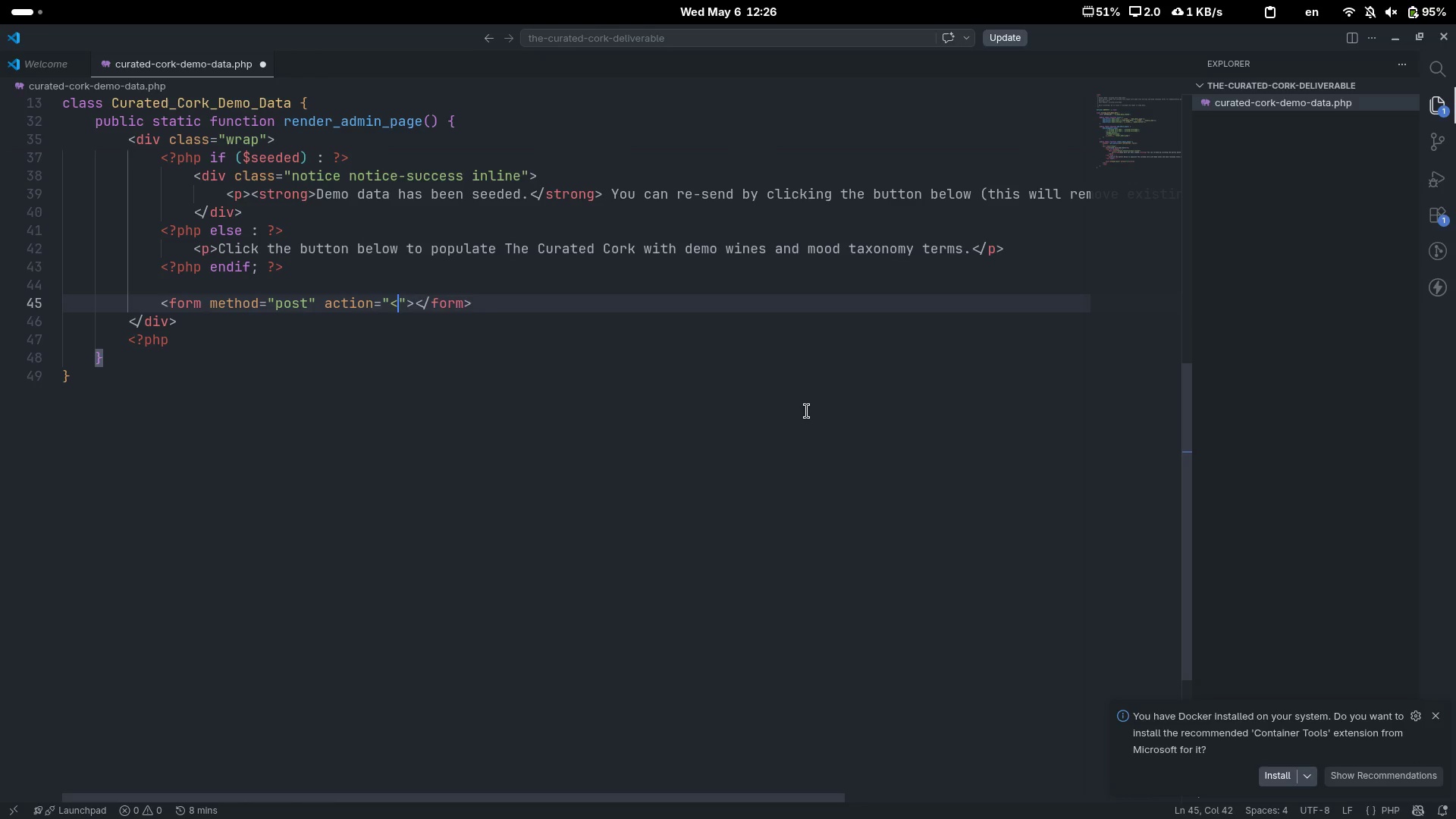 
key(Shift+Slash)
 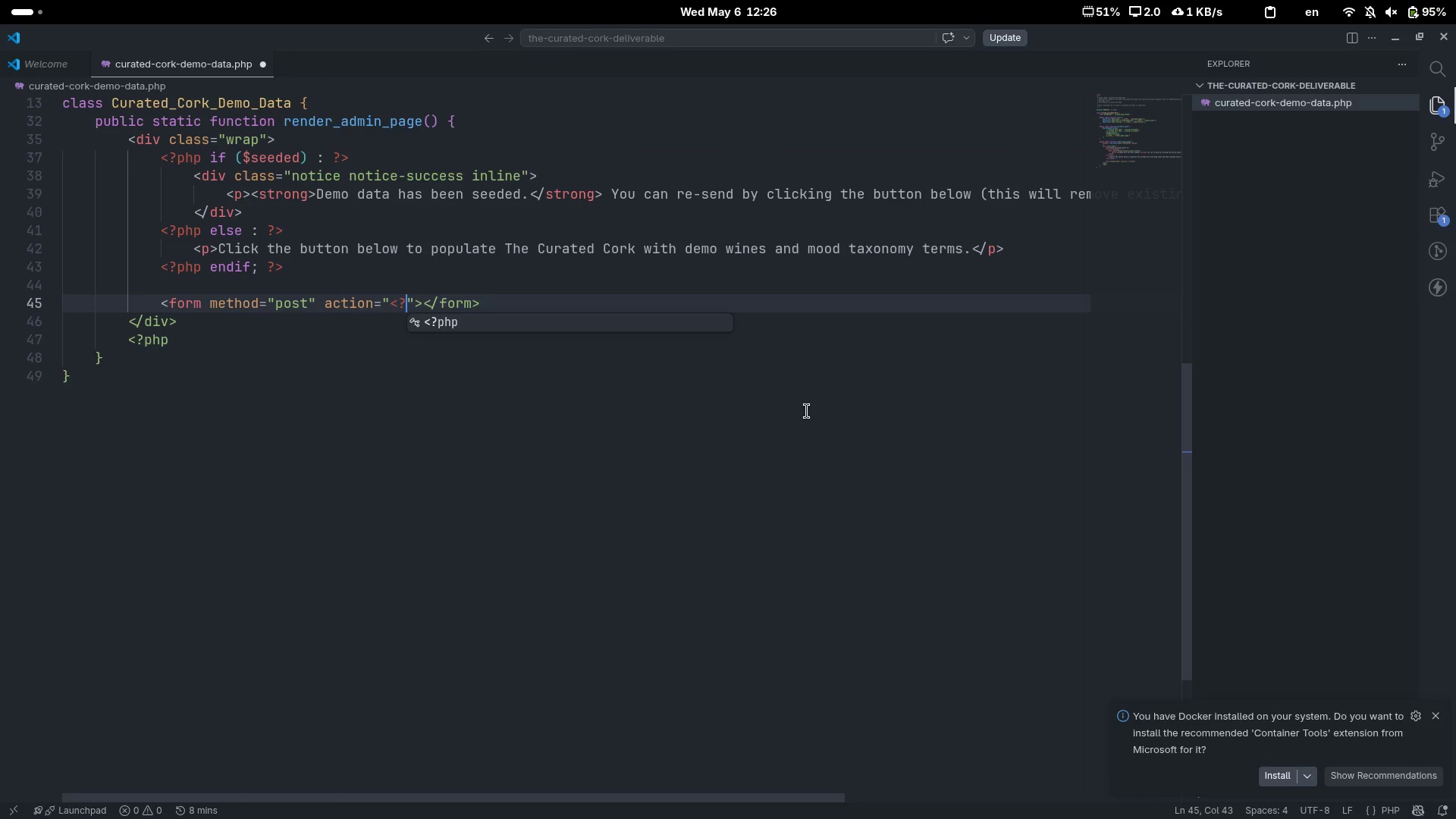 
key(Tab)
 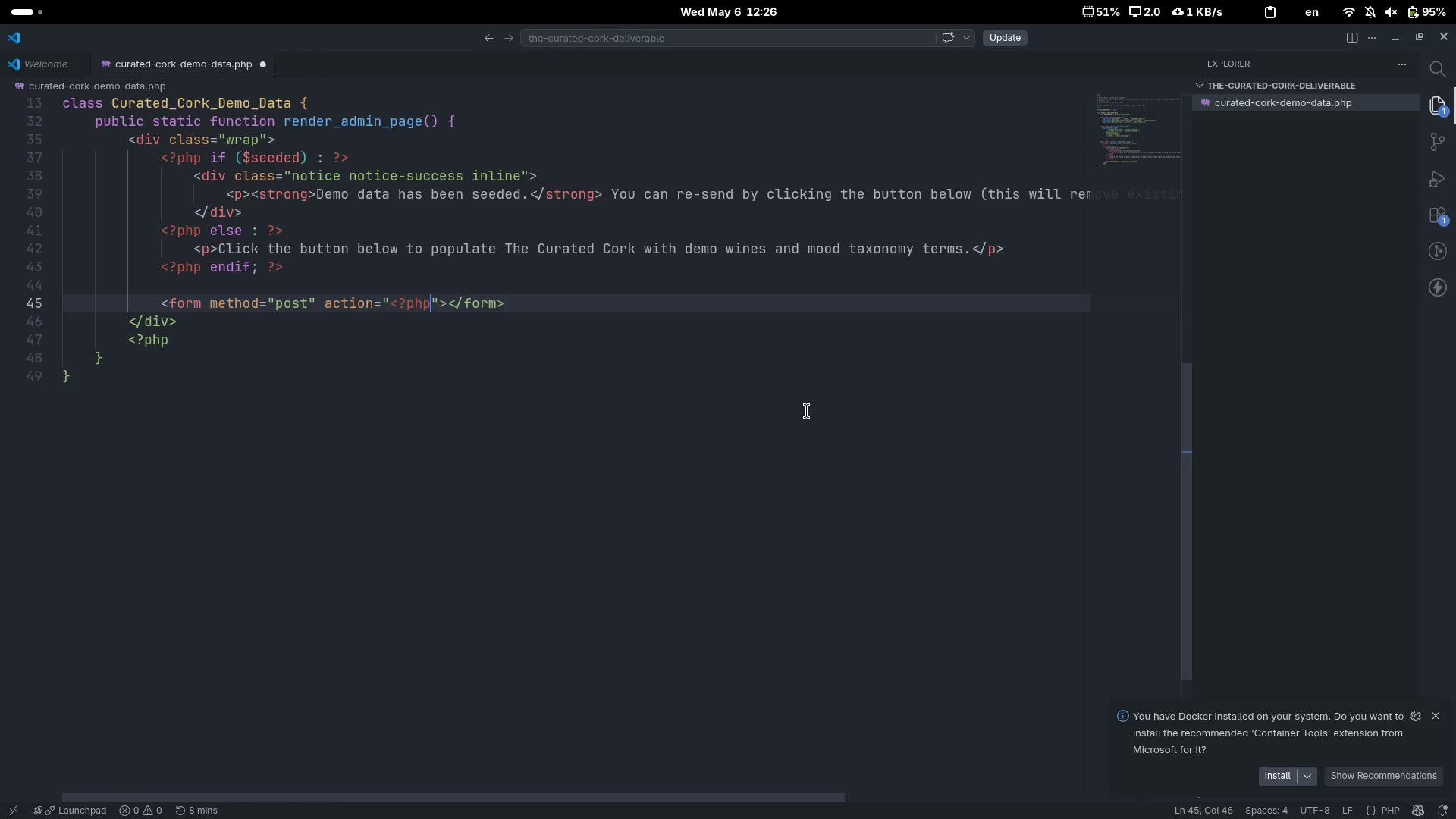 
key(Space)
 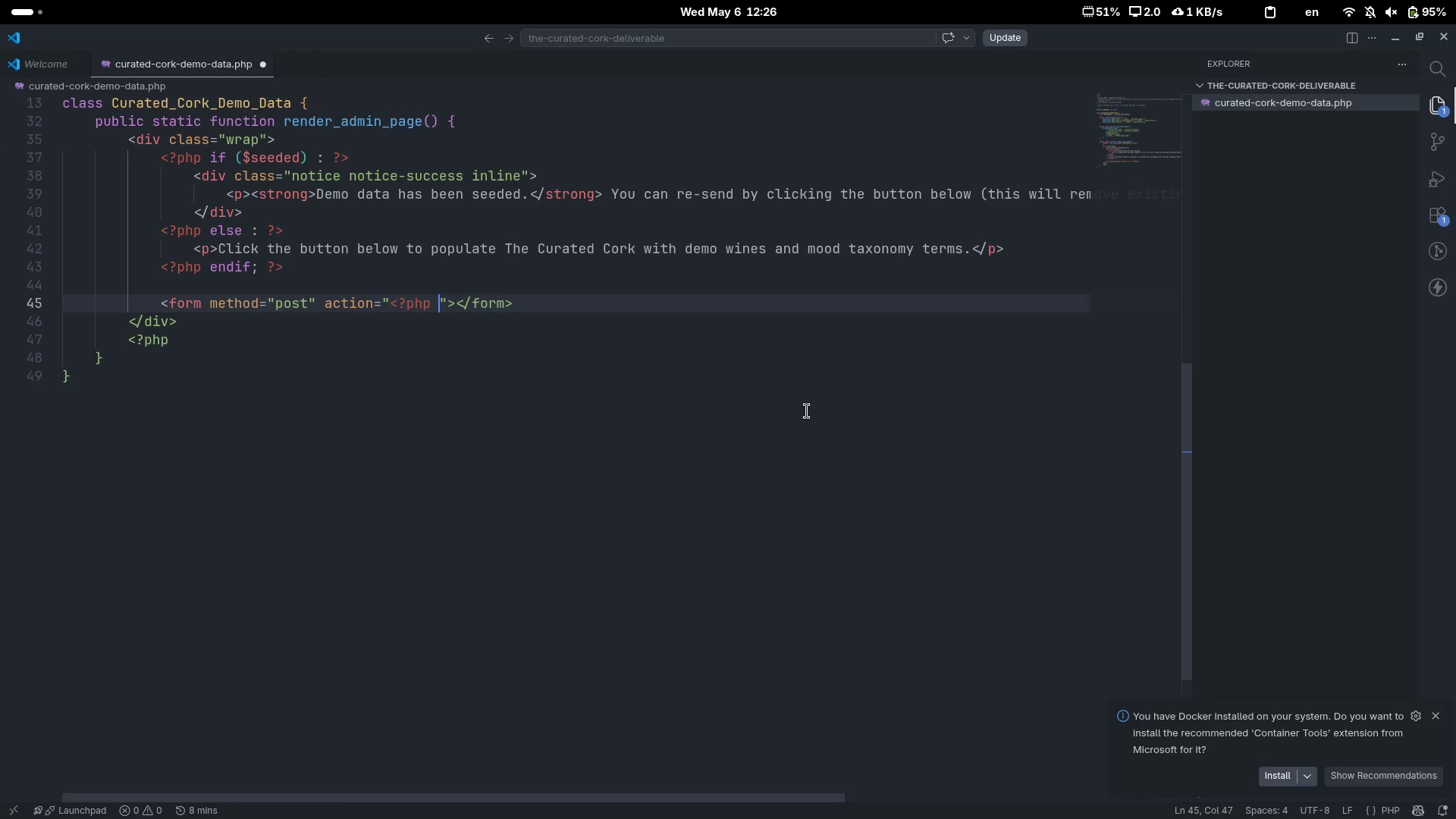 
key(Shift+Slash)
 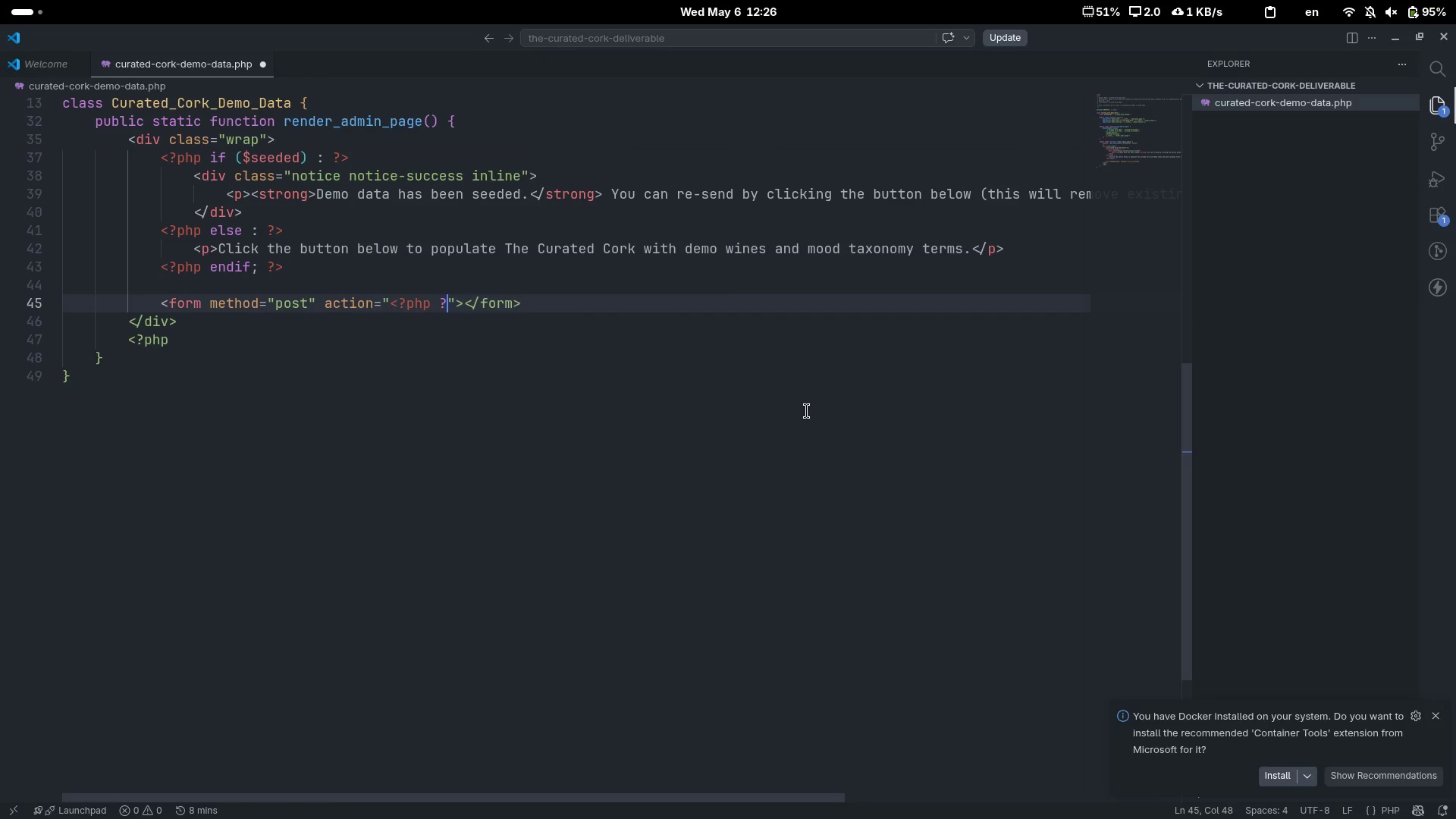 
key(Shift+Period)
 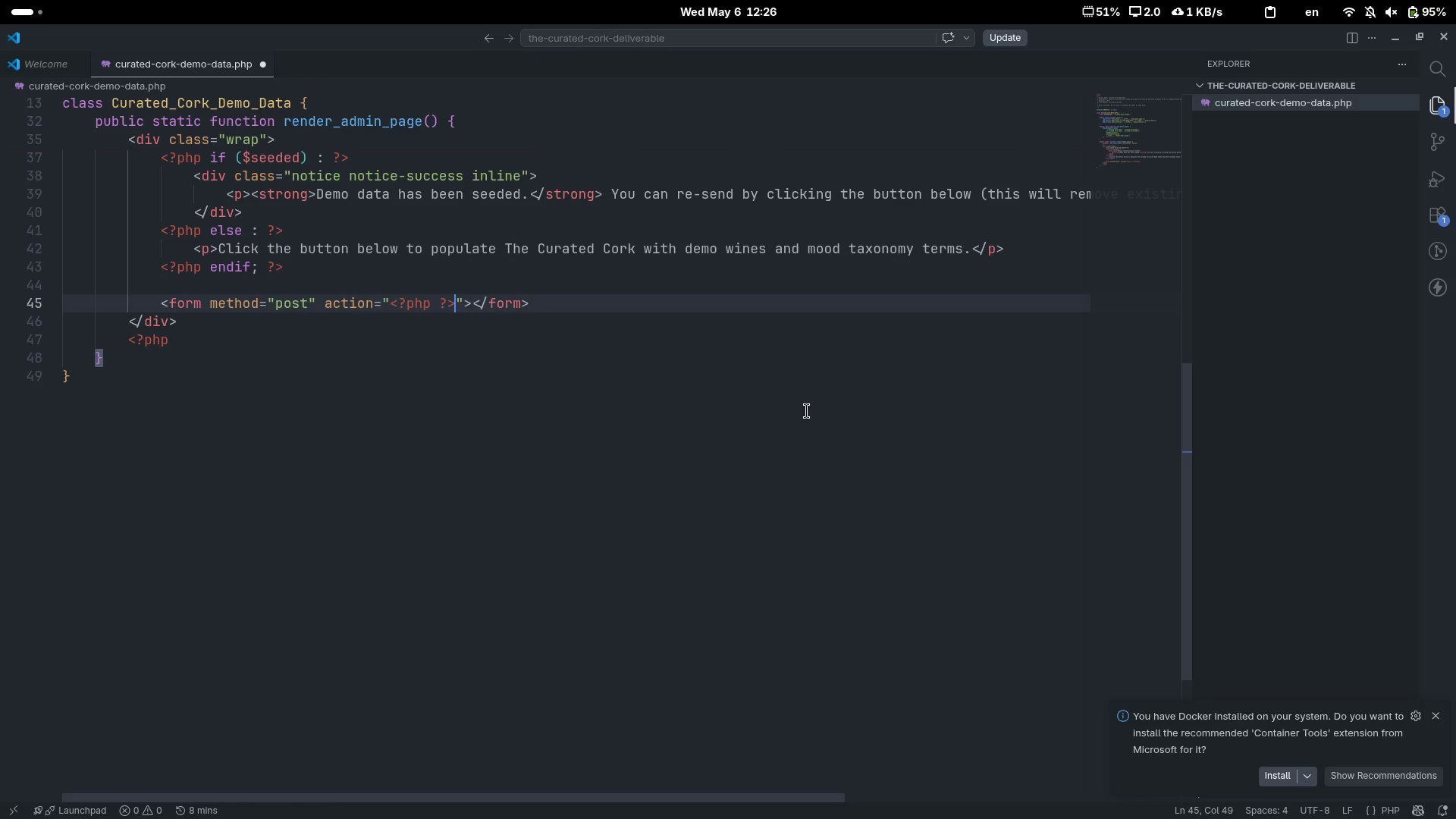 
key(ArrowLeft)
 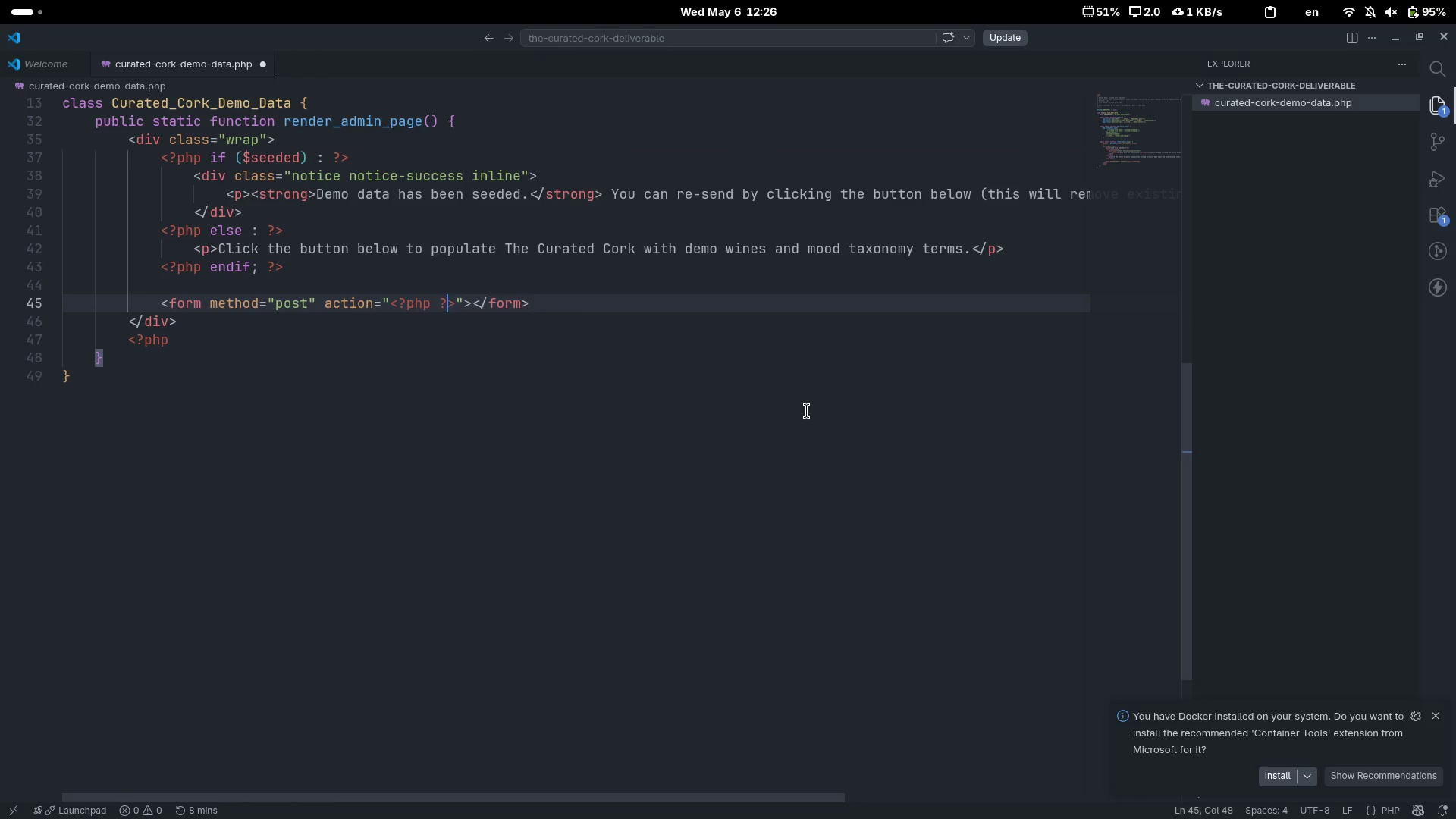 
key(ArrowLeft)
 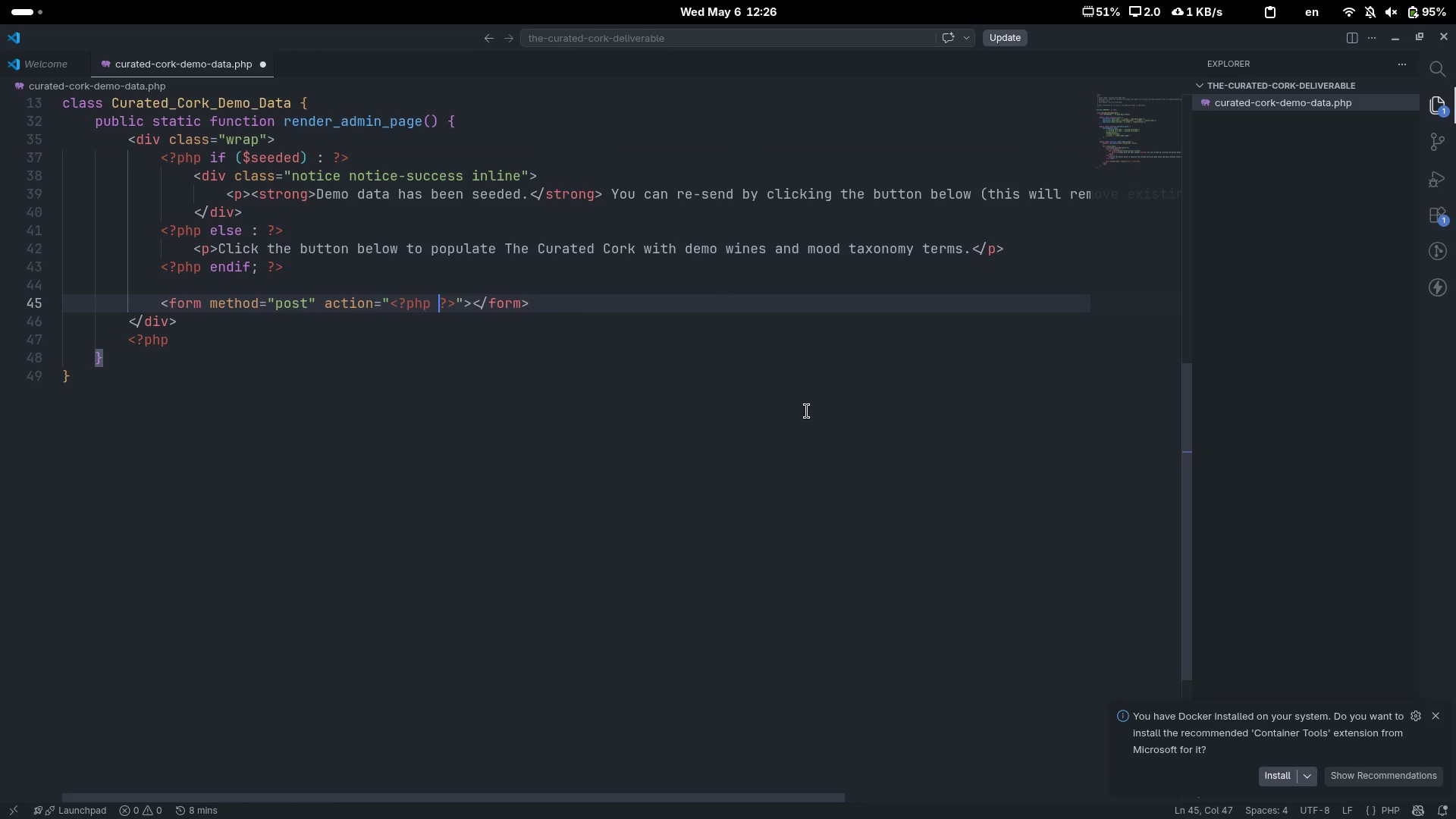 
key(ArrowLeft)
 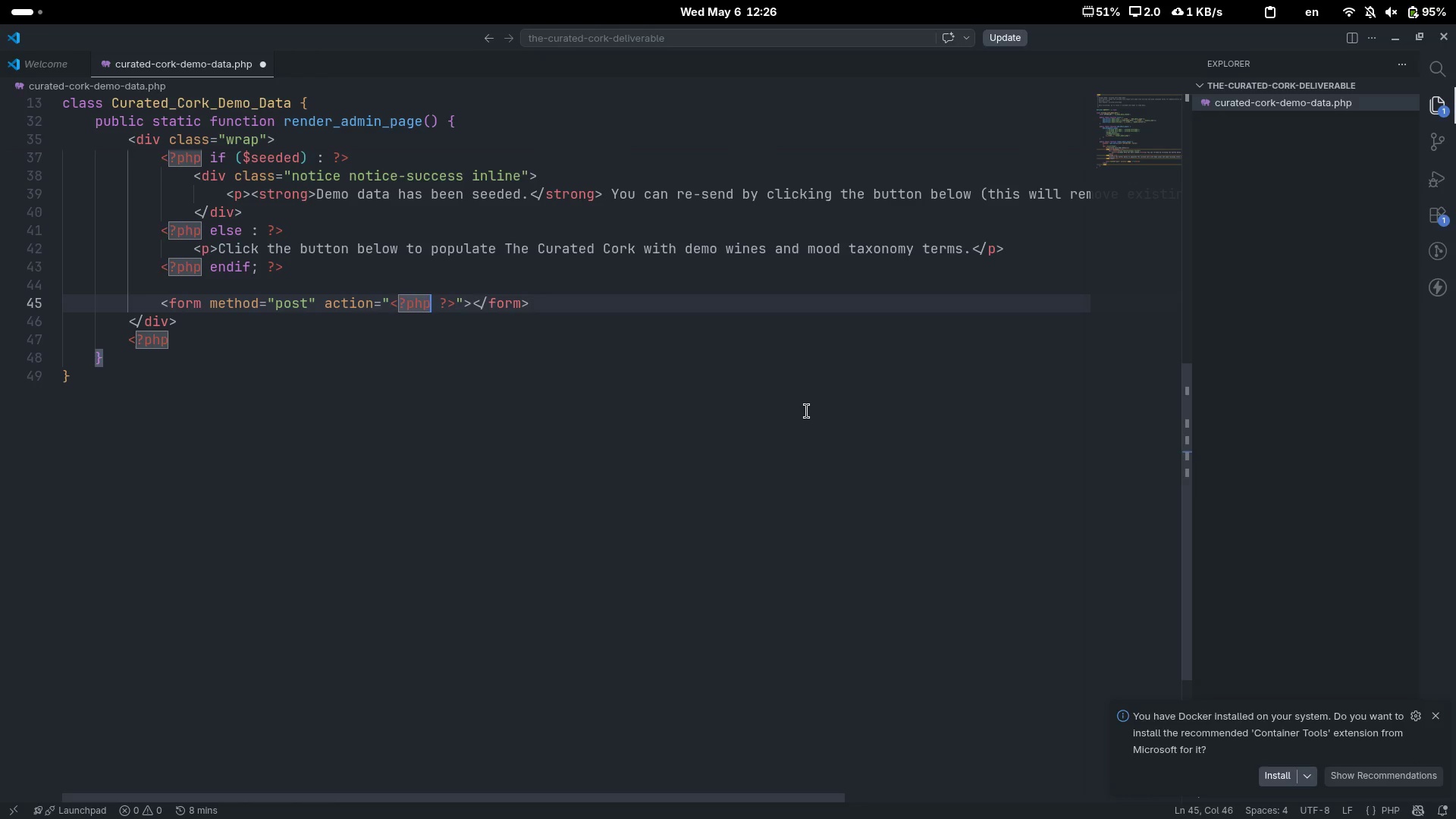 
type( echo esc_url(admin_url)
 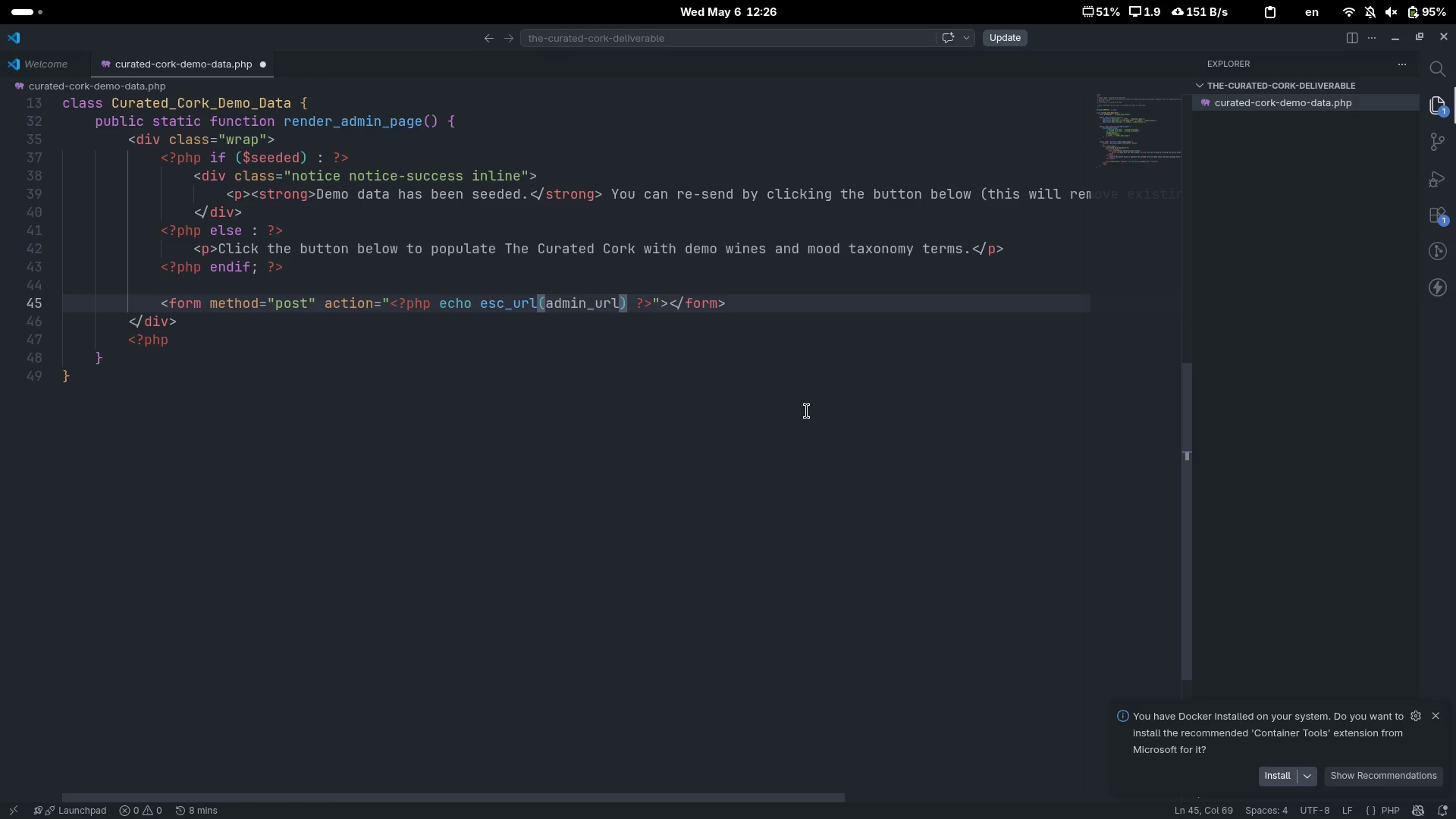 
type(('admin-post.oho)
key(Backspace)
key(Backspace)
key(Backspace)
type(php)
 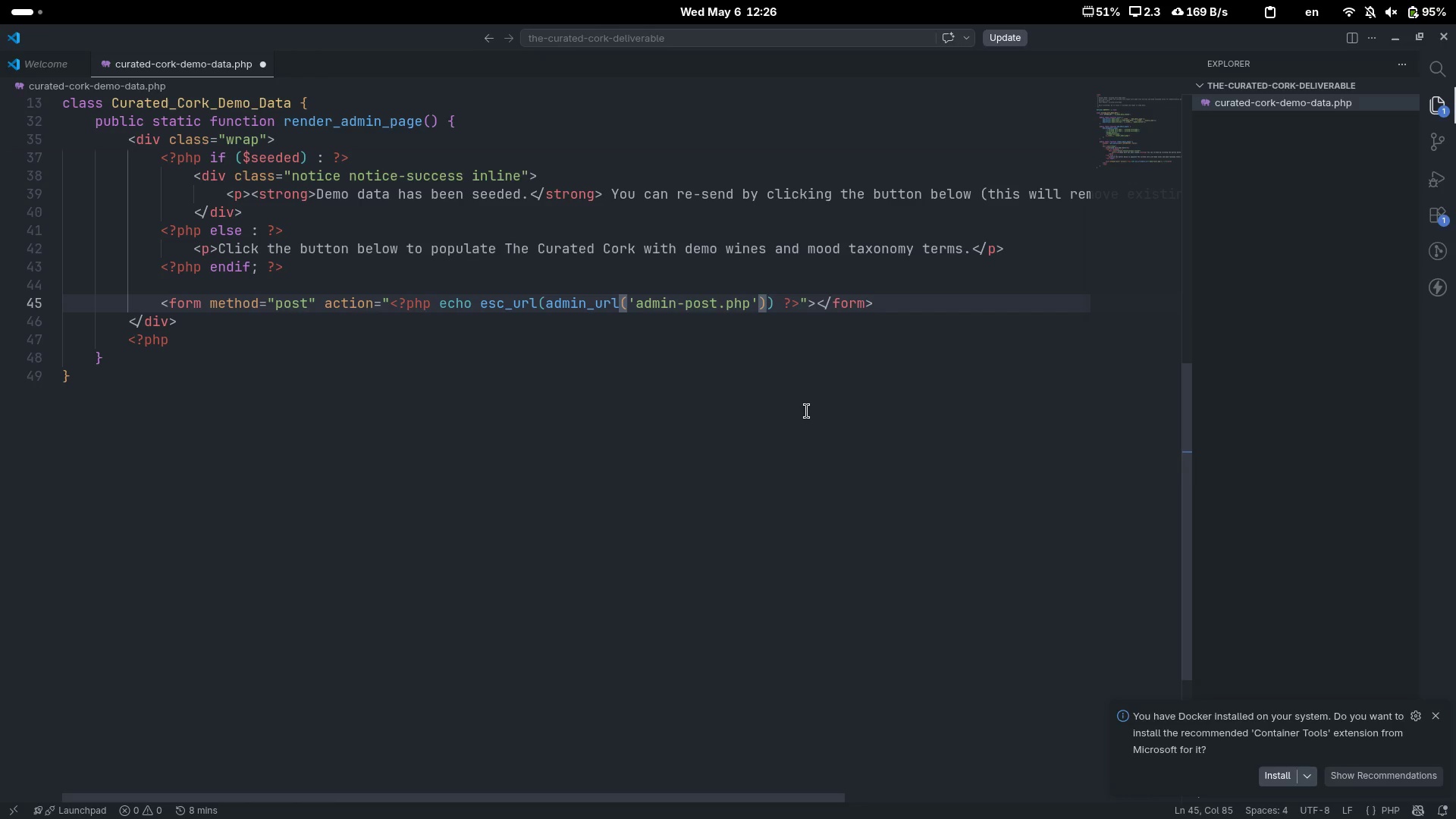 
wait(5.11)
 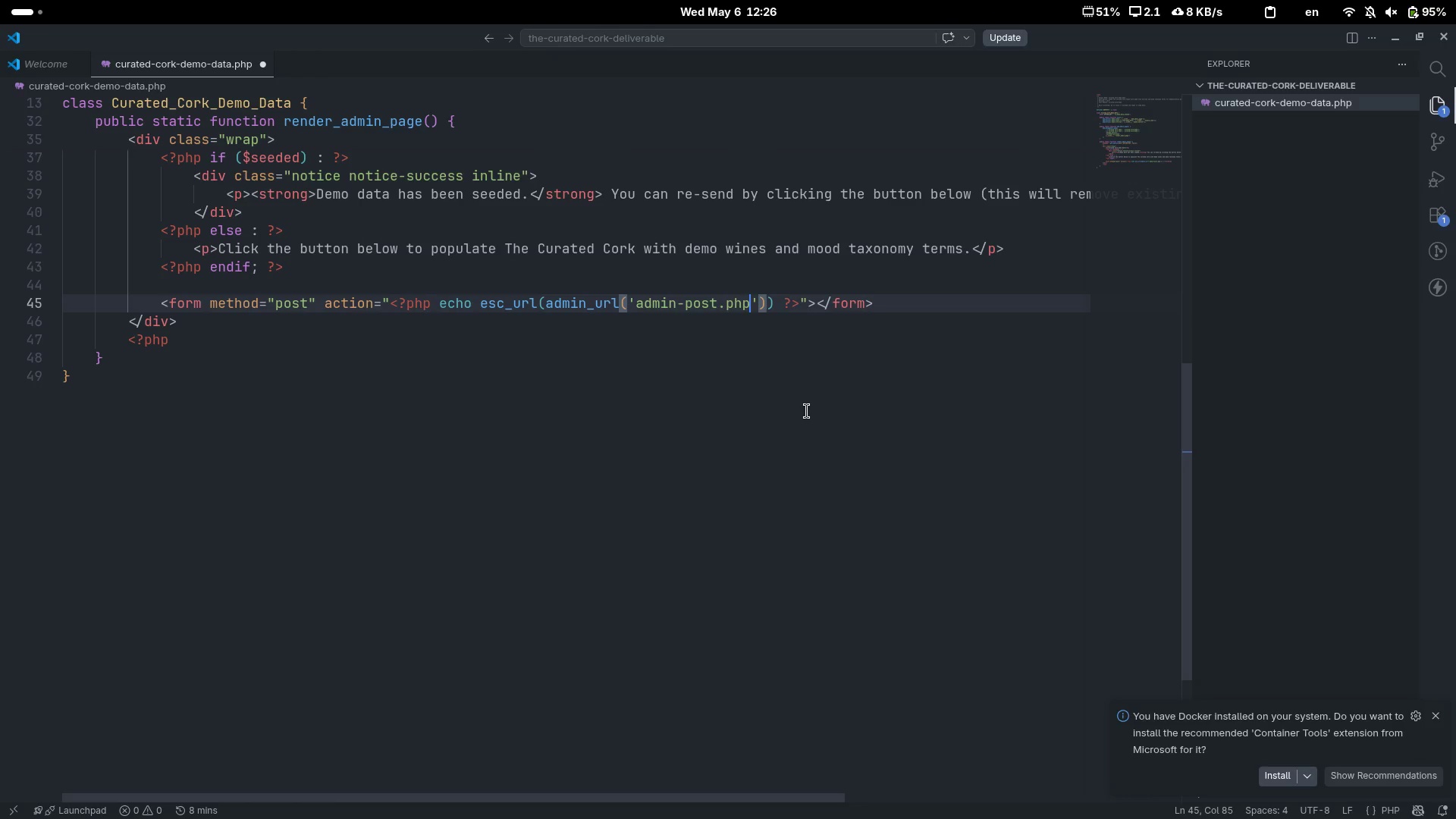 
key(ArrowRight)
 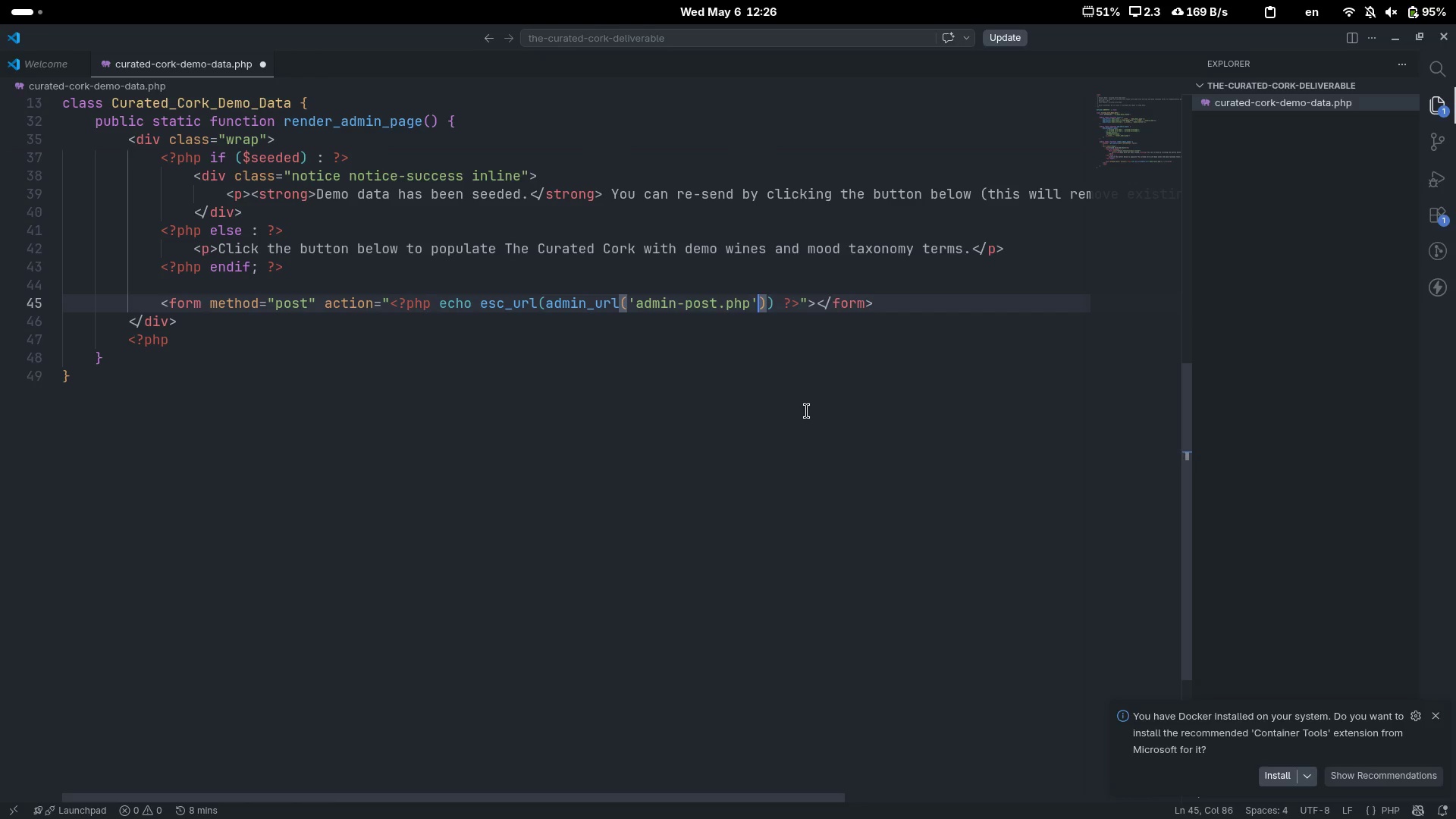 
key(ArrowRight)
 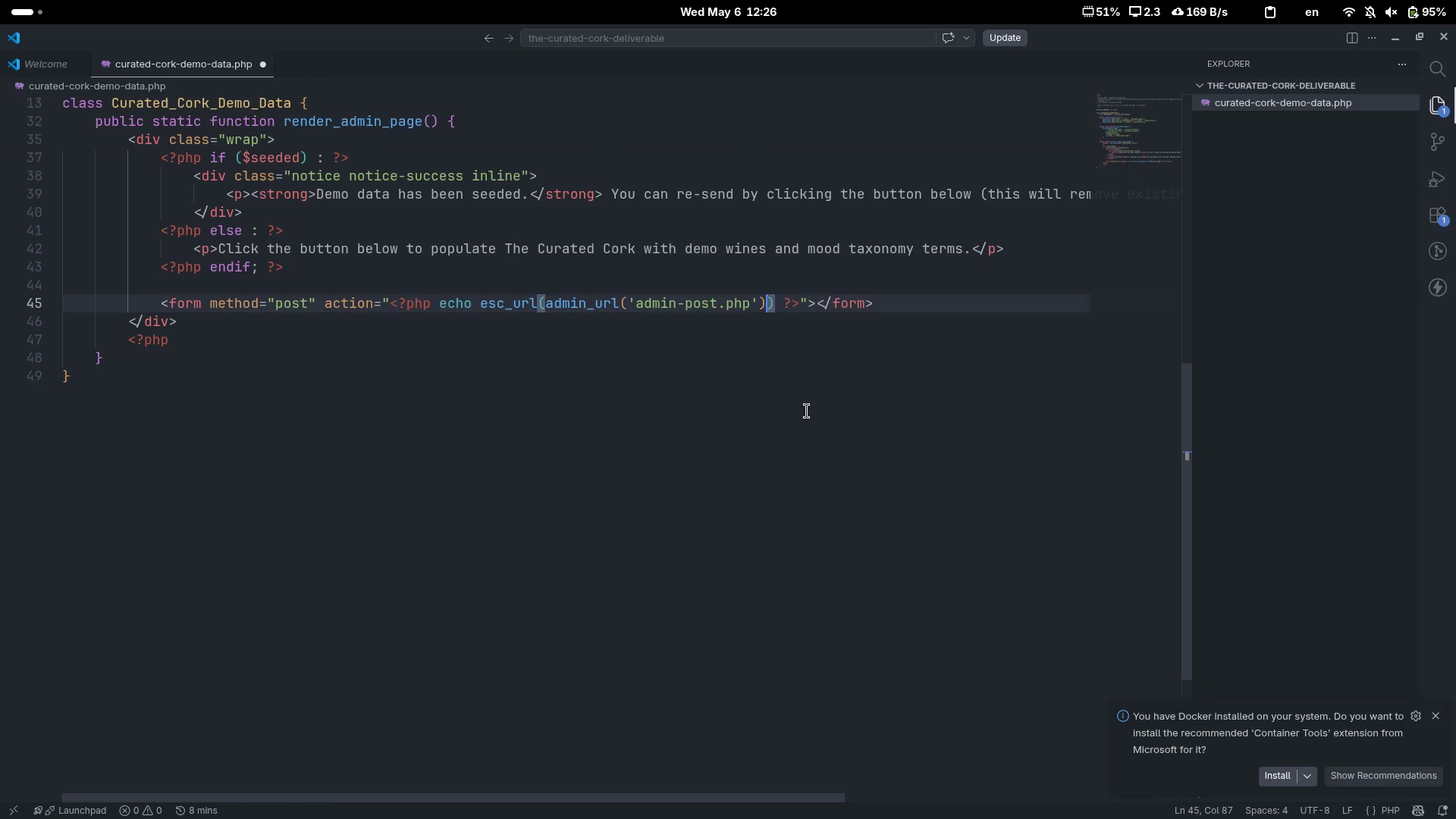 
key(ArrowRight)
 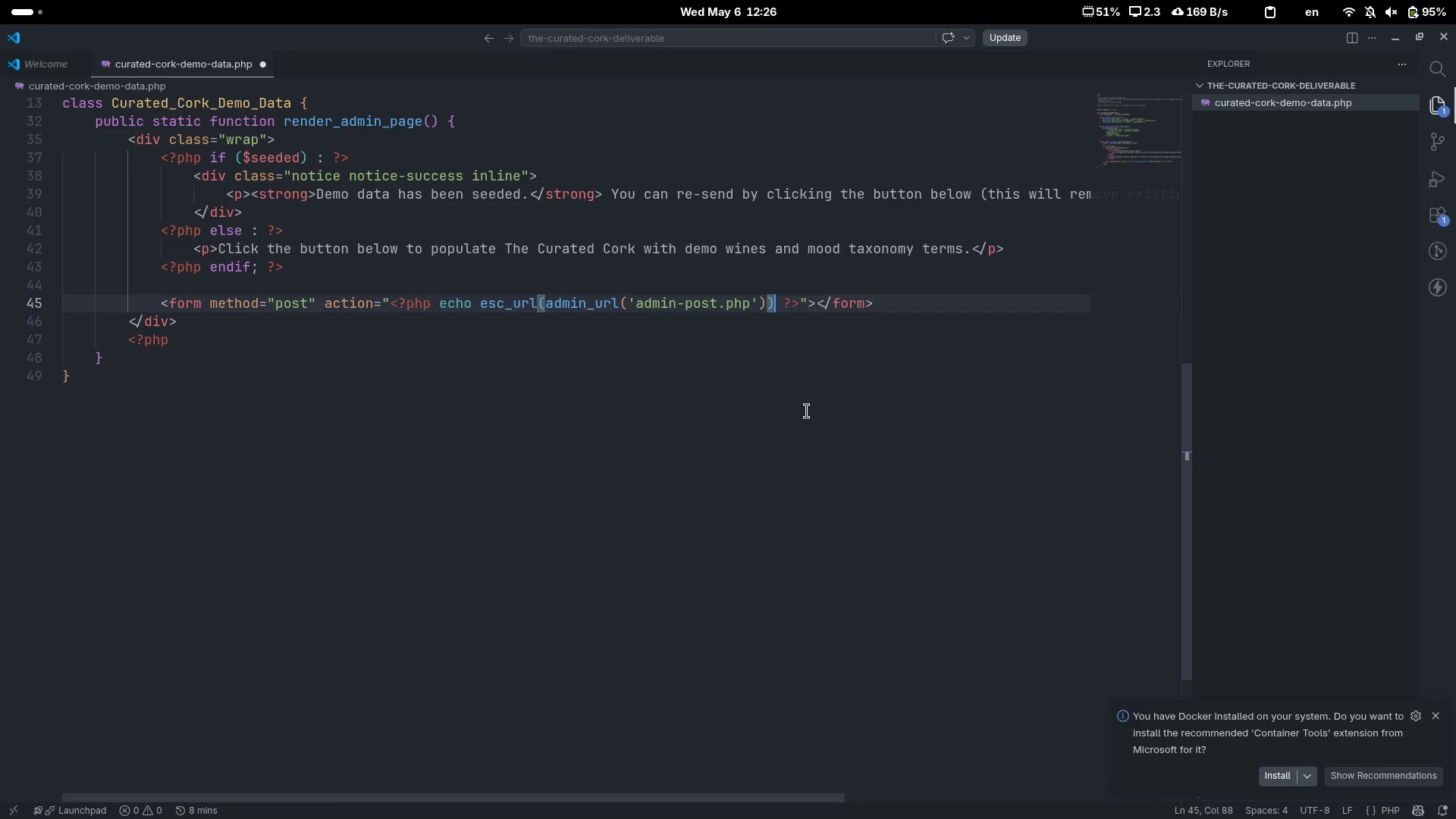 
key(Semicolon)
 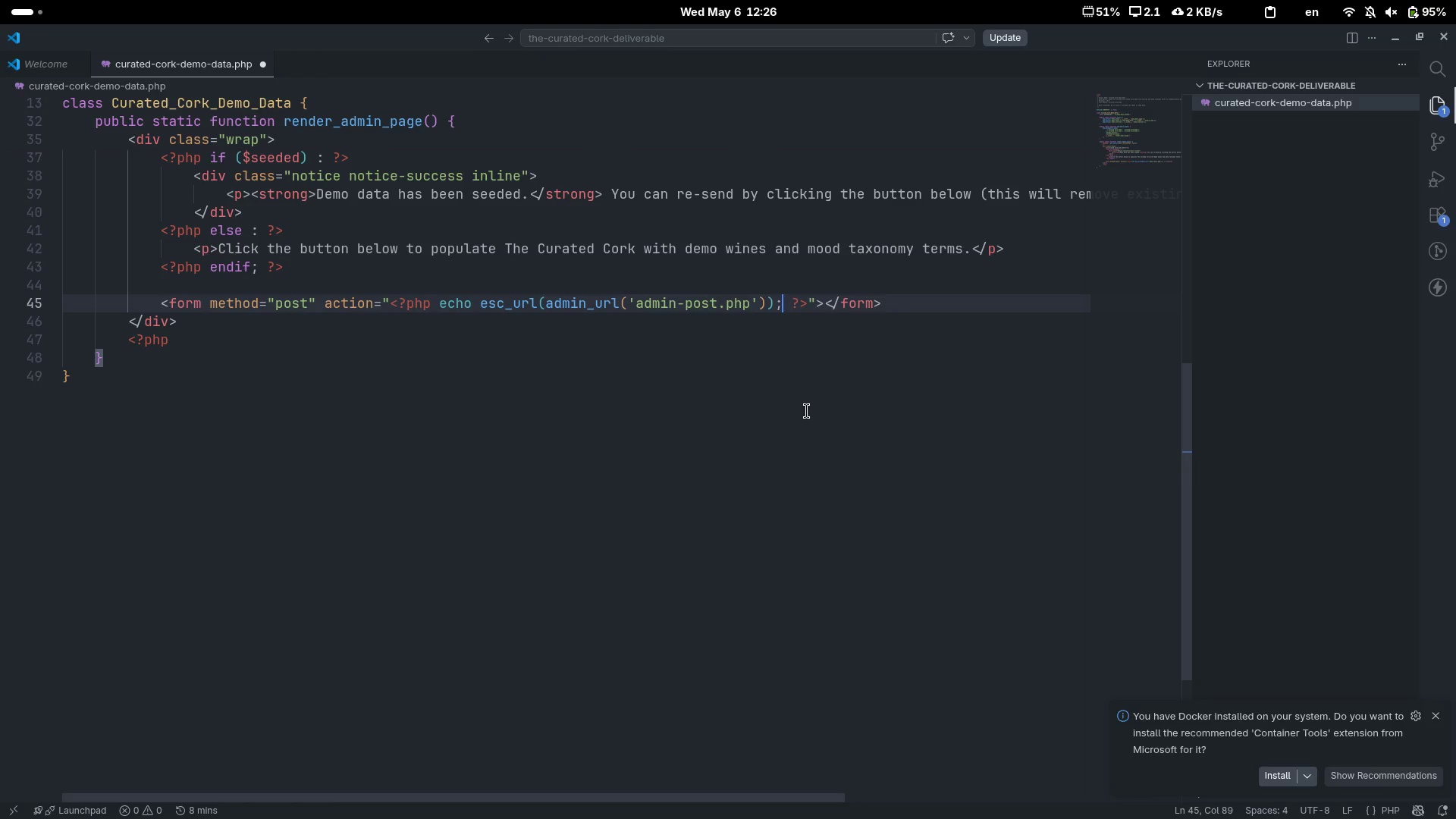 
wait(6.89)
 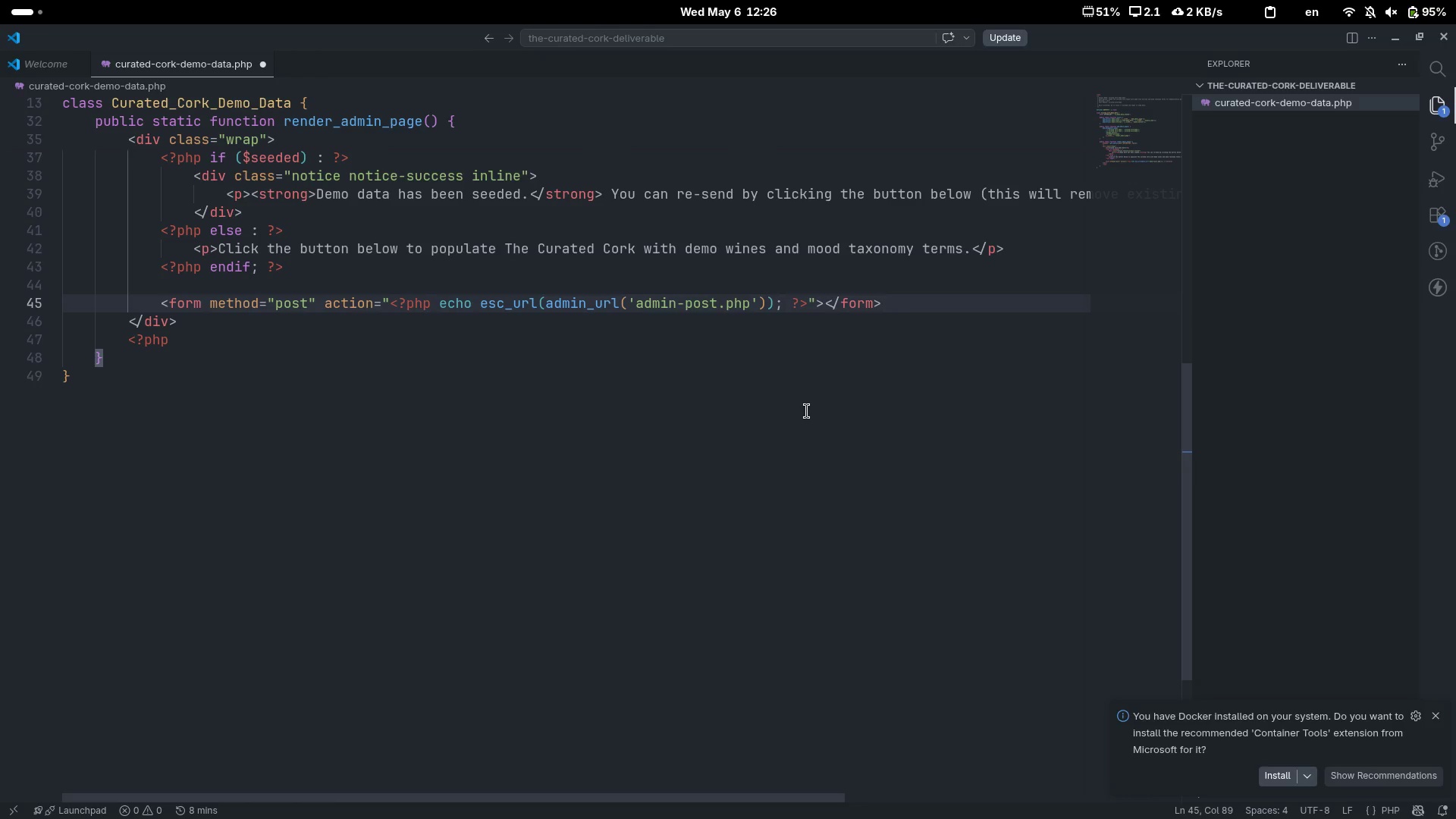 
hold_key(key=ArrowRight, duration=0.61)
 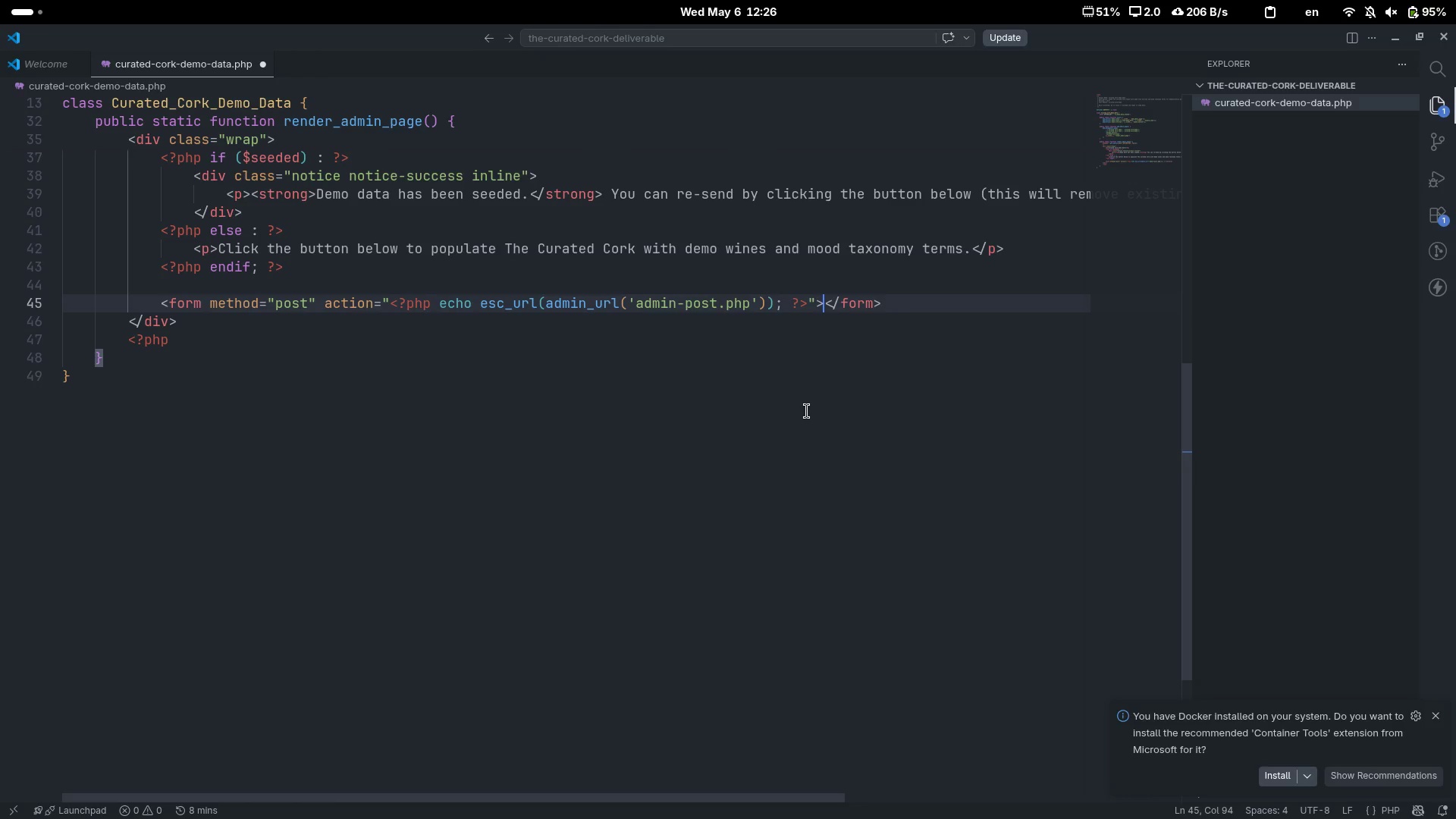 
key(Enter)
 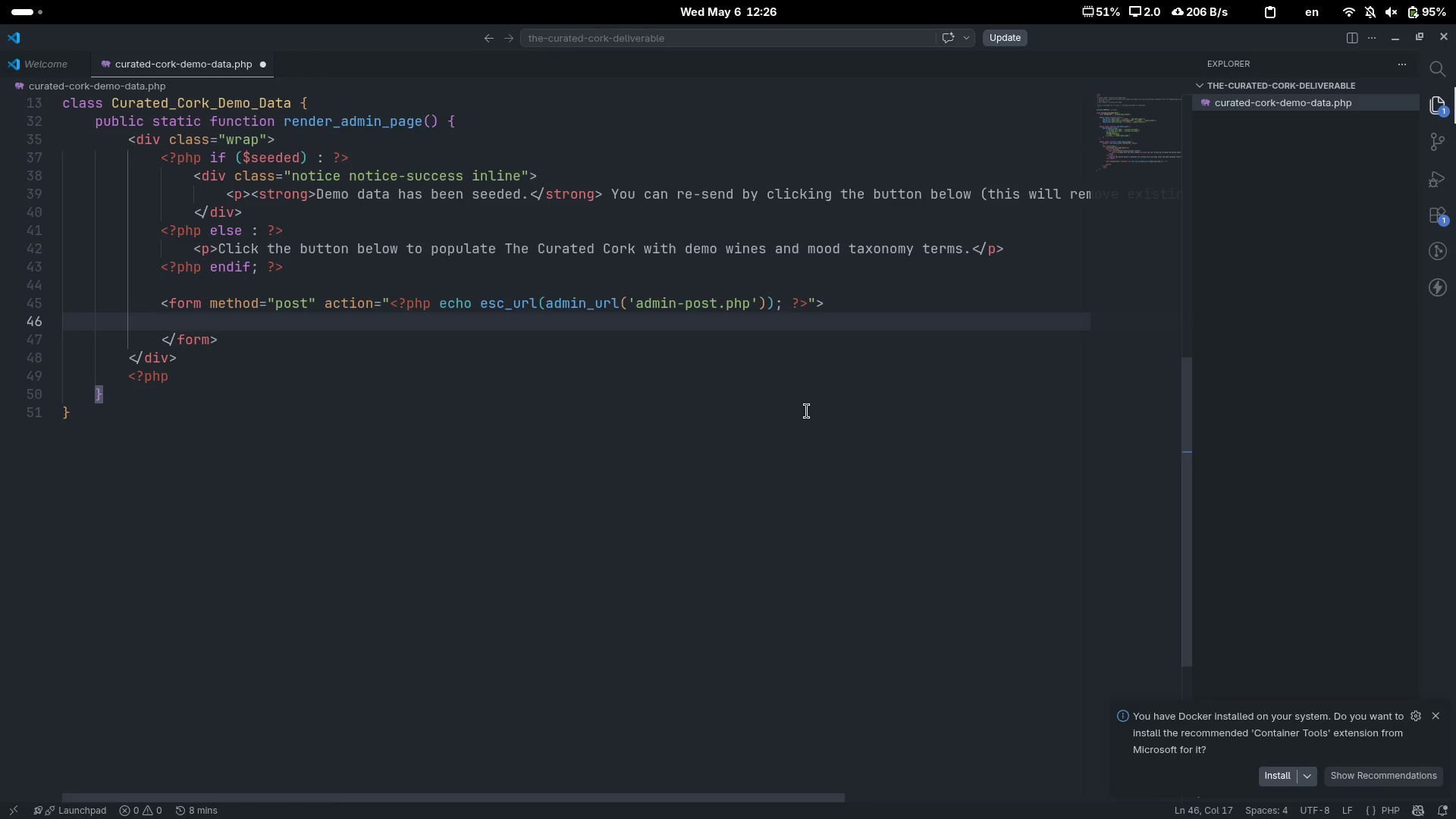 
type(inpu)
key(Tab)
 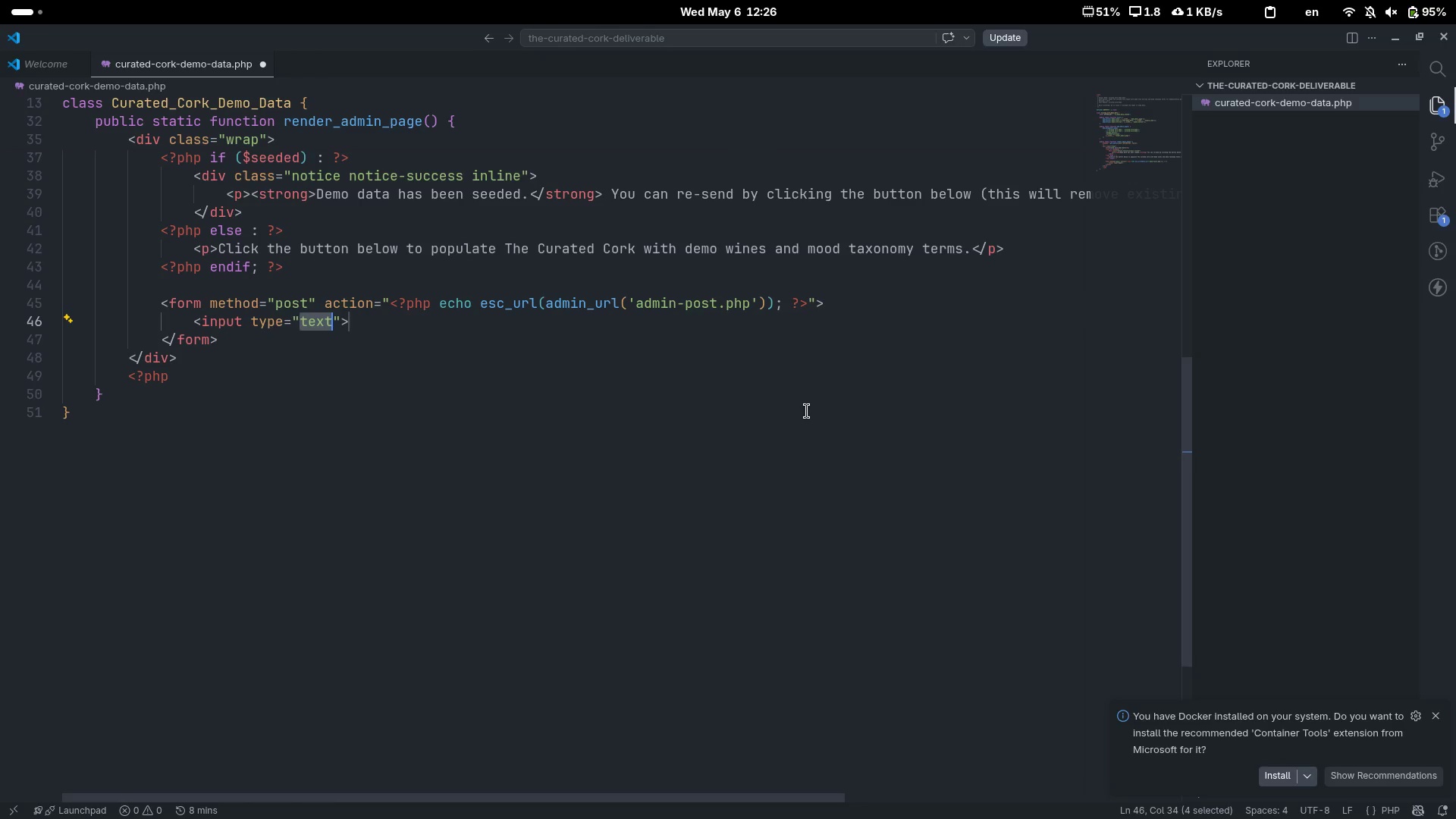 
type(hidden)
key(Escape)
 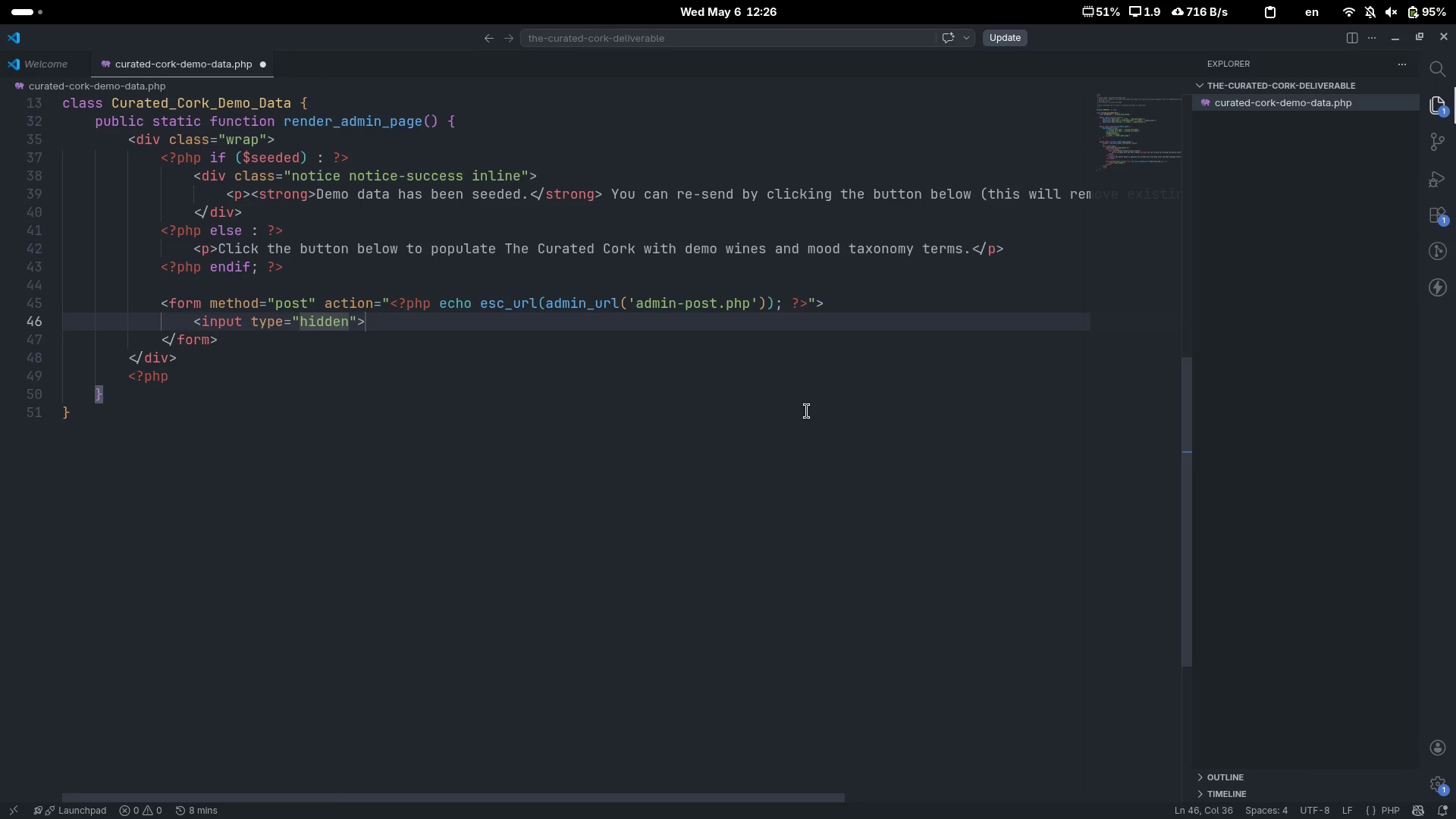 
key(ArrowRight)
 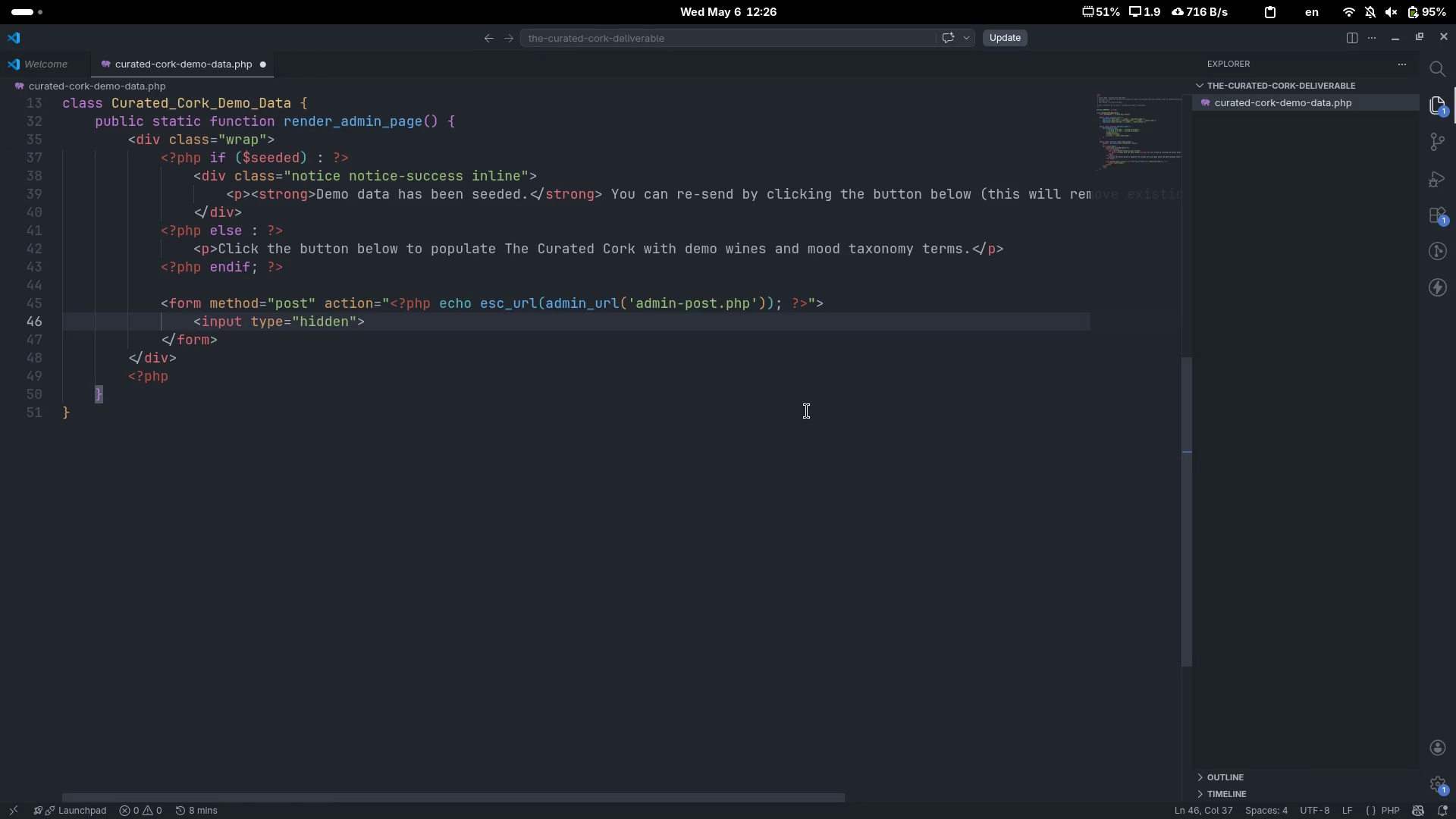 
type( name="")
 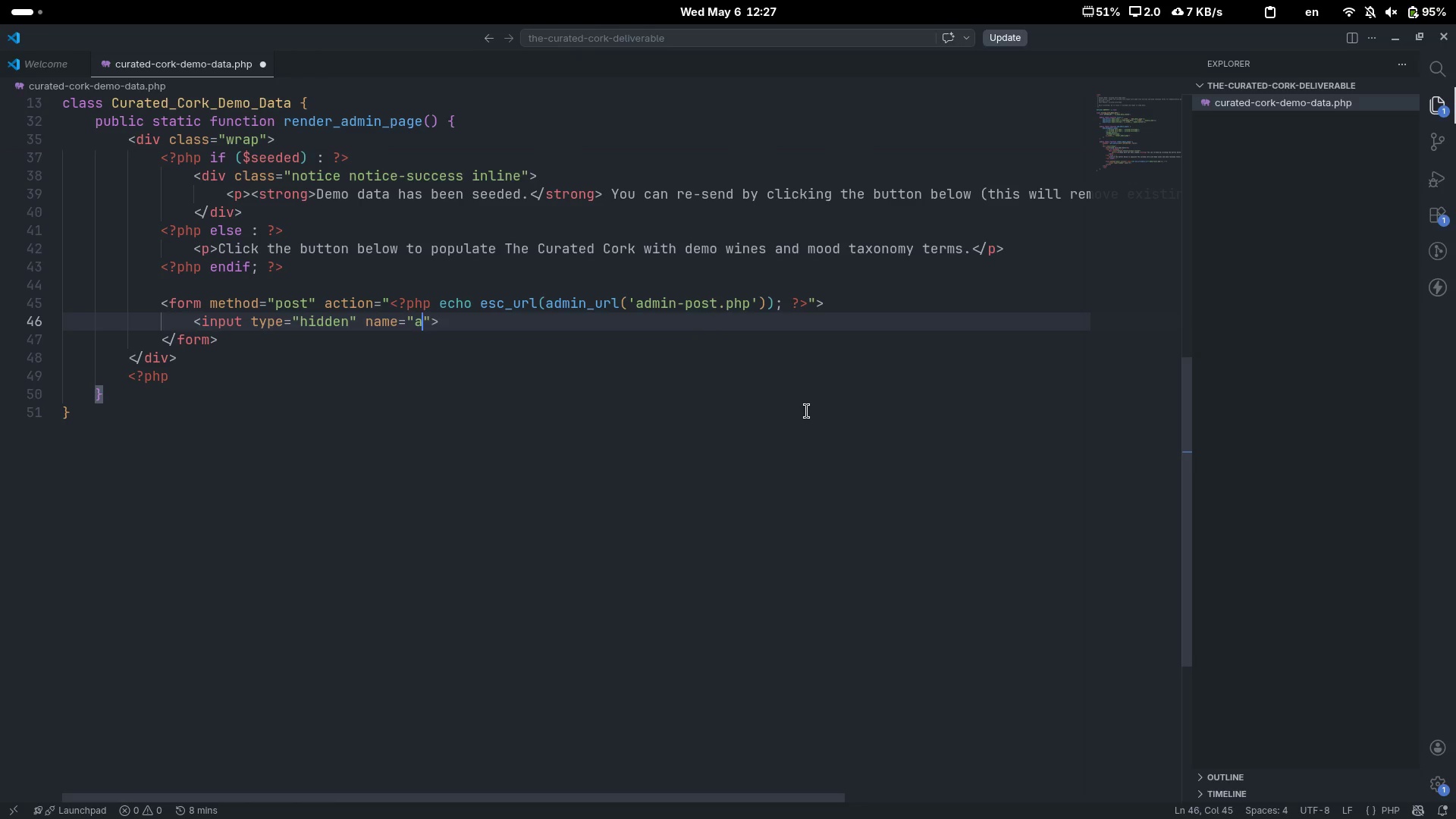 
 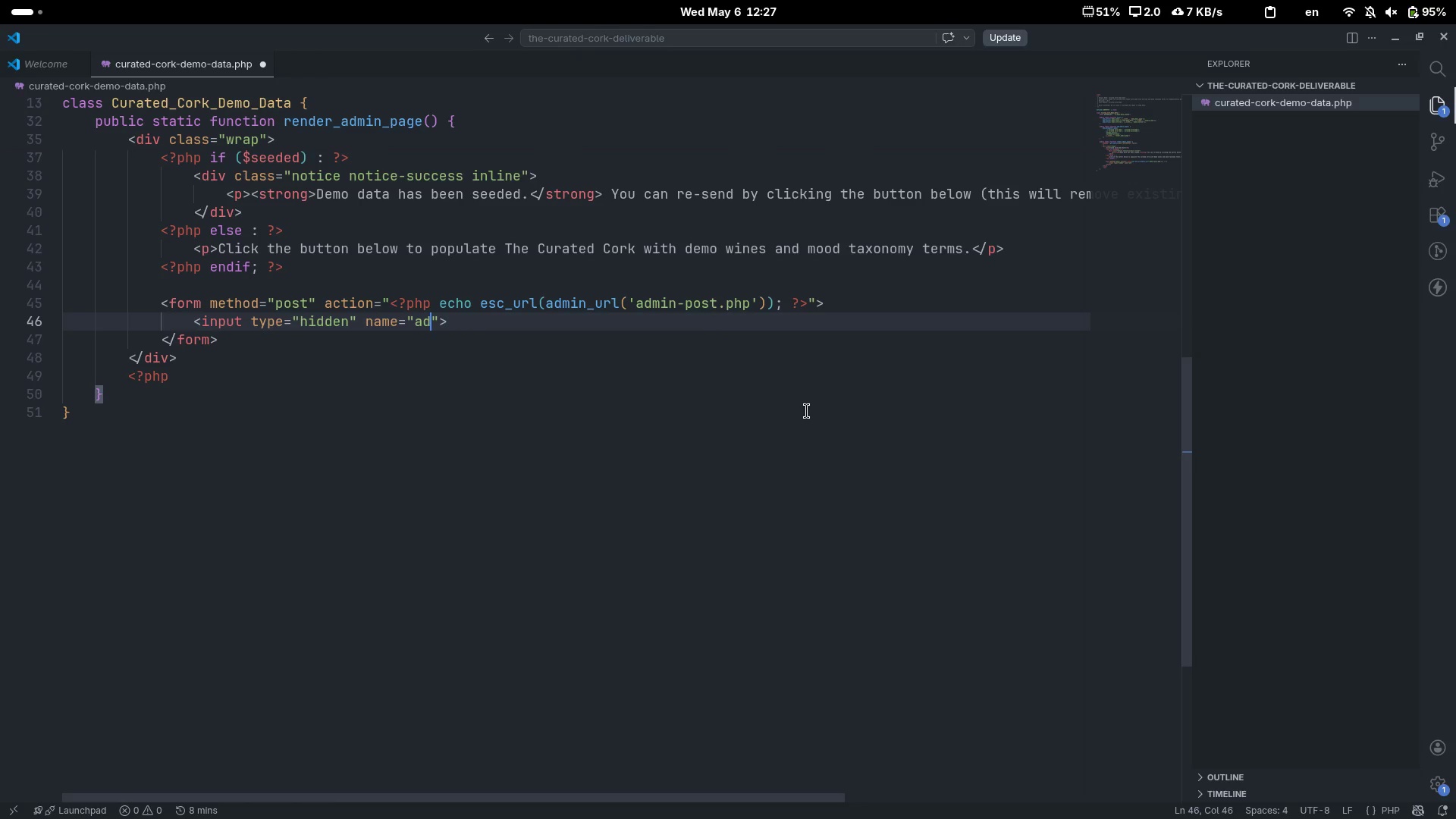 
key(ArrowLeft)
 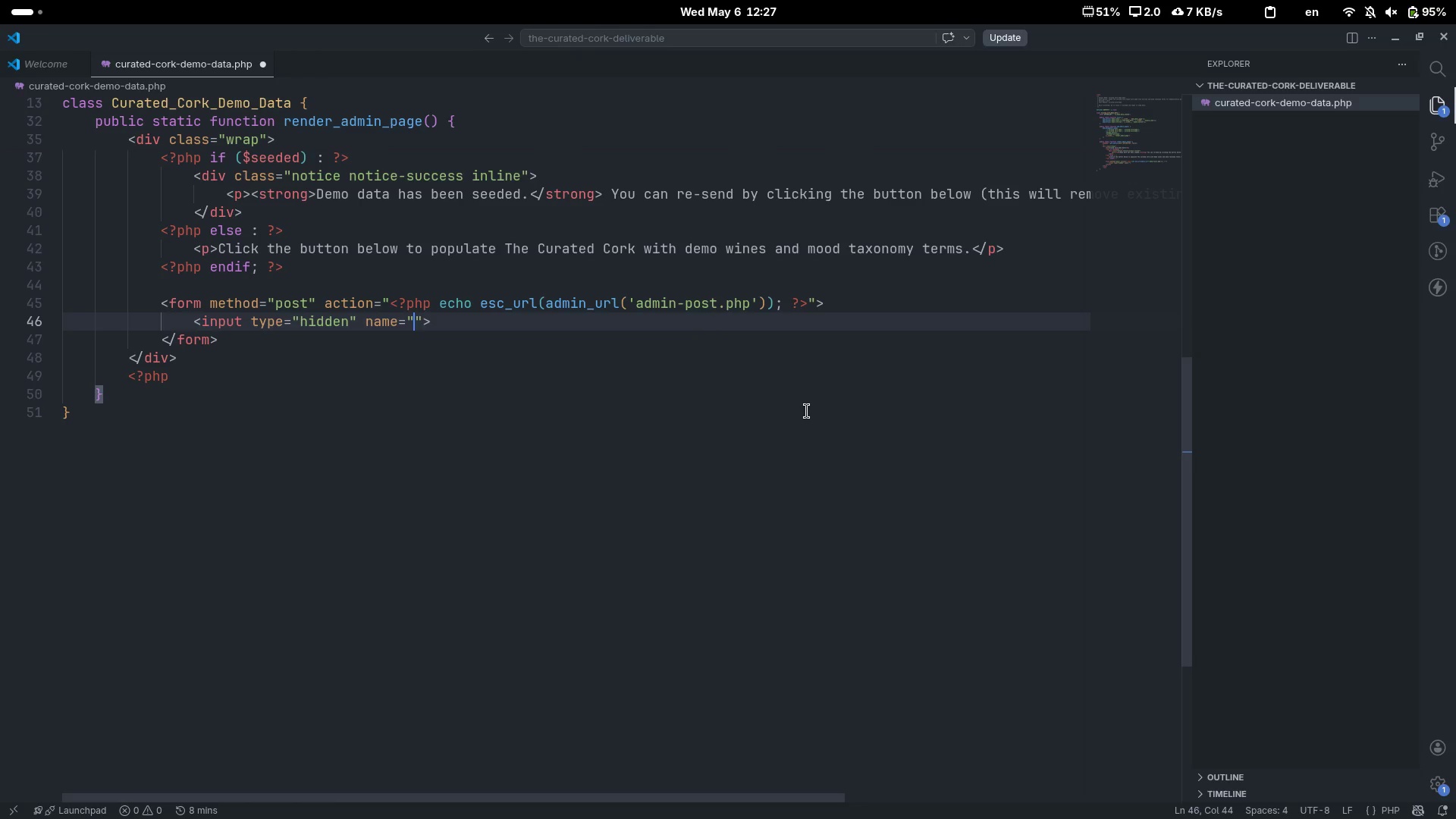 
type(ad)
key(Backspace)
type(ction)
 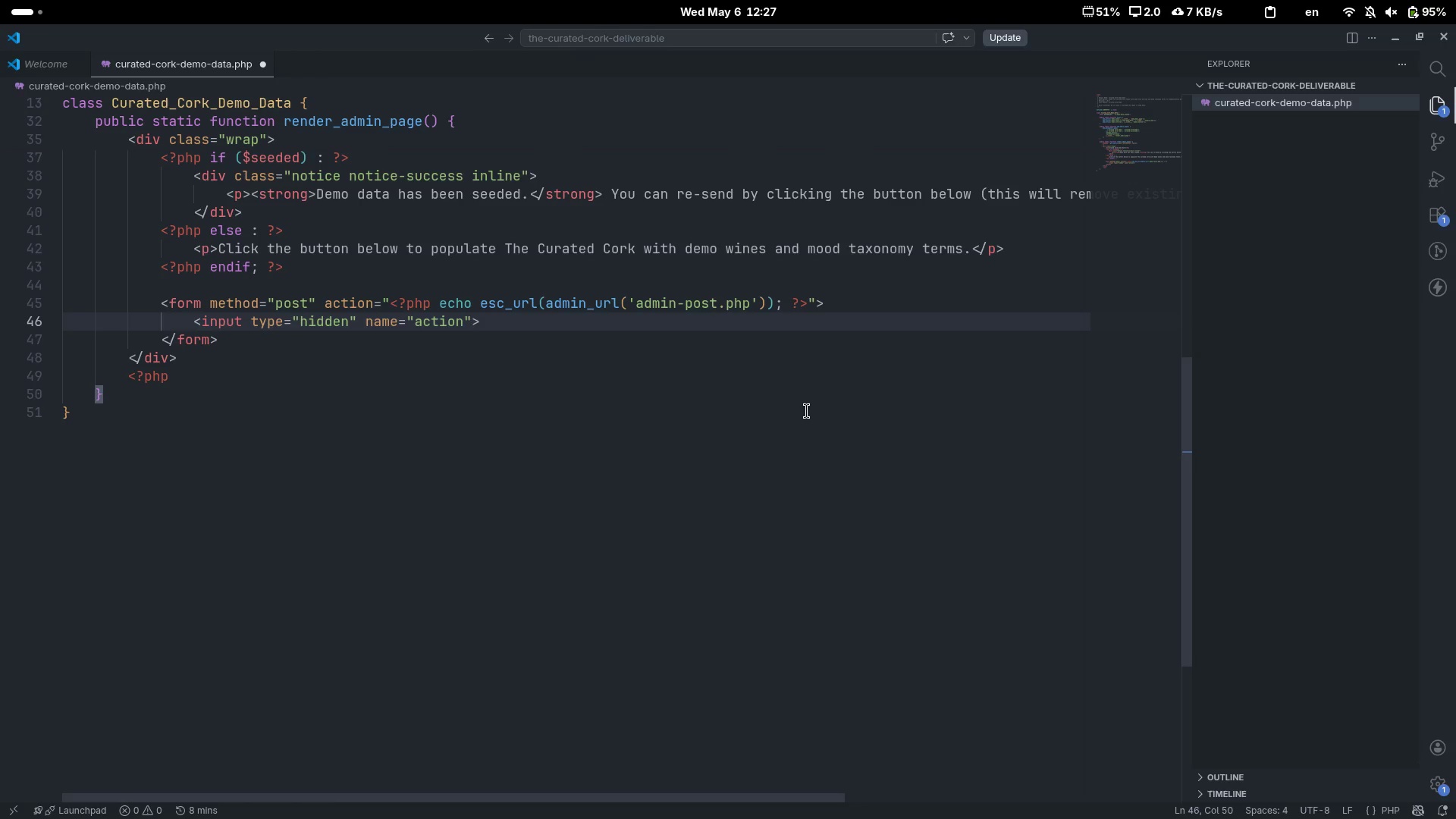 
key(ArrowRight)
 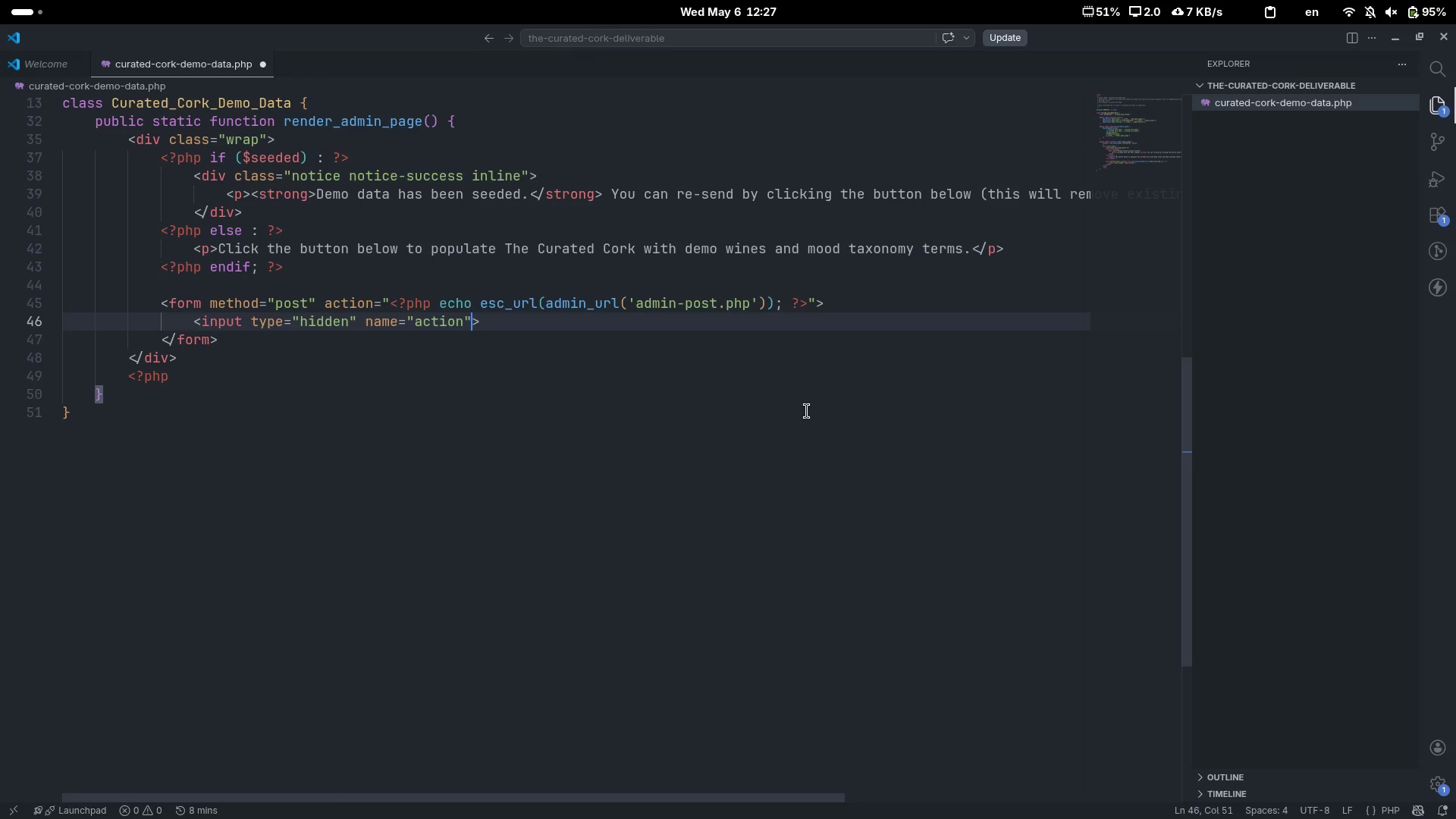 
type( value="")
 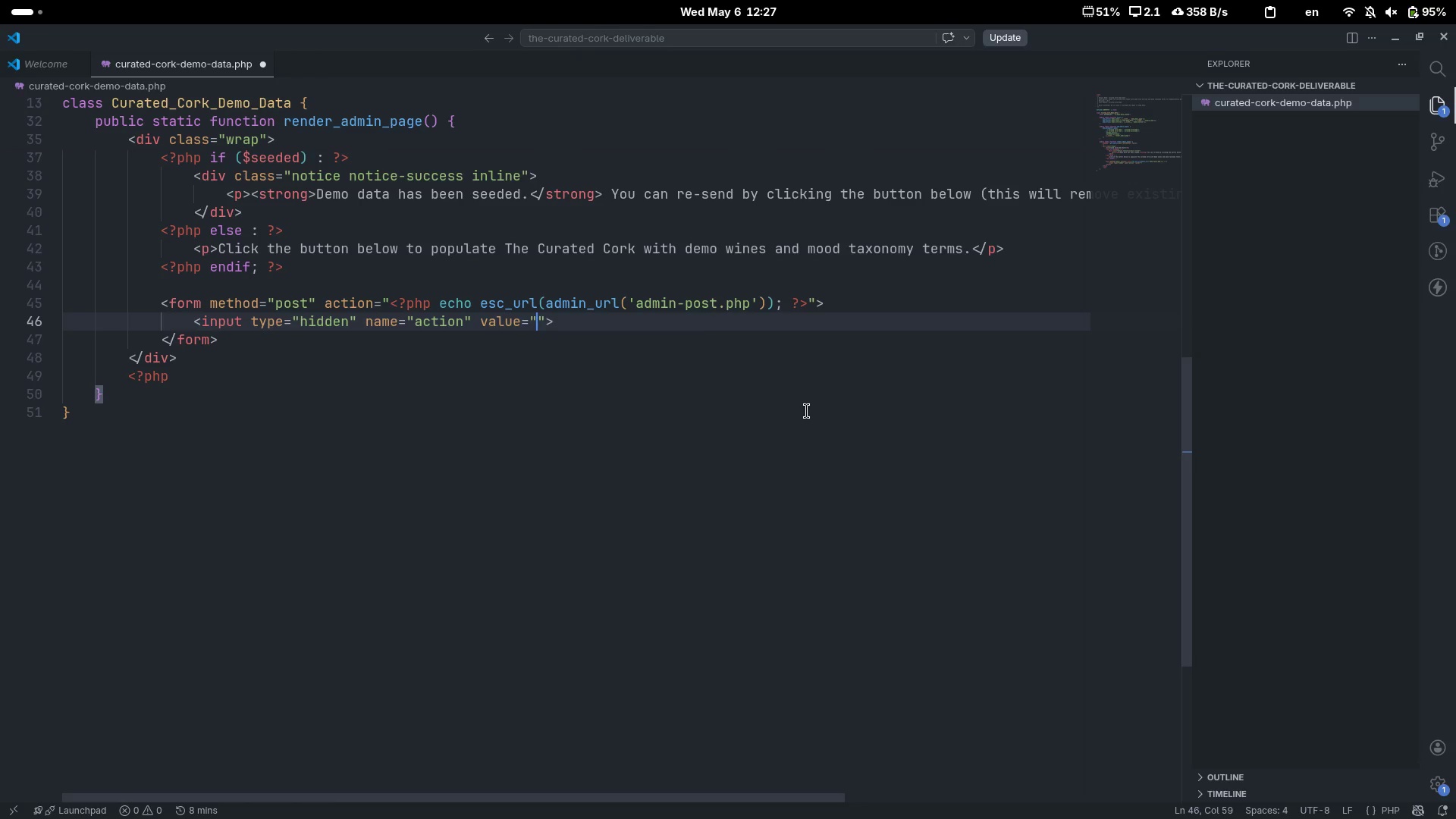 
 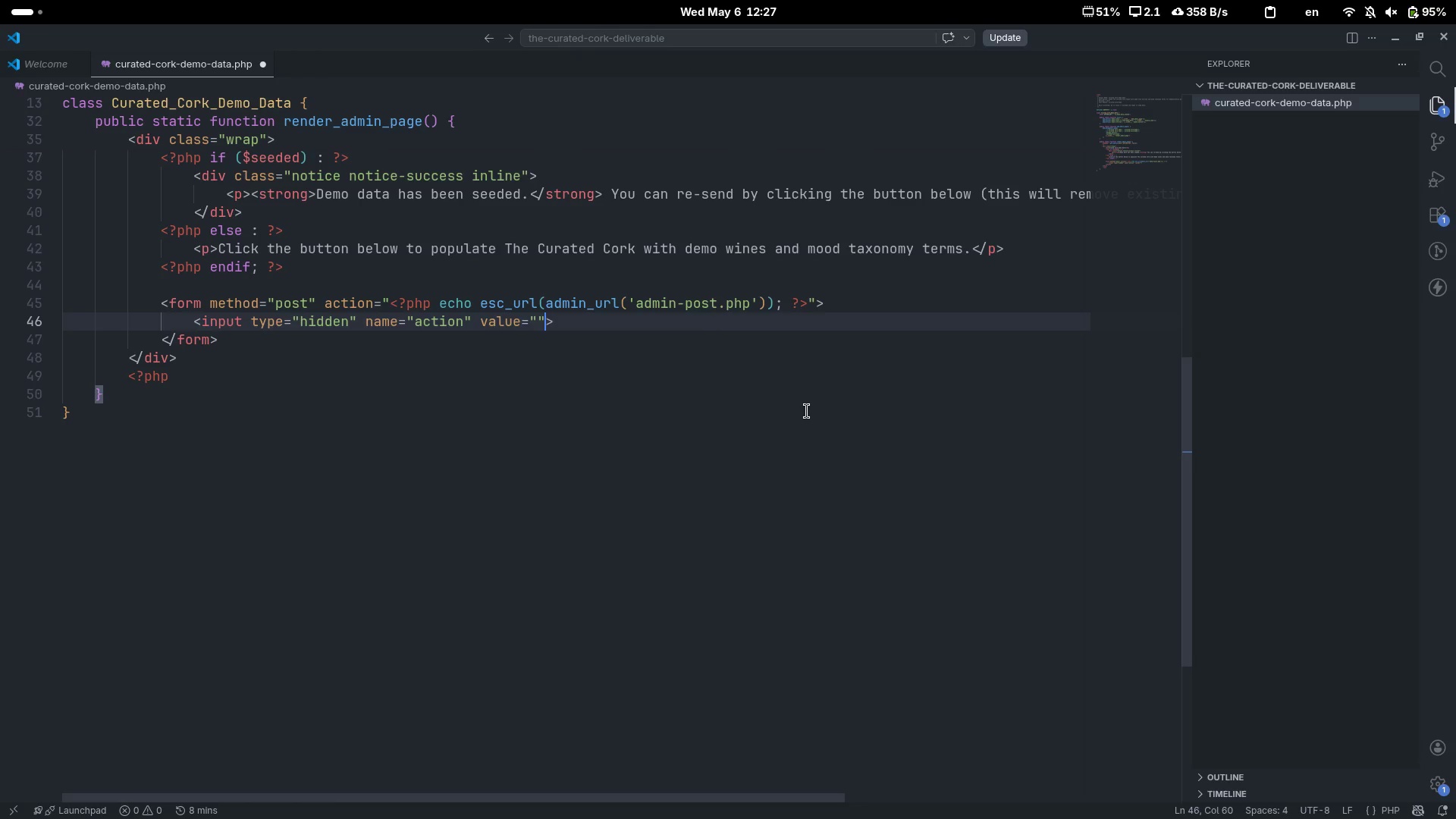 
key(ArrowLeft)
 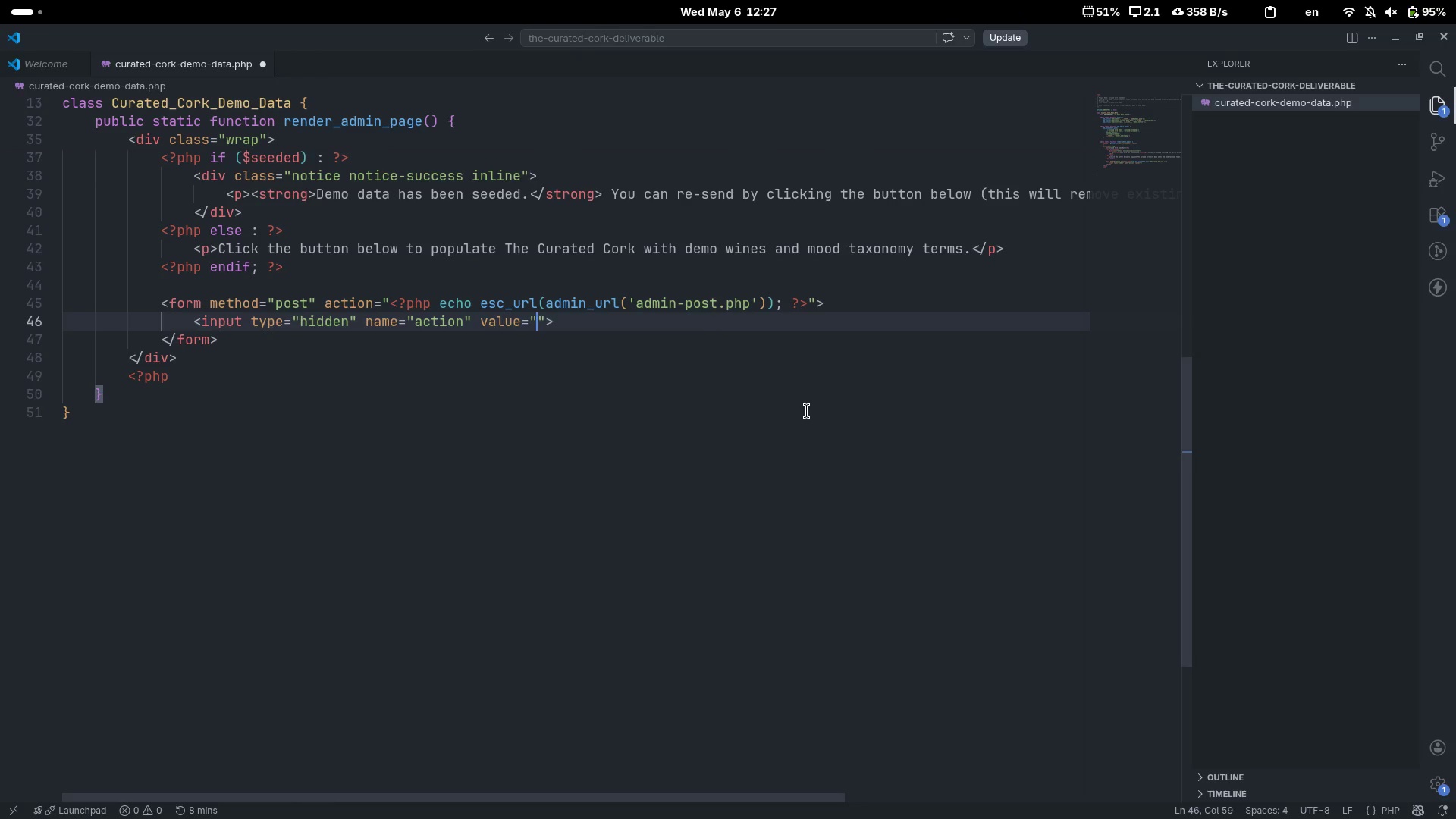 
type(cc_seeded_demo_dta)
key(Backspace)
key(Backspace)
type(ata[End])
 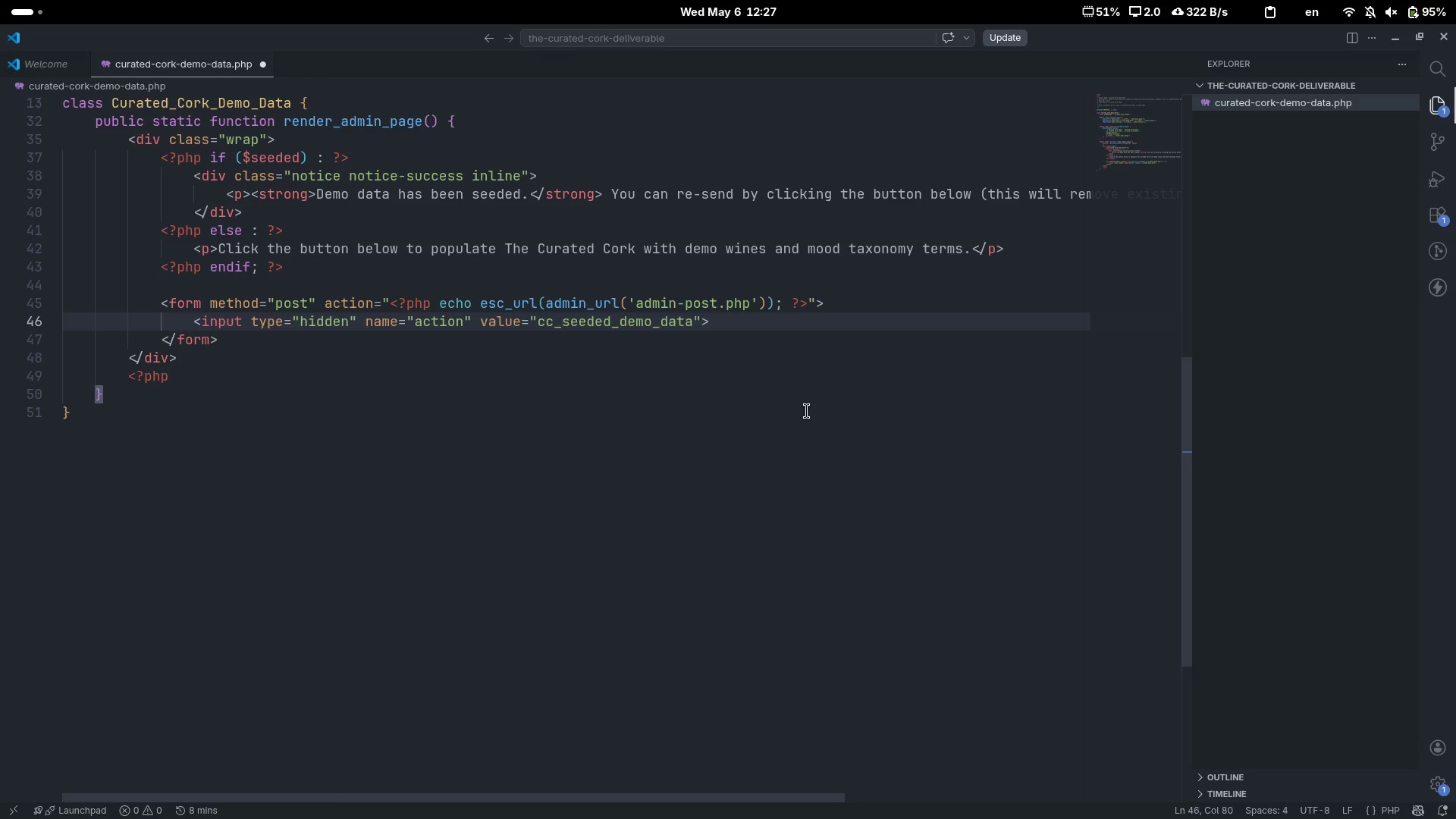 
key(Enter)
 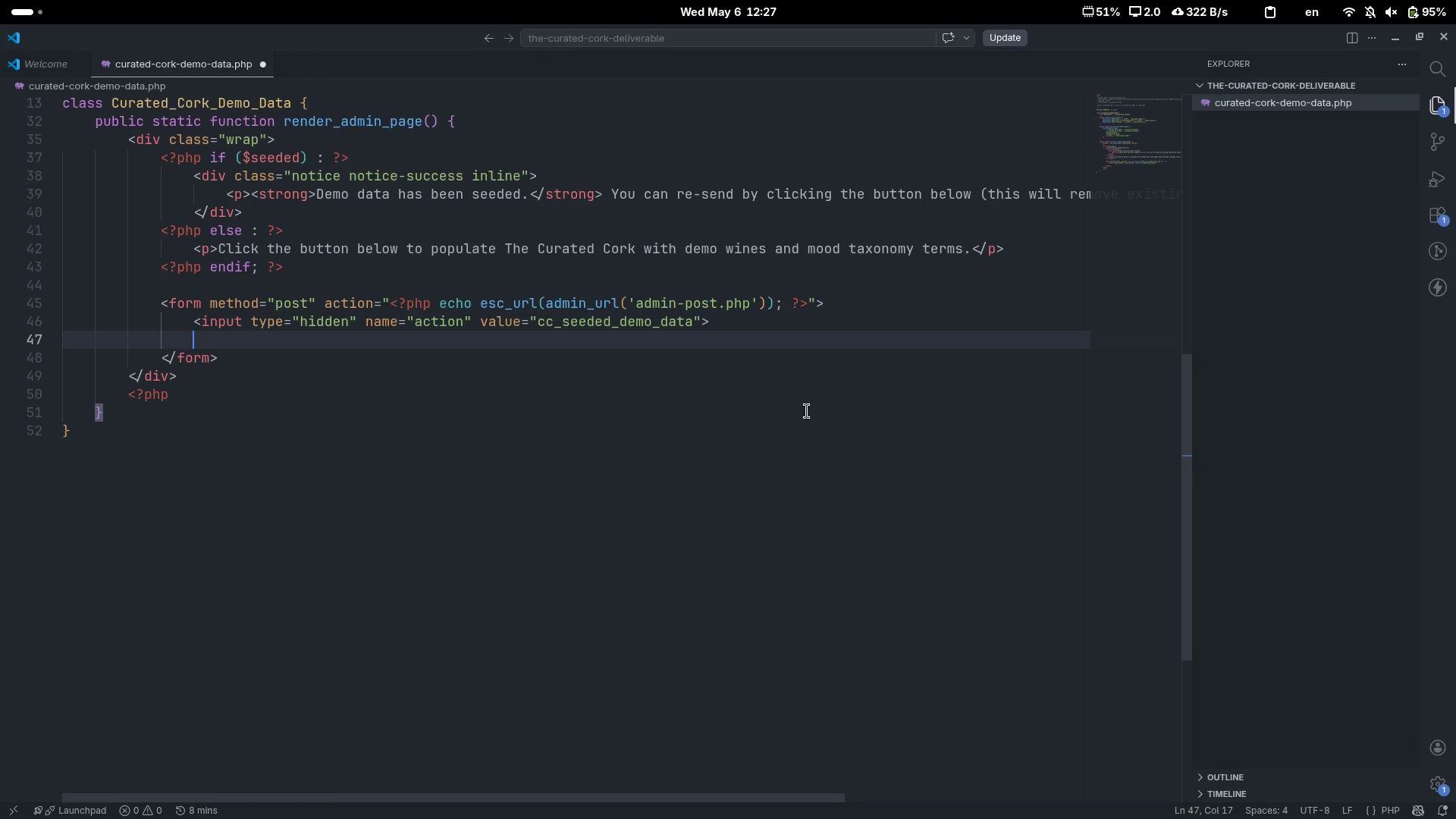 
key(Shift+Comma)
 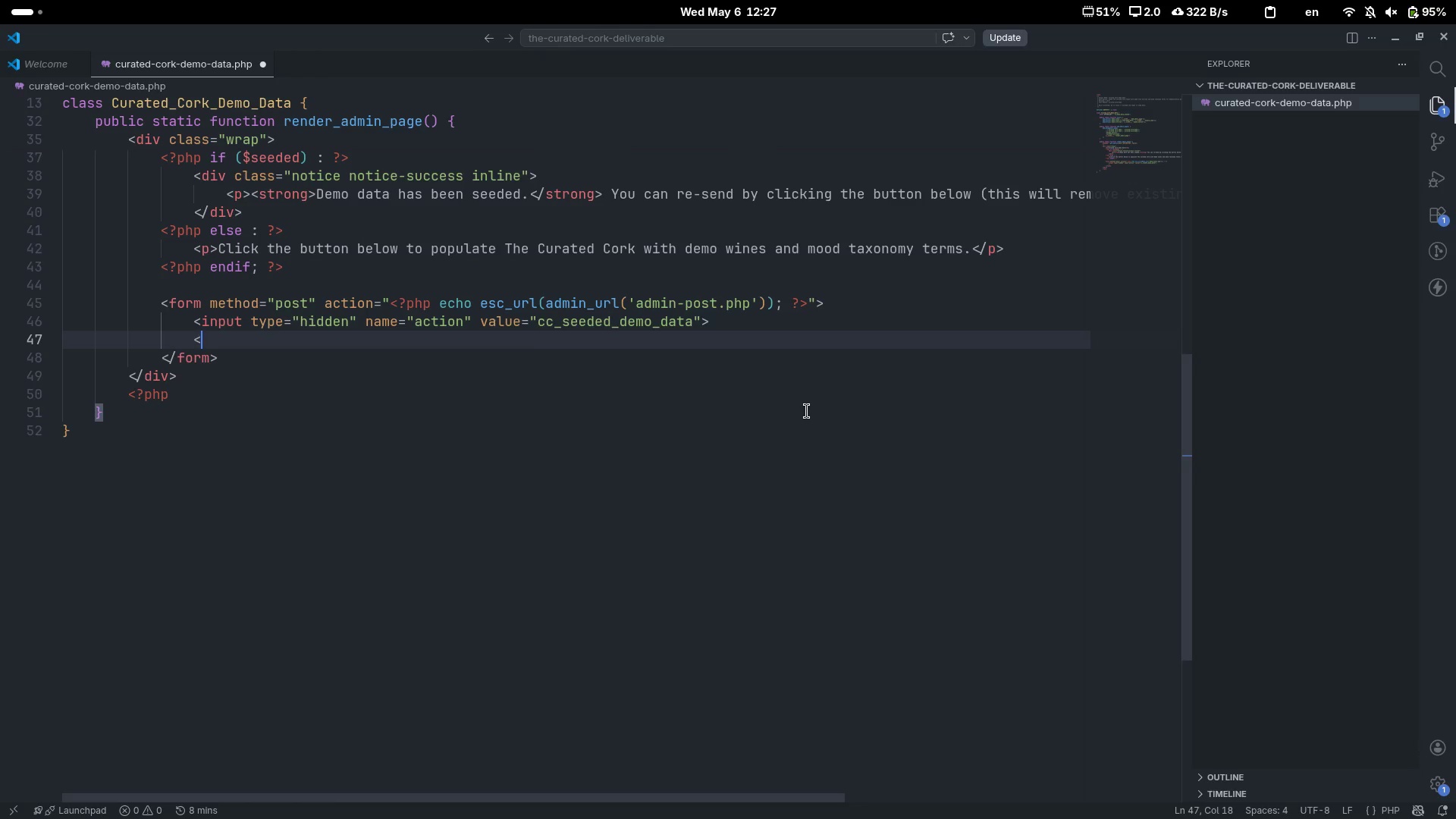 
key(Shift+Slash)
 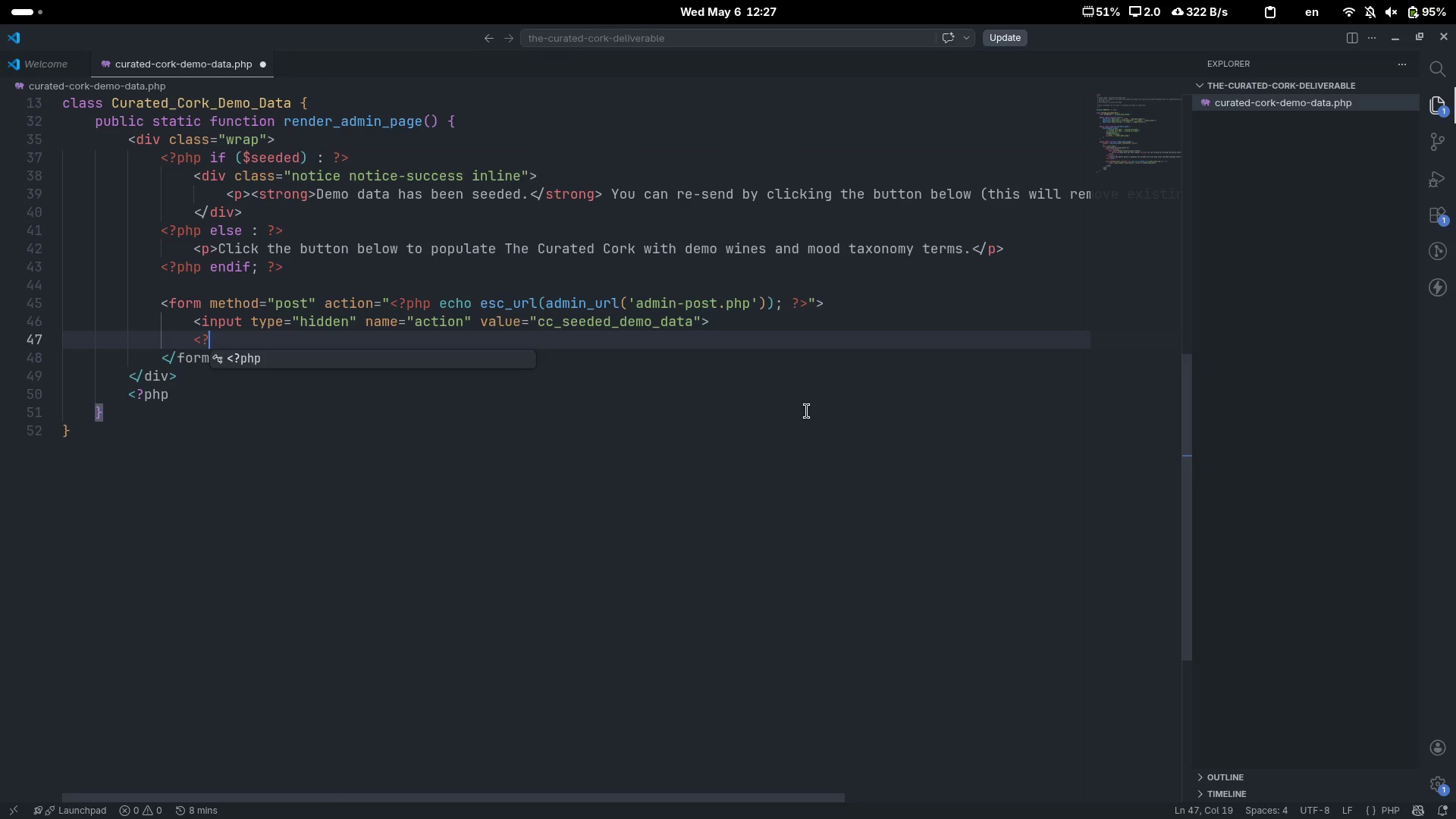 
key(Tab)
 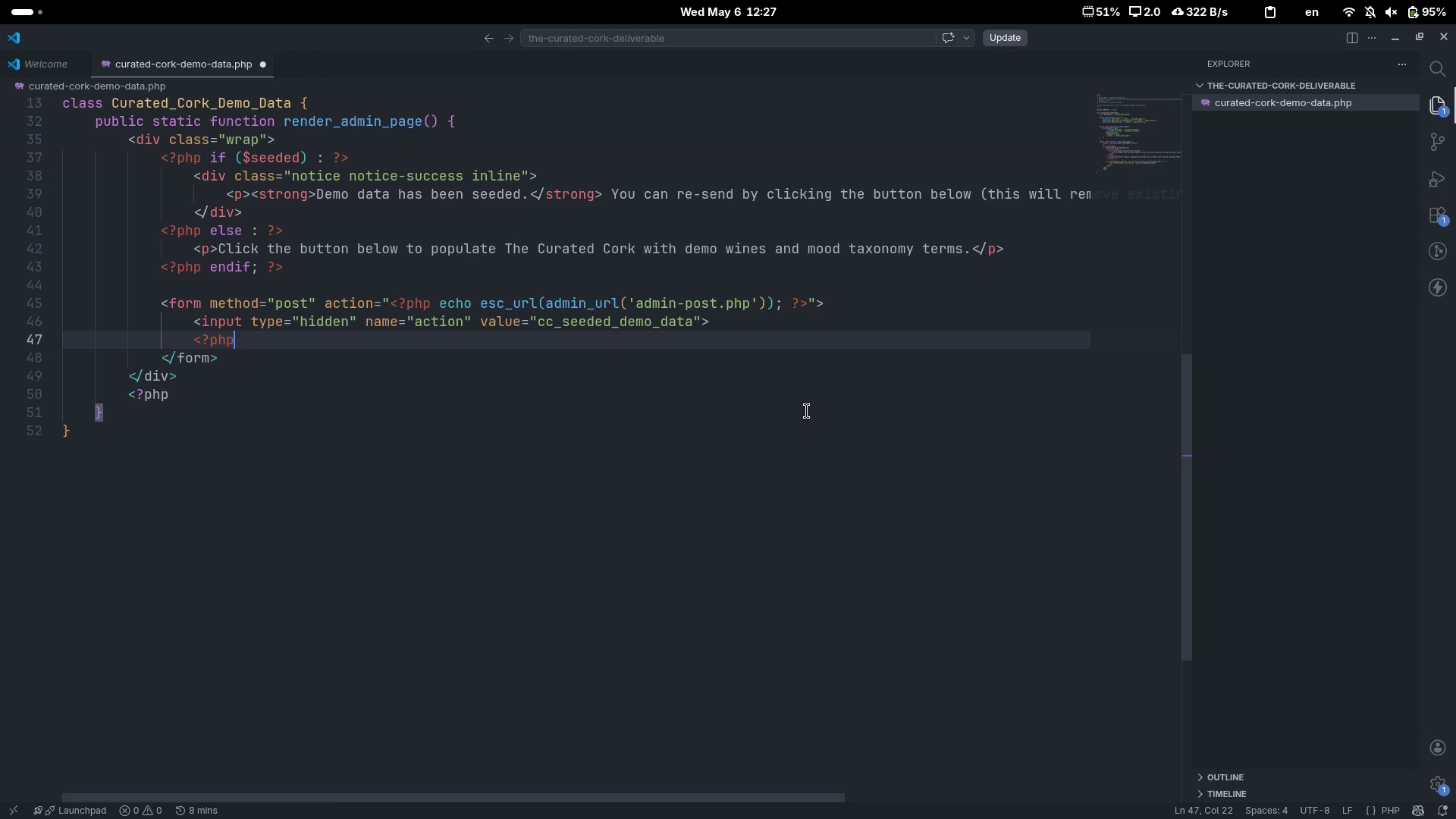 
key(Space)
 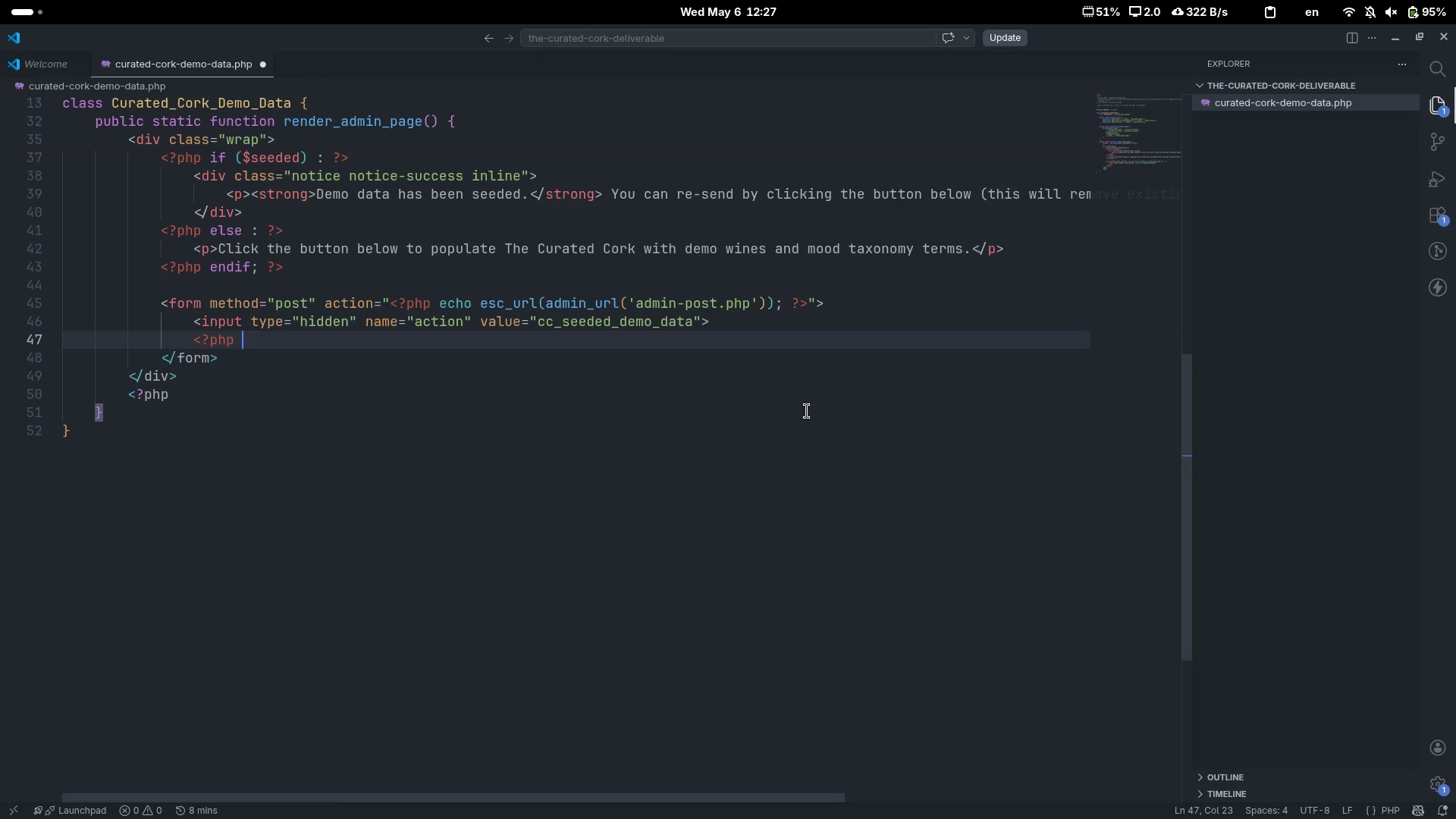 
key(Shift+Slash)
 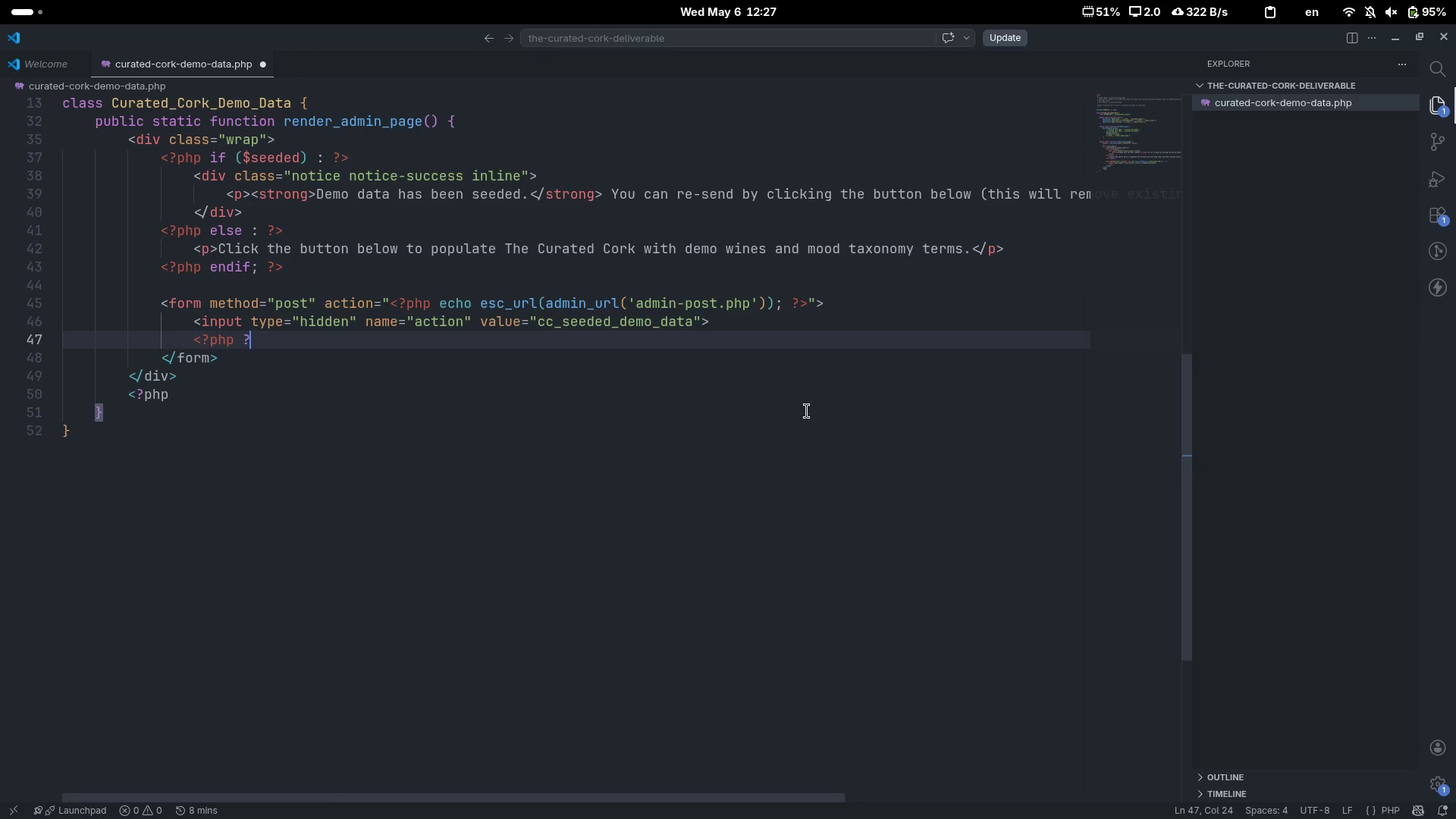 
key(Shift+Period)
 